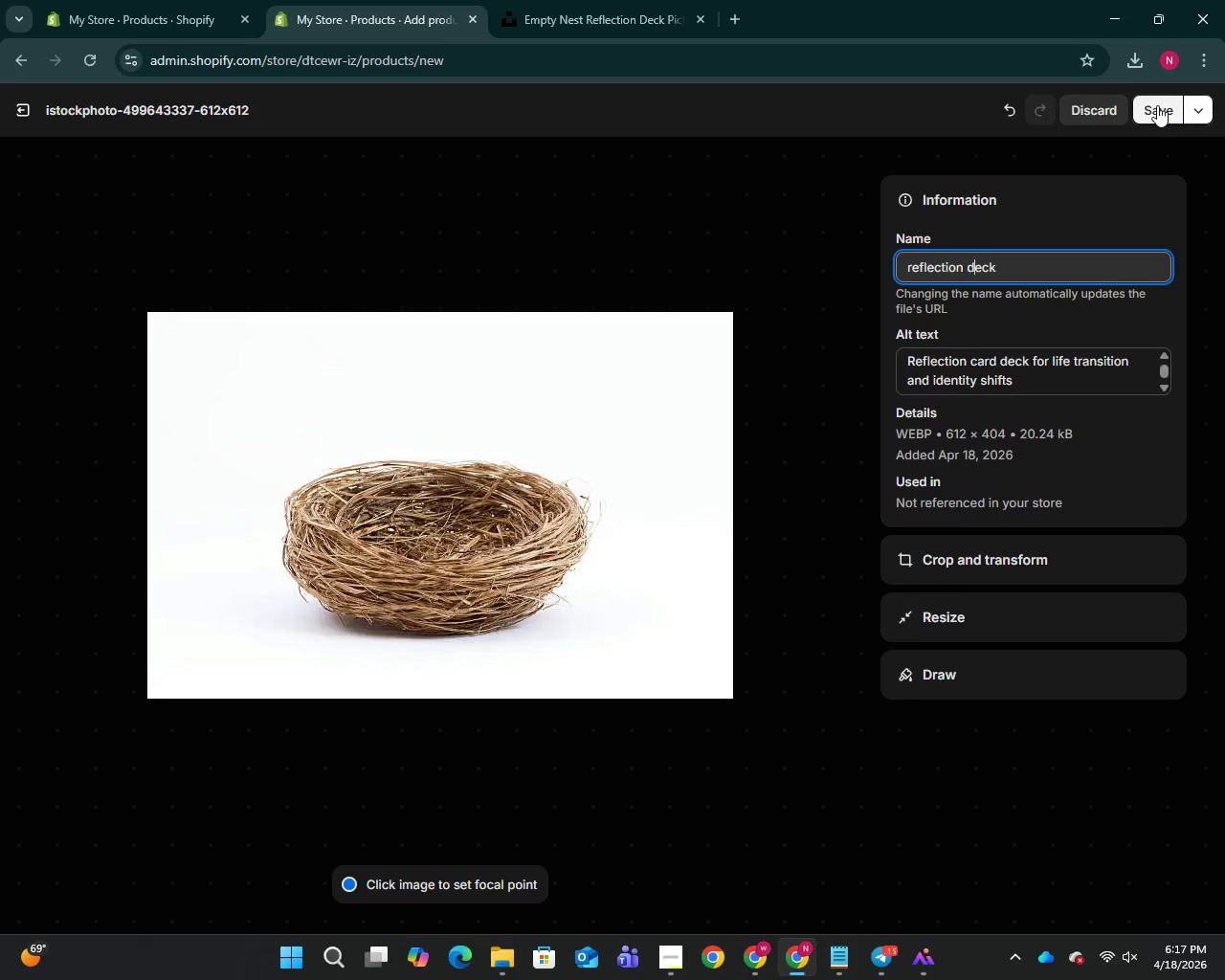 
left_click([1157, 105])
 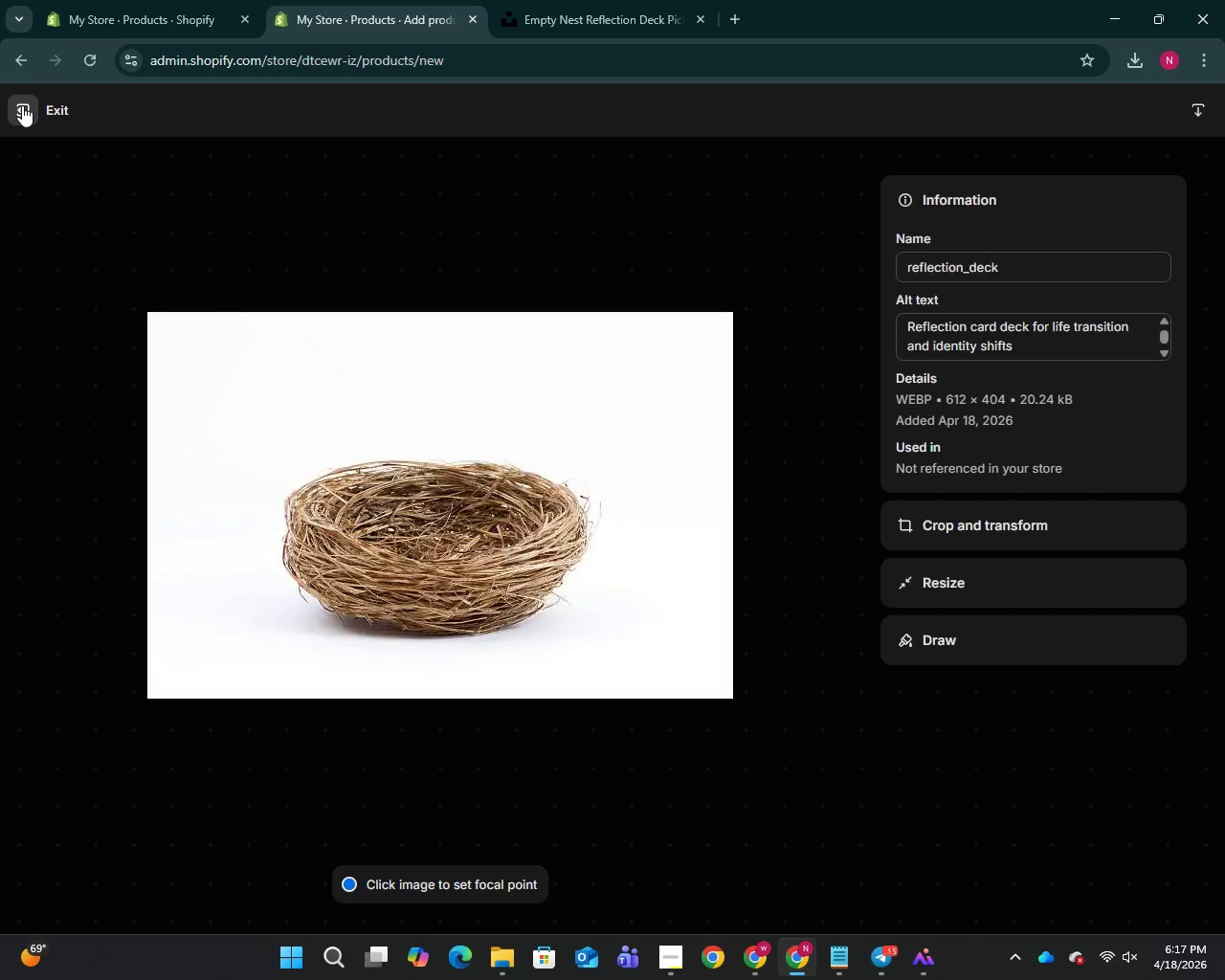 
left_click([22, 105])
 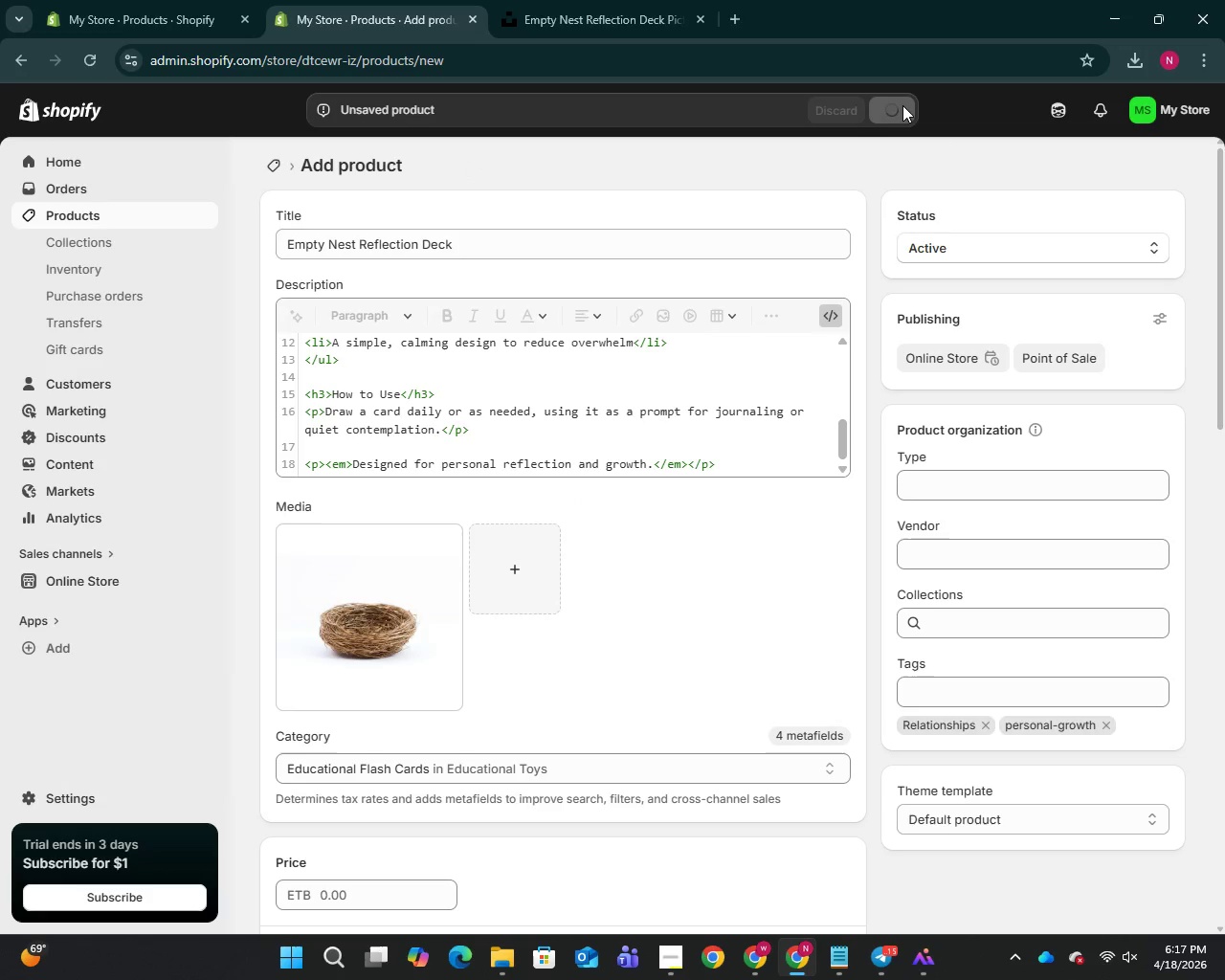 
wait(9.61)
 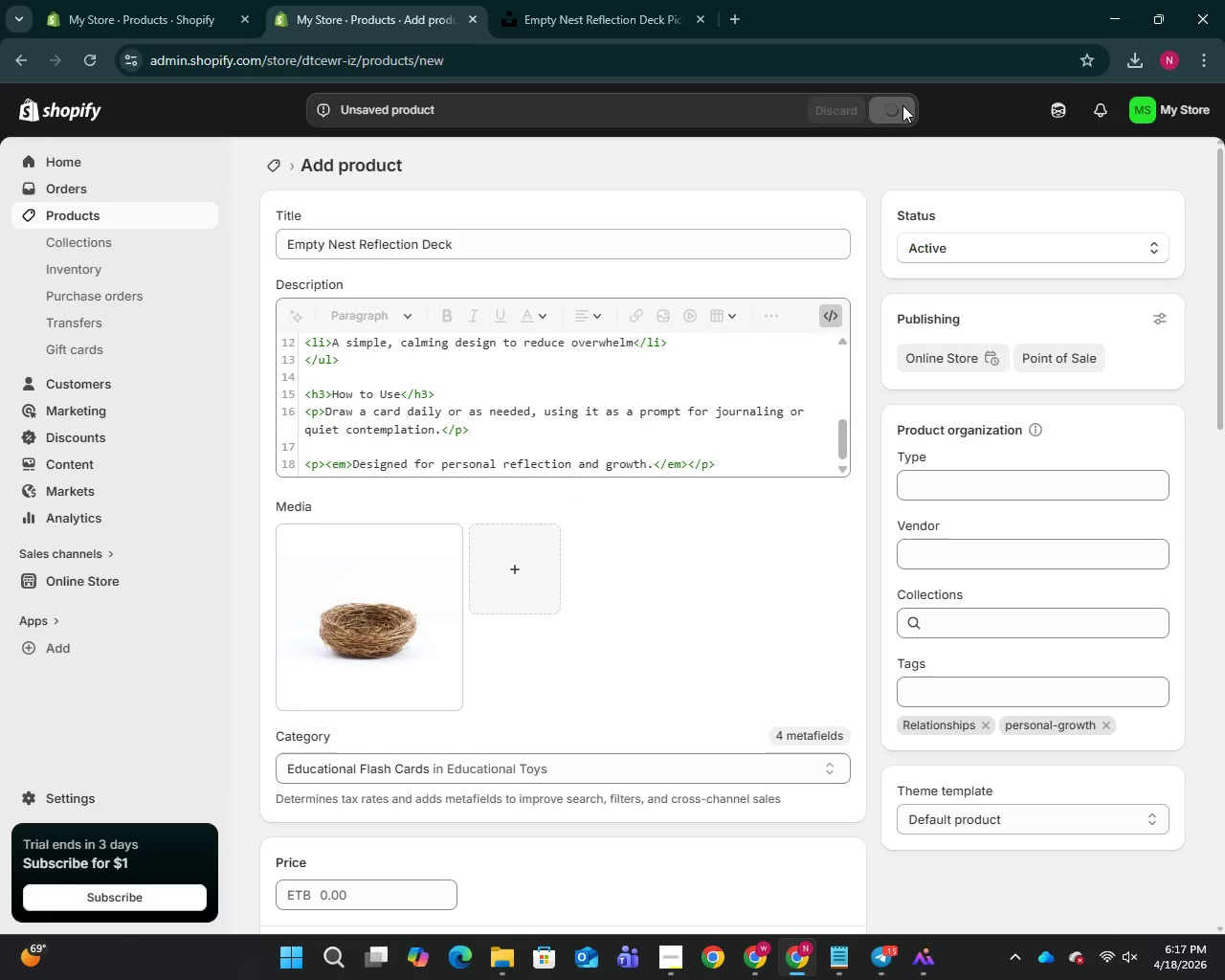 
left_click([87, 218])
 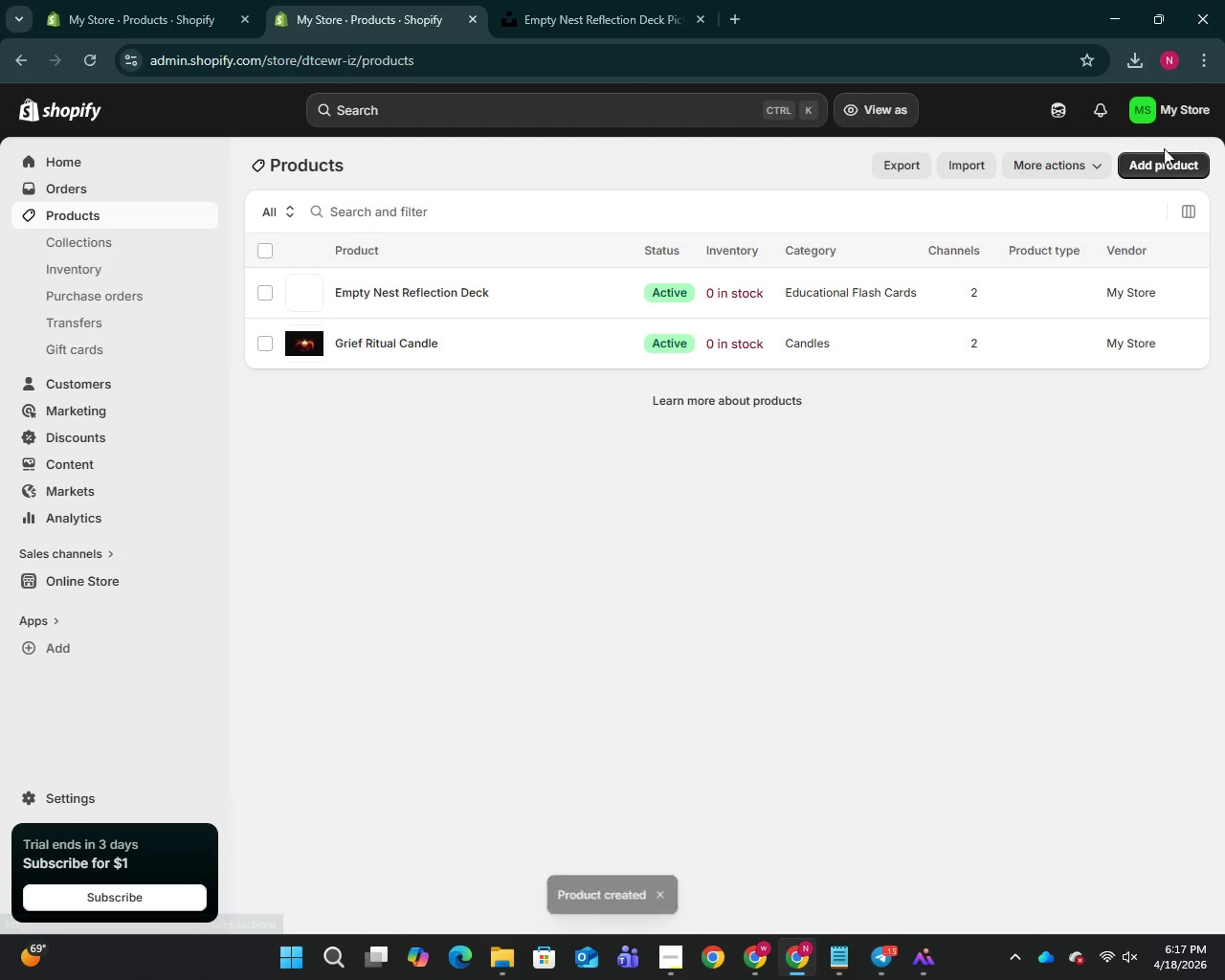 
left_click([1152, 163])
 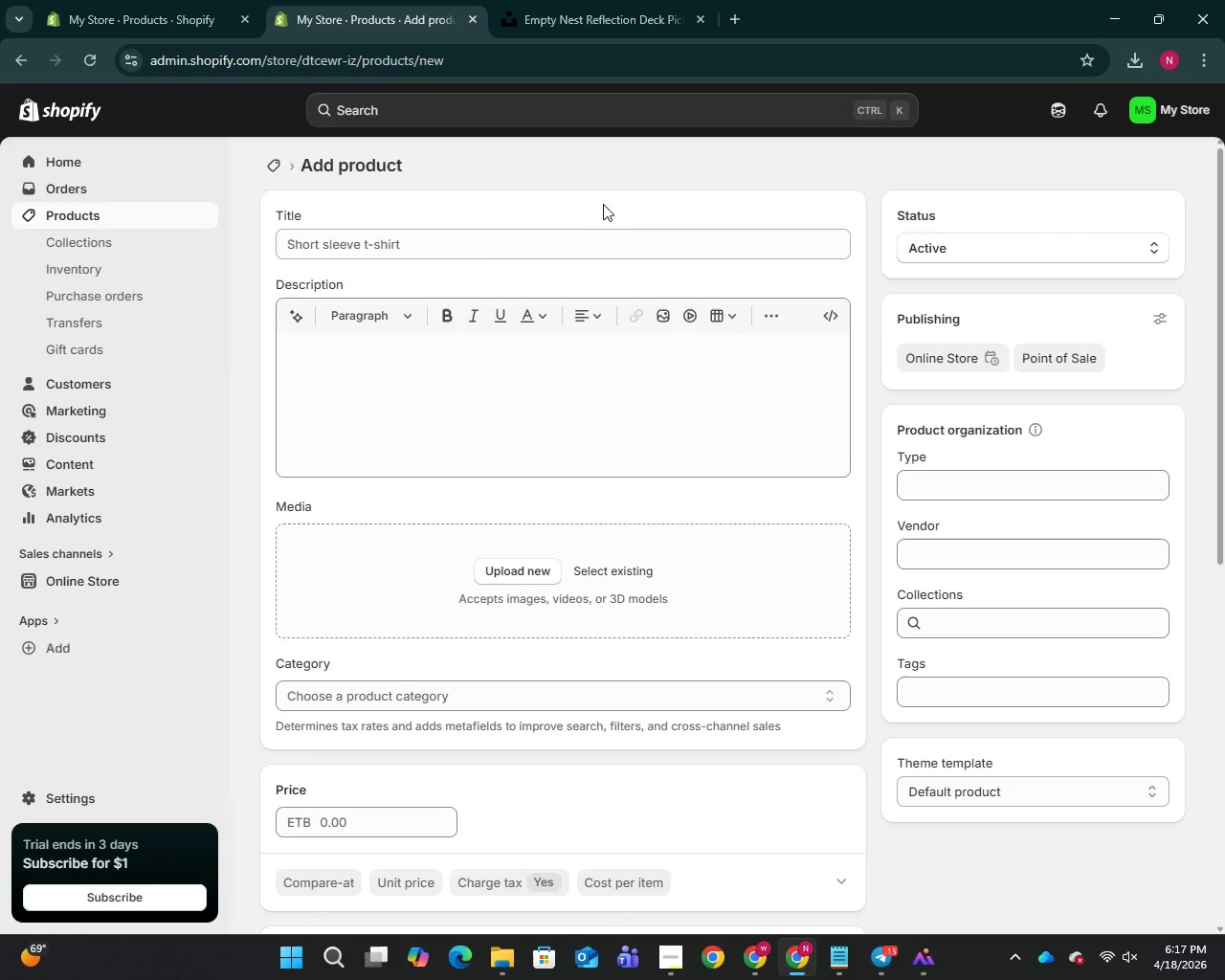 
left_click([488, 248])
 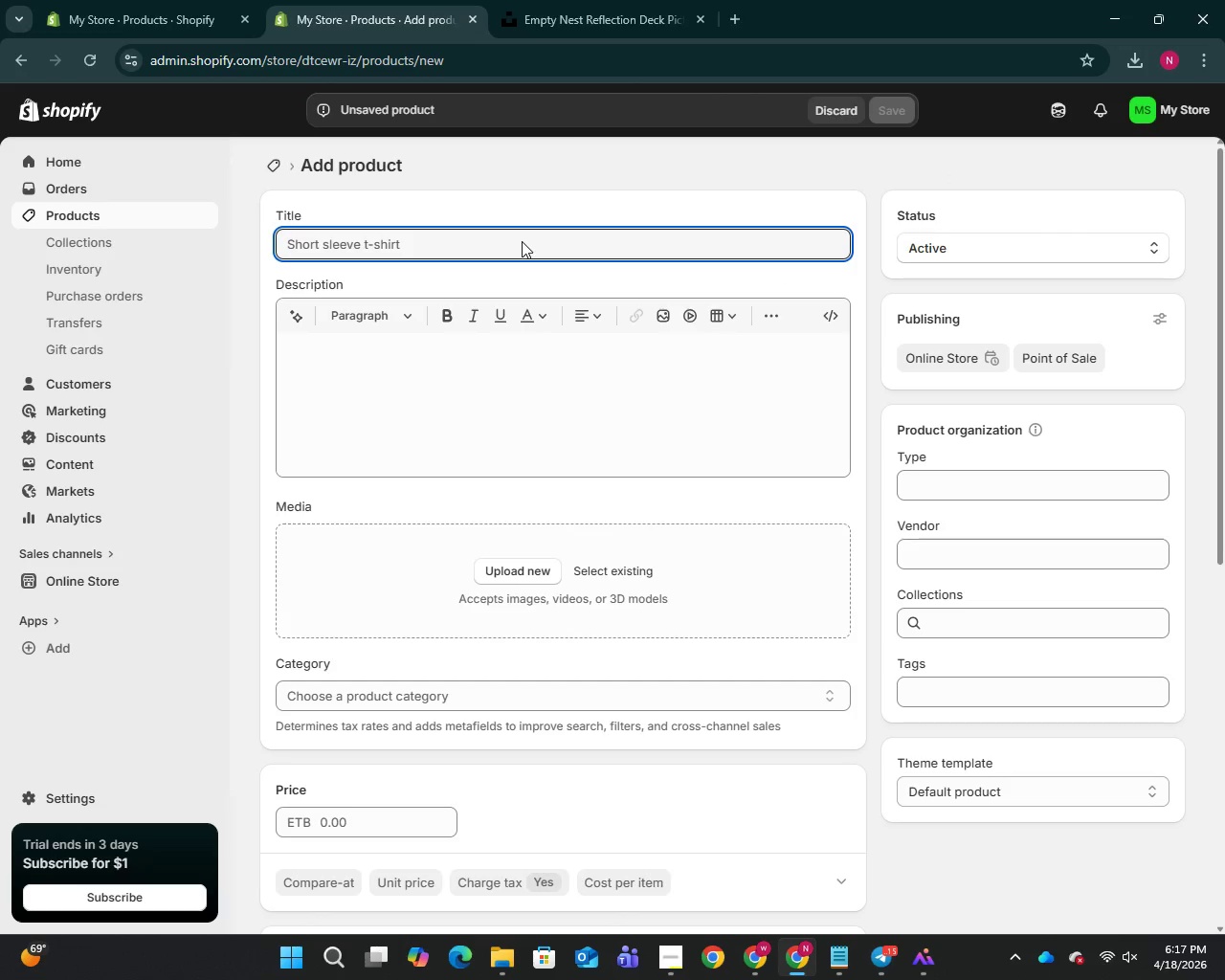 
type(Career Pivot Clarity Kit)
 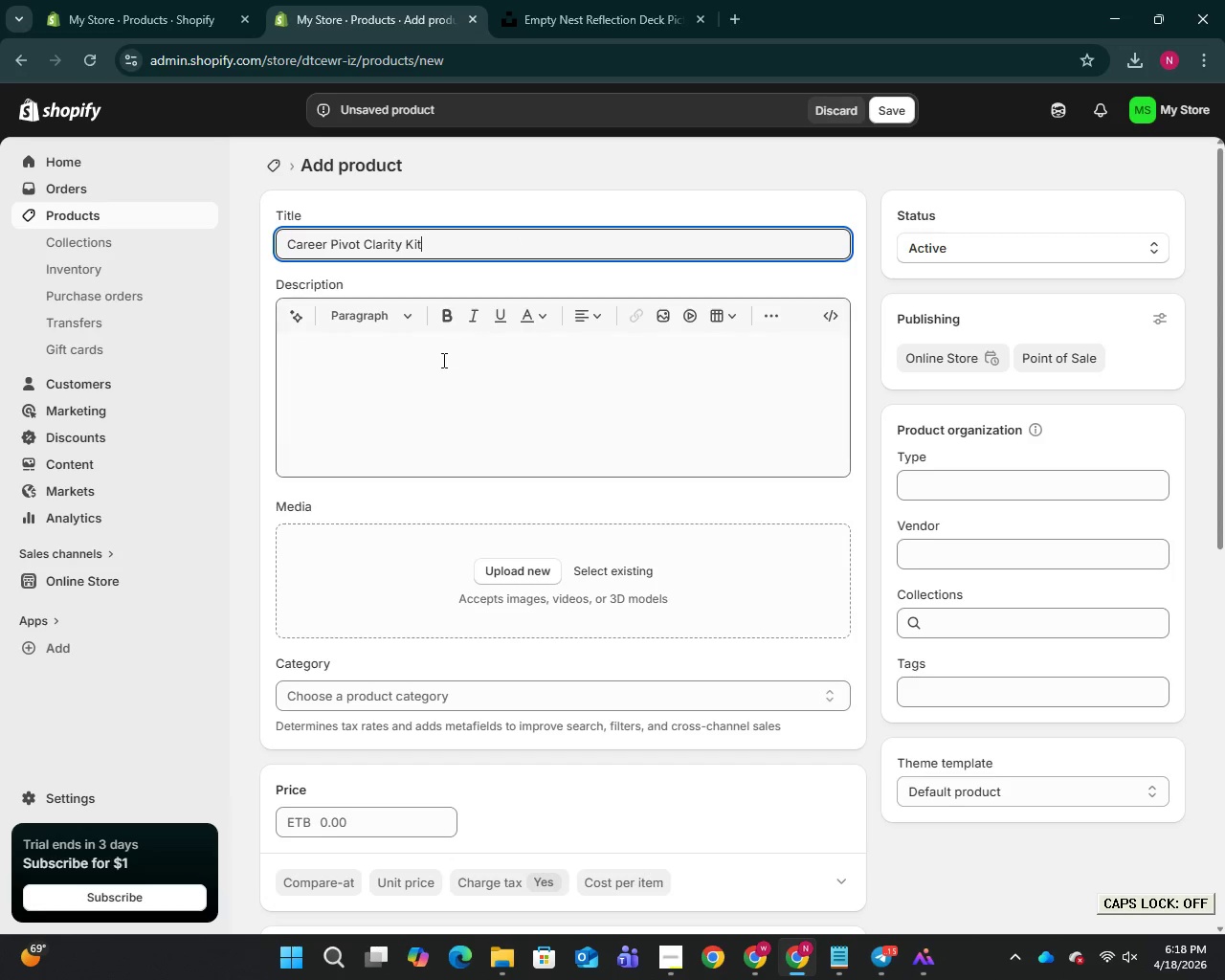 
left_click([442, 360])
 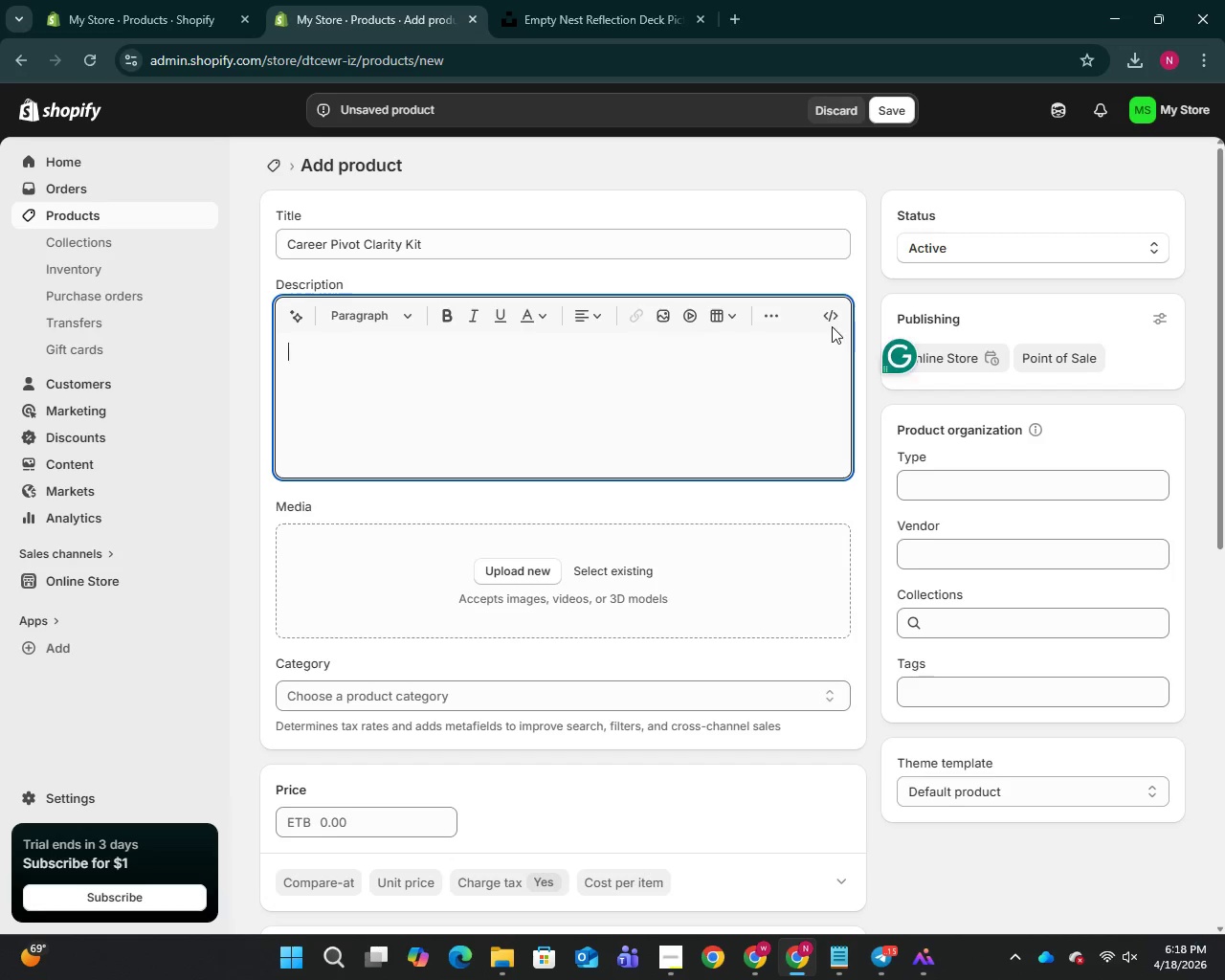 
left_click([833, 326])
 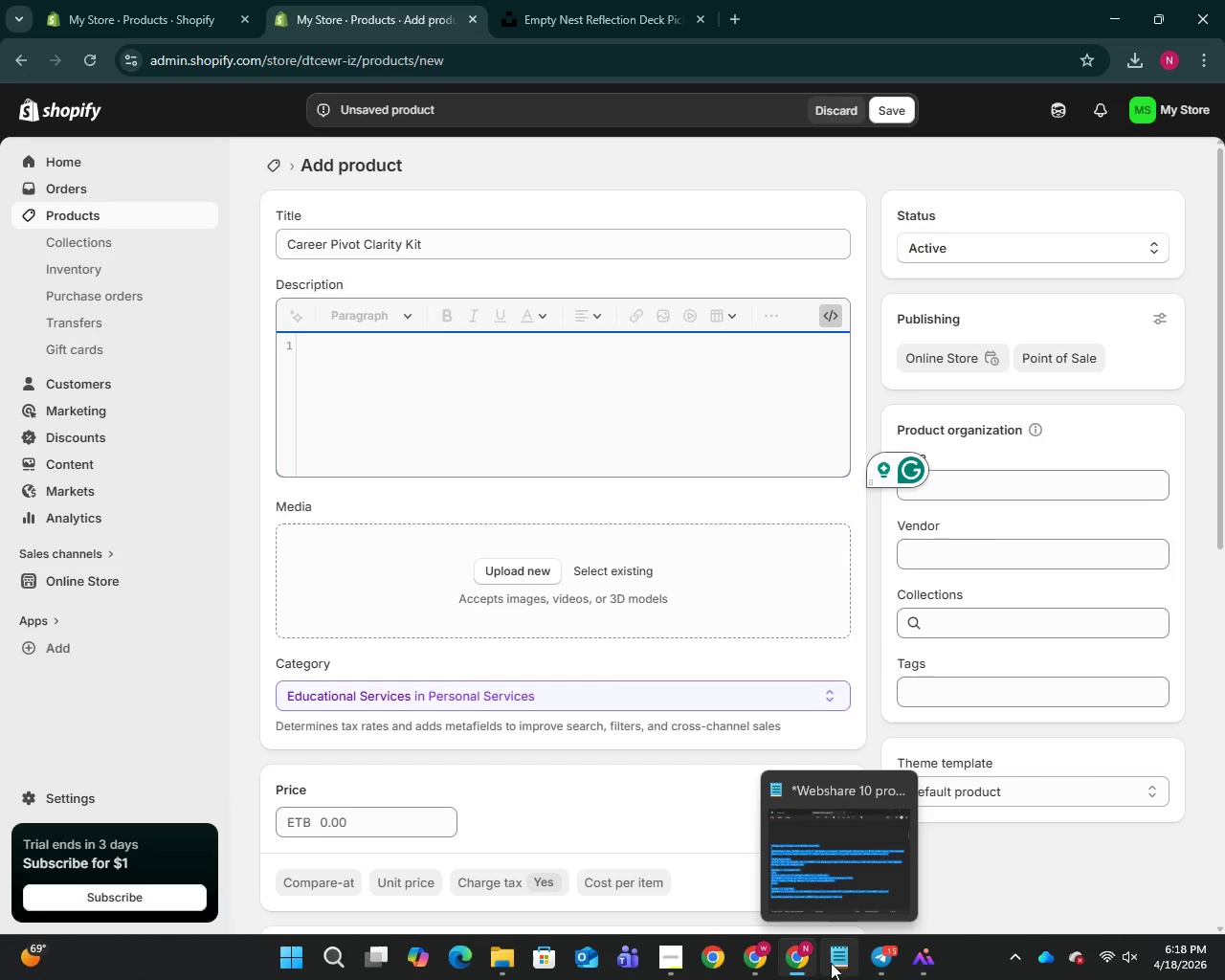 
left_click([831, 963])
 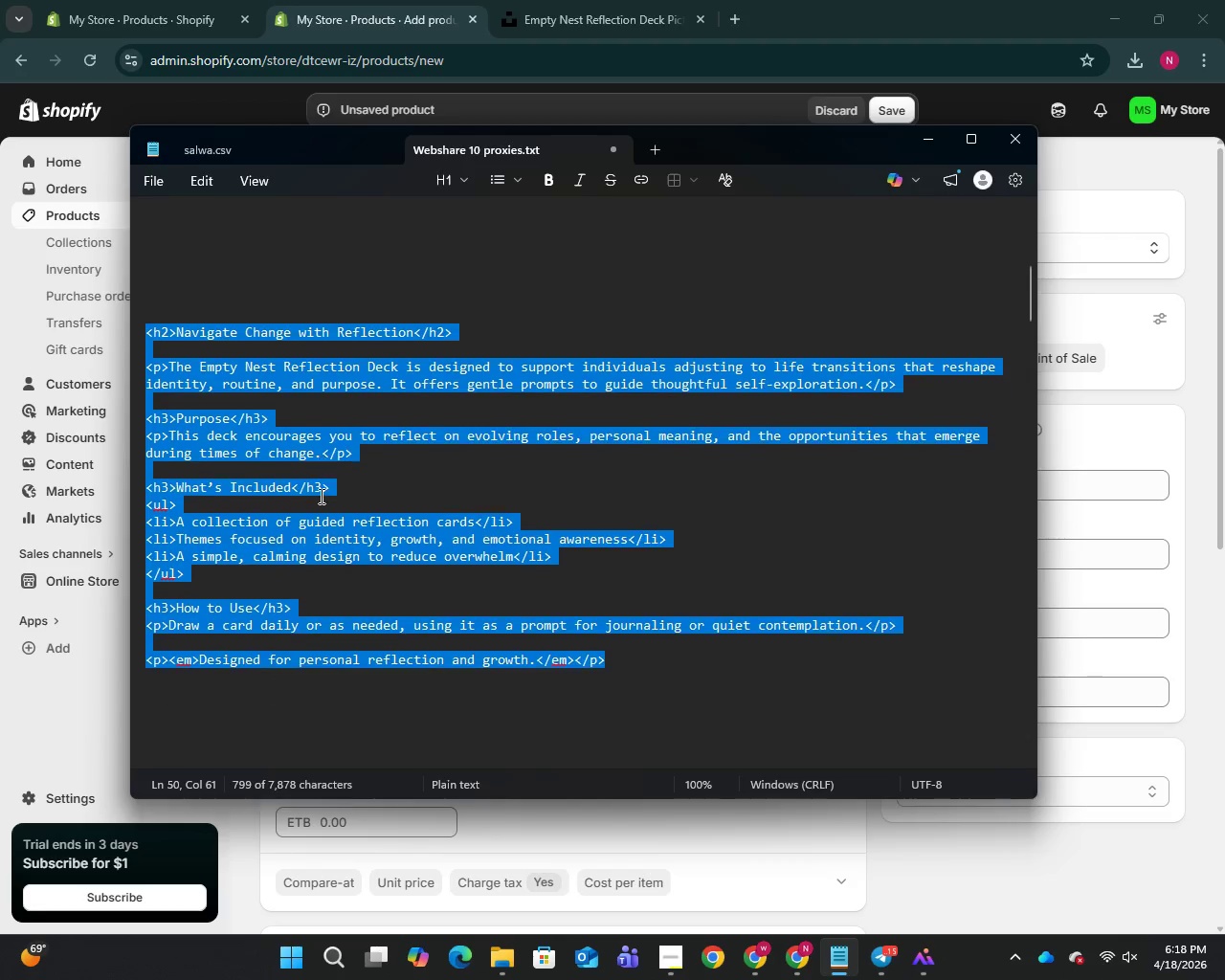 
scroll: coordinate [317, 487], scroll_direction: down, amount: 10.0
 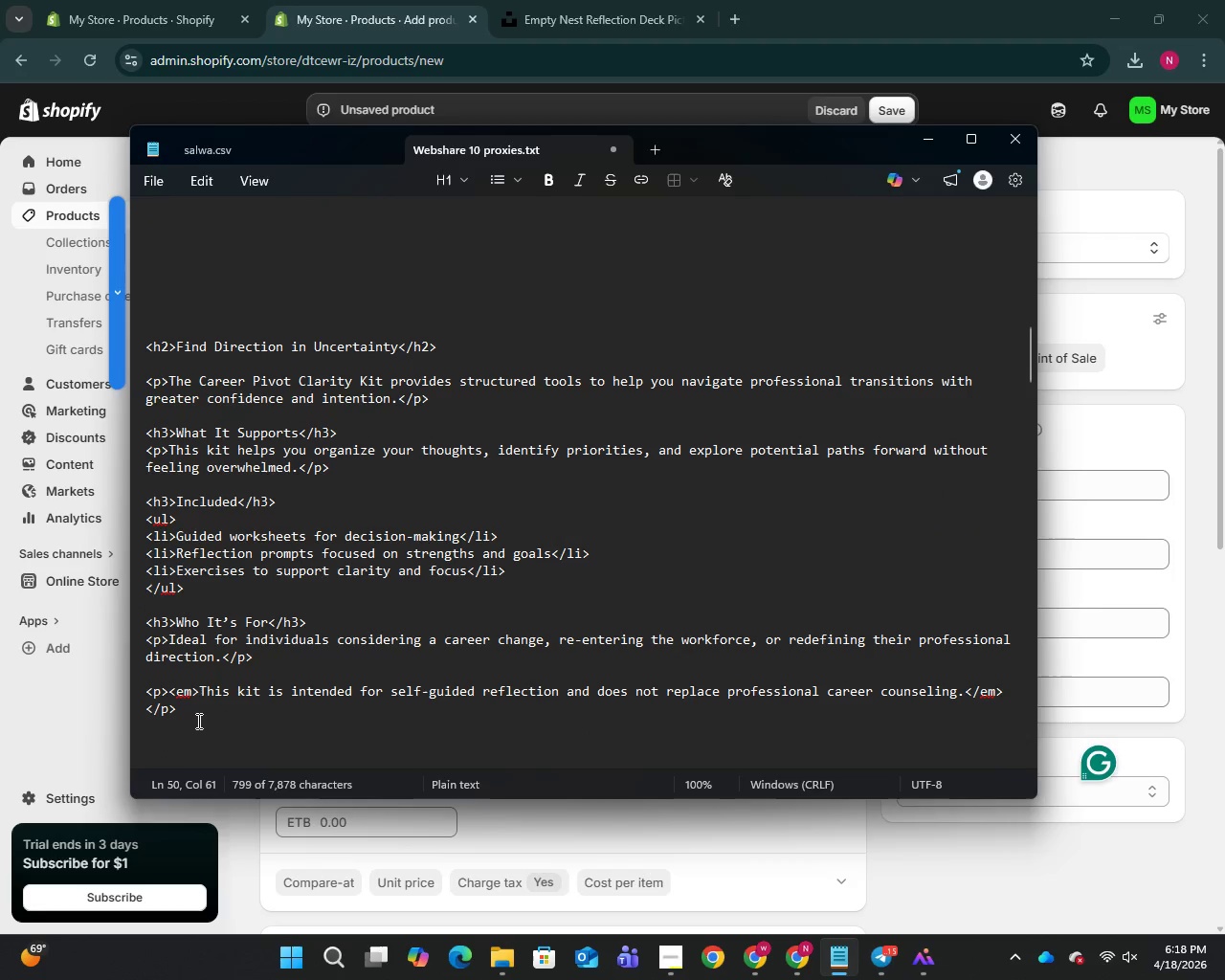 
left_click_drag(start_coordinate=[194, 716], to_coordinate=[148, 341])
 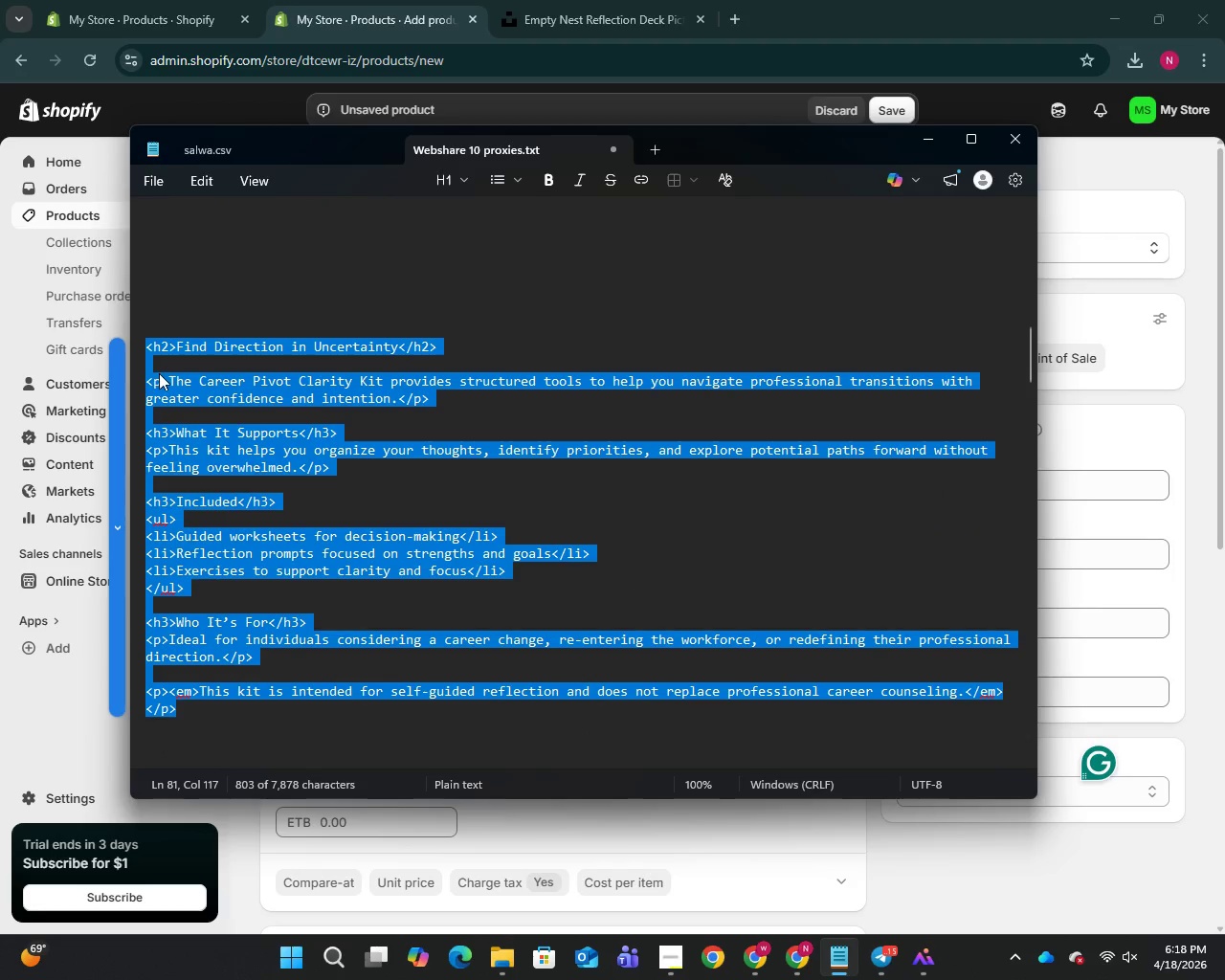 
key(Control+C)
 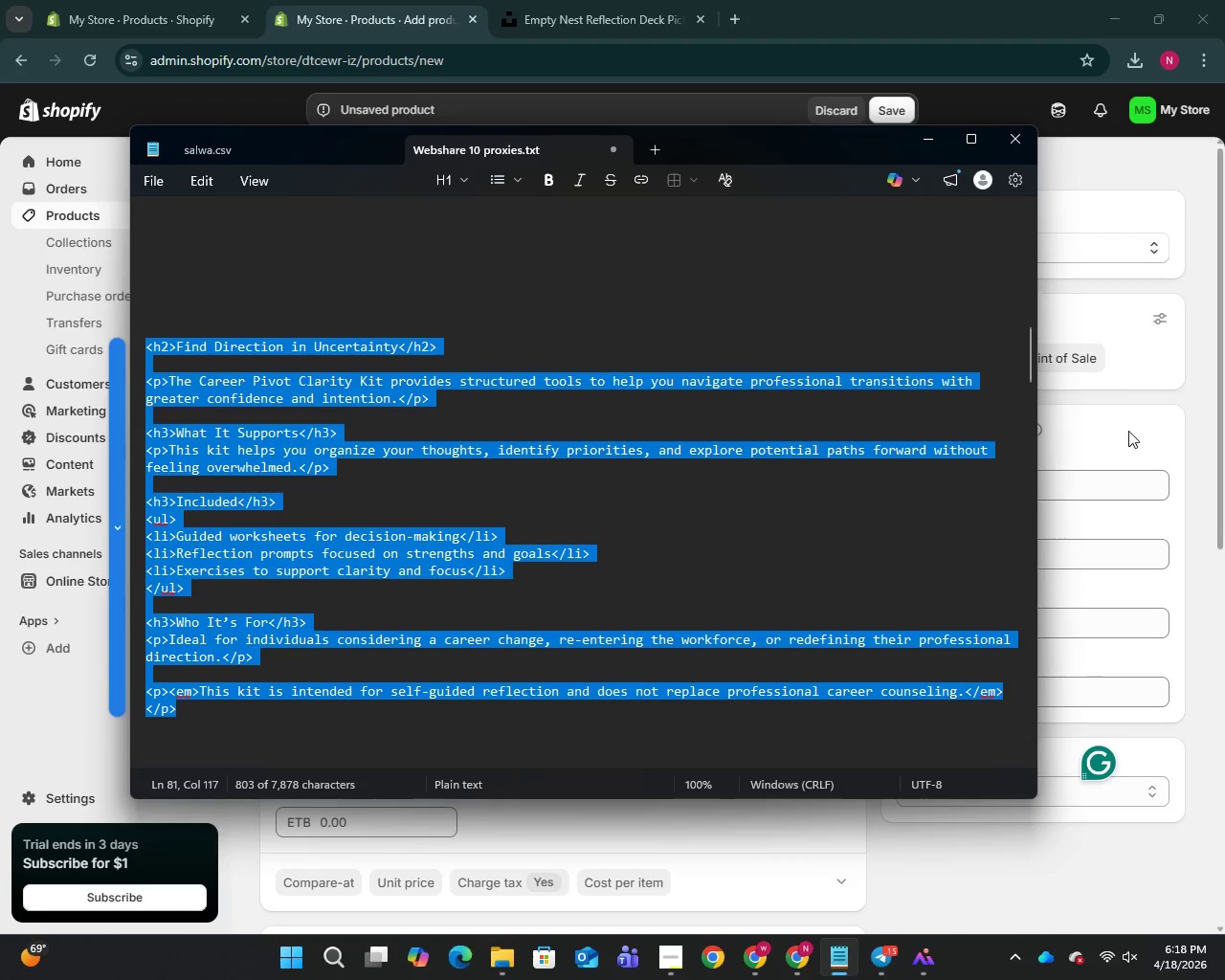 
left_click([1130, 430])
 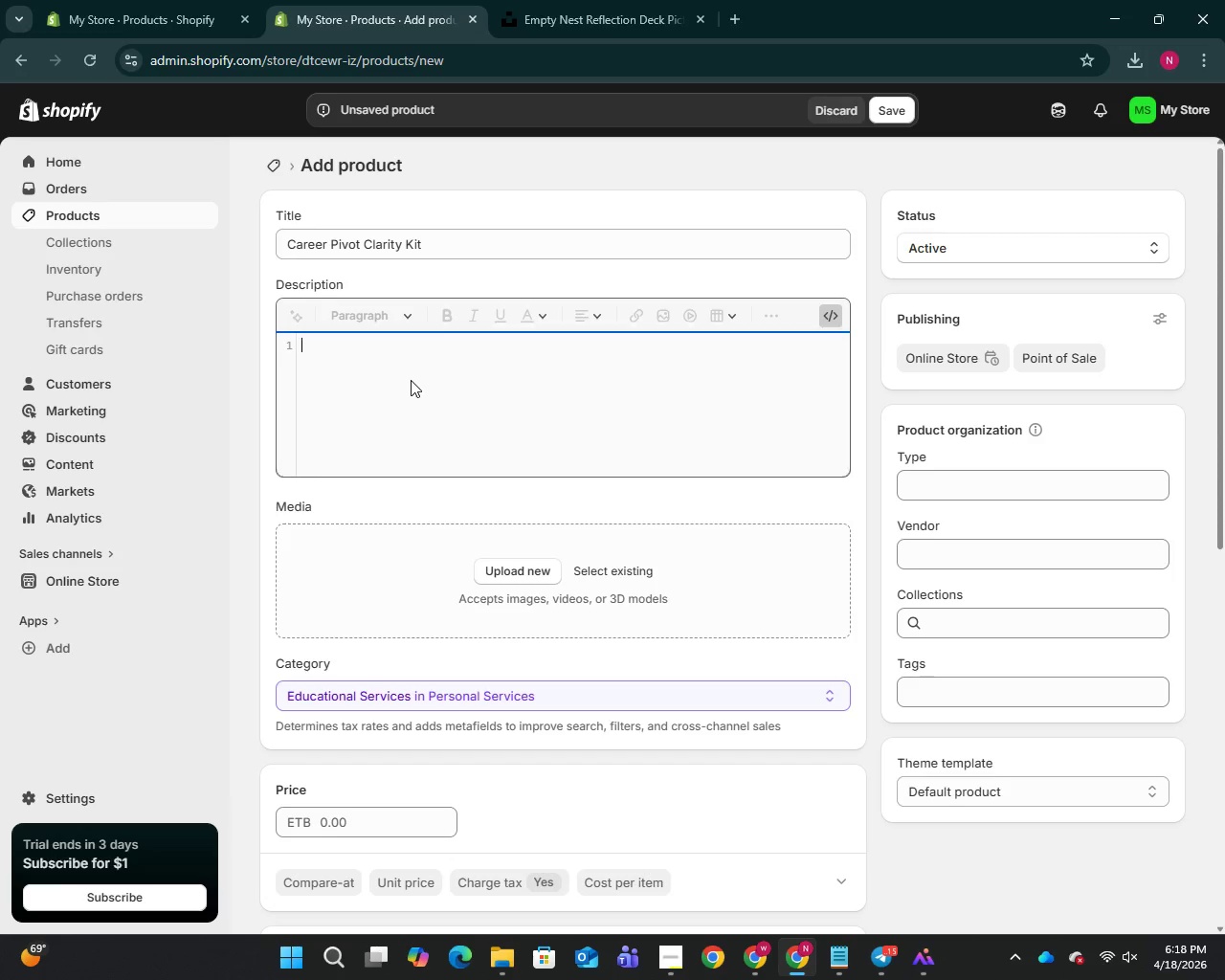 
left_click([411, 380])
 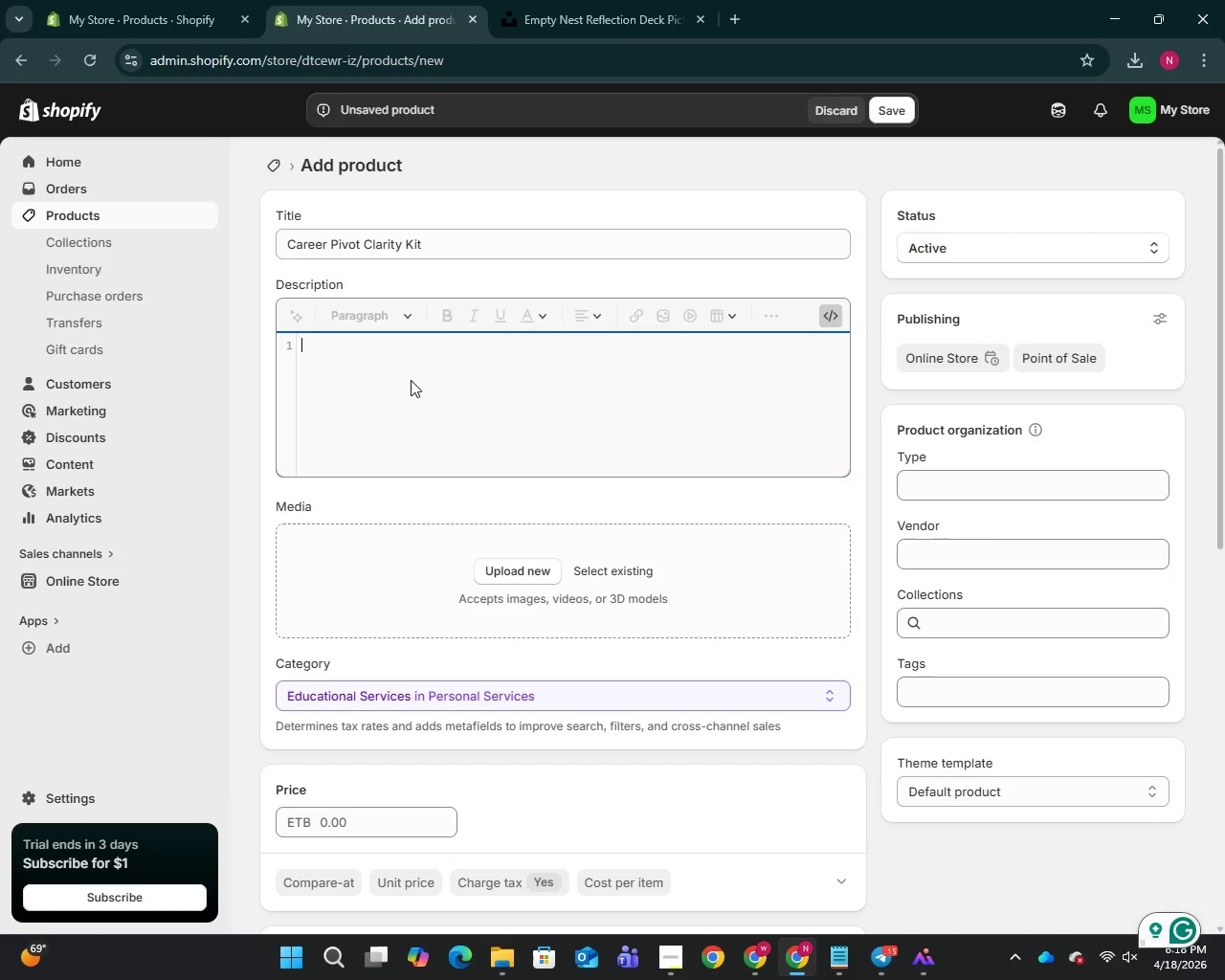 
key(Control+V)
 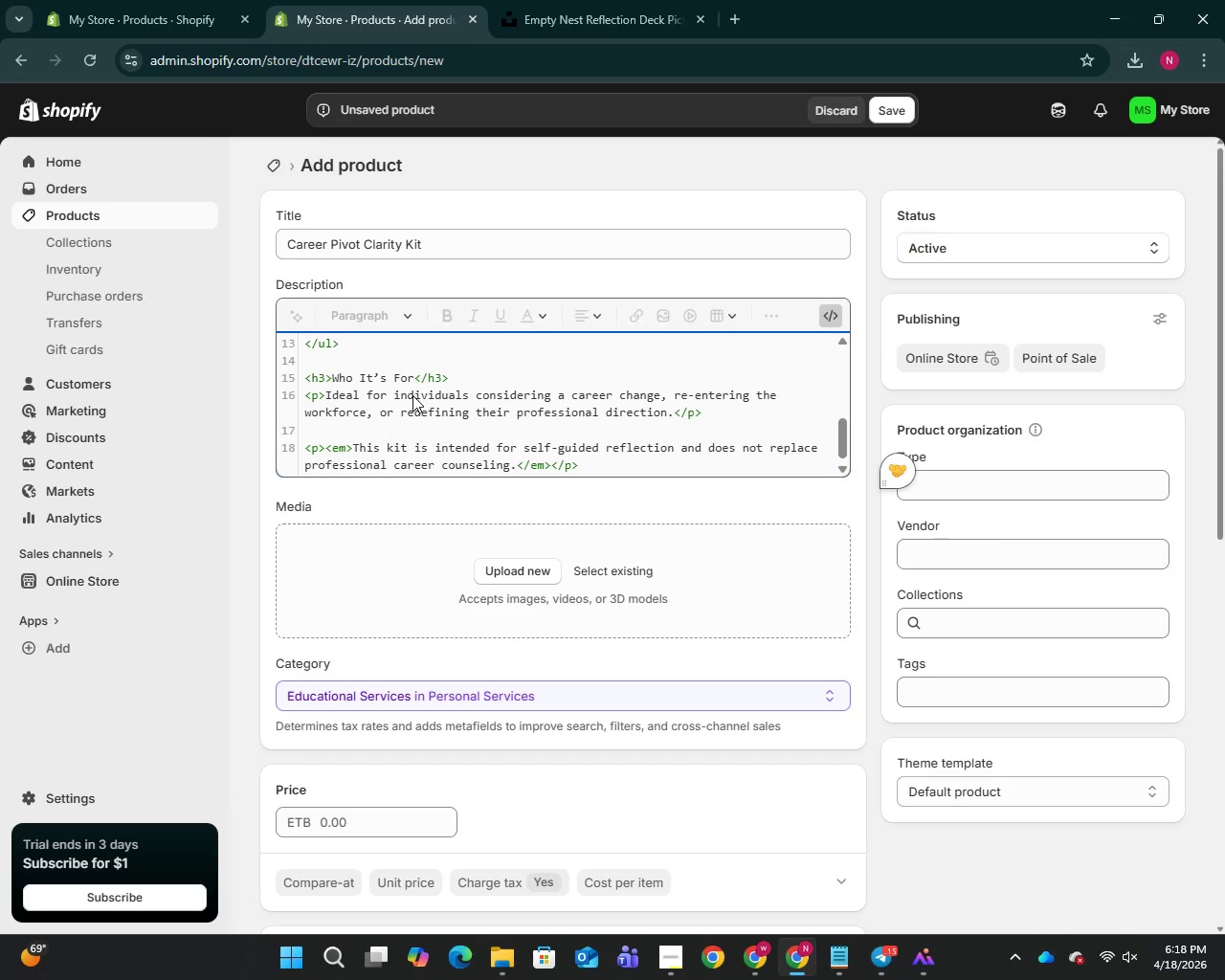 
wait(6.17)
 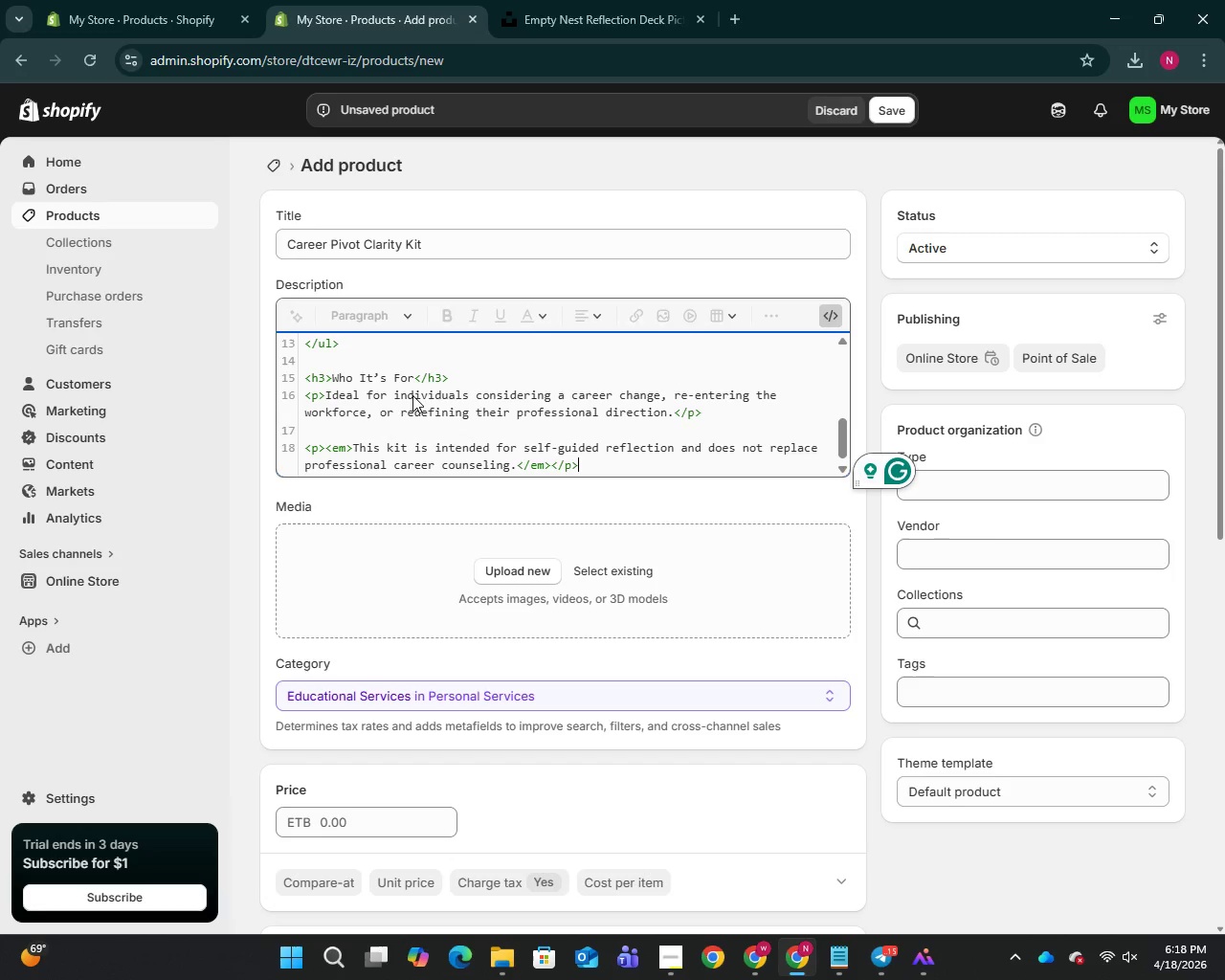 
scroll: coordinate [743, 629], scroll_direction: down, amount: 26.0
 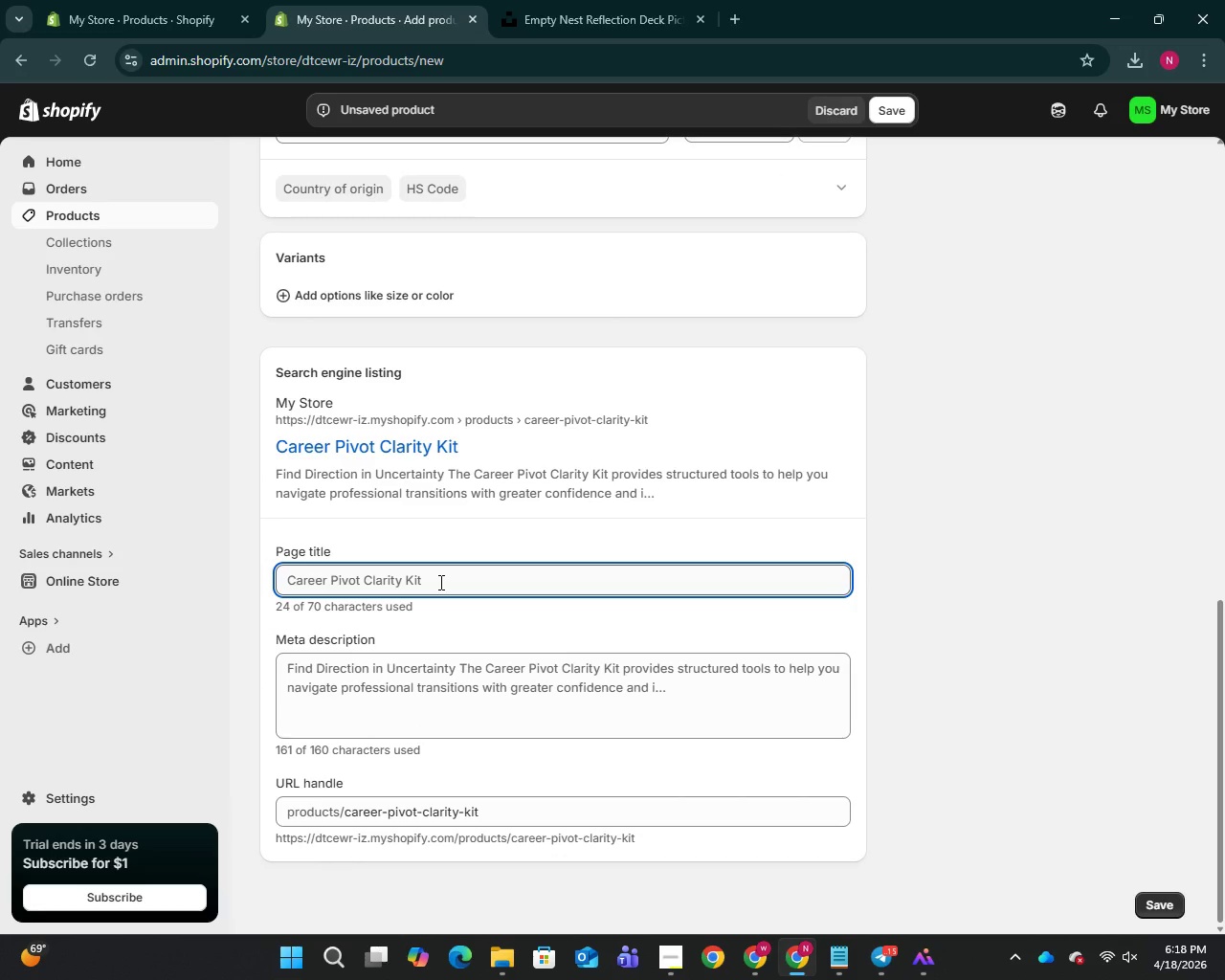 
left_click([439, 582])
 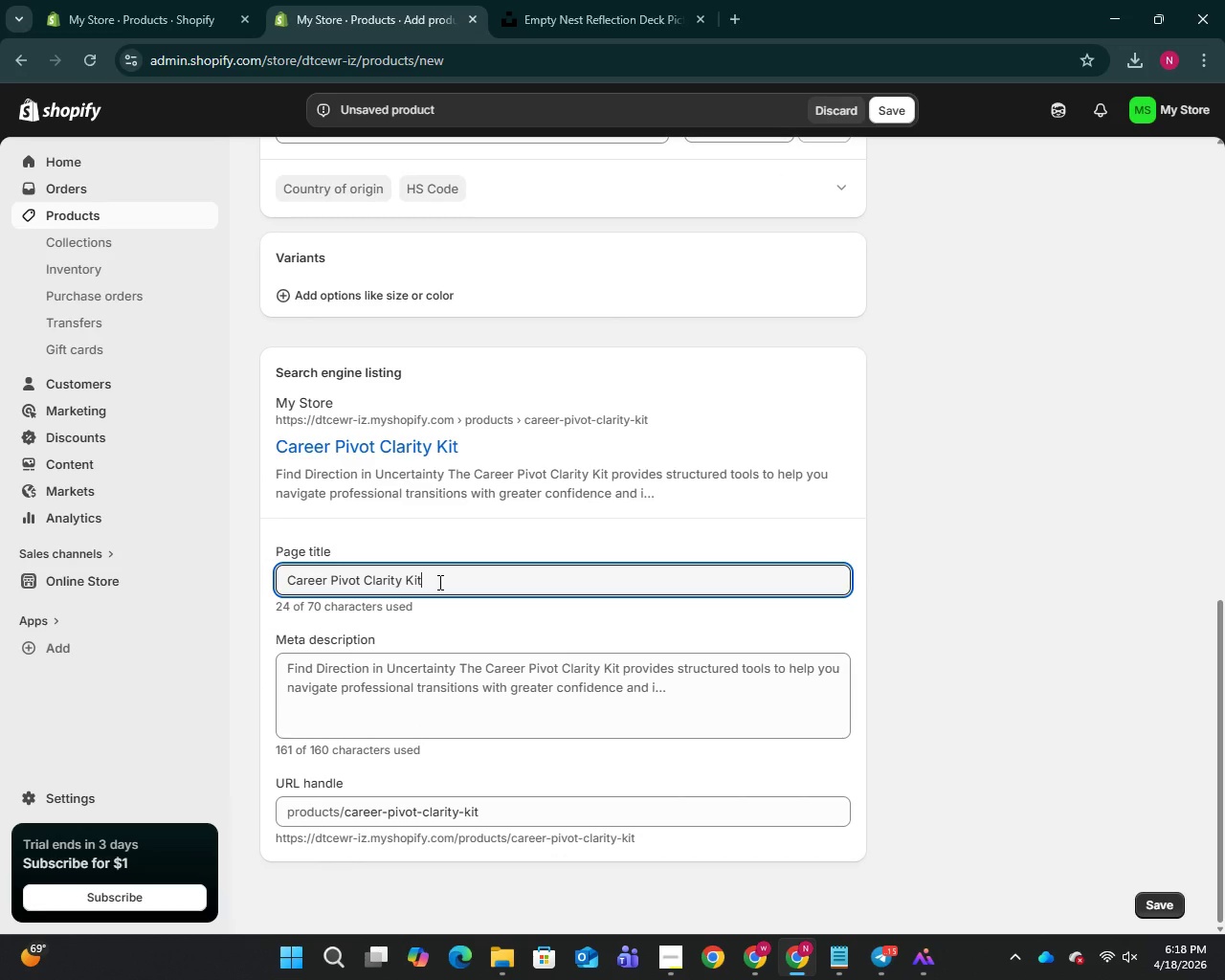 
type( | t)
key(Backspace)
type(Y)
key(Backspace)
type(The Liminal Space Collective)
 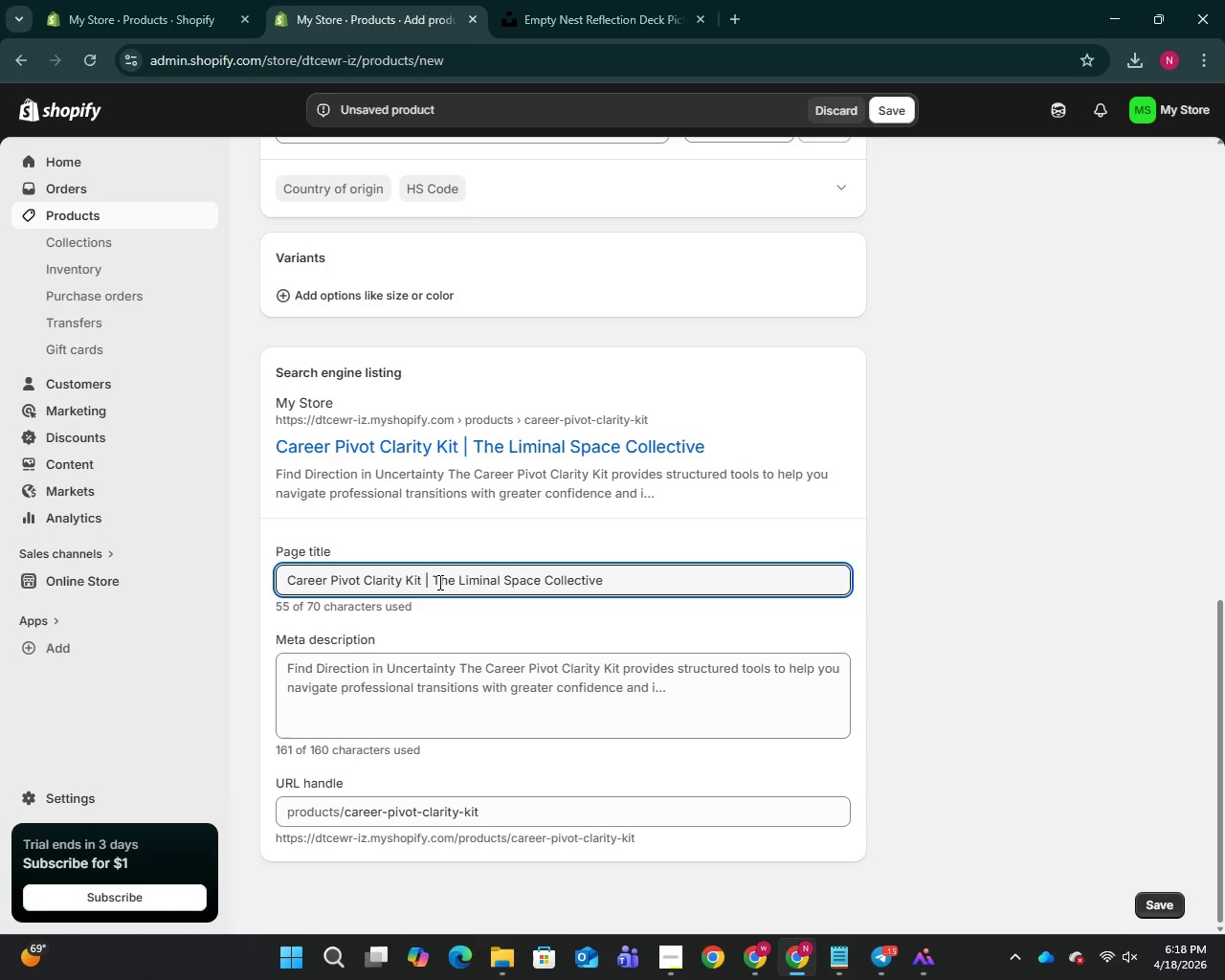 
key(Control+A)
 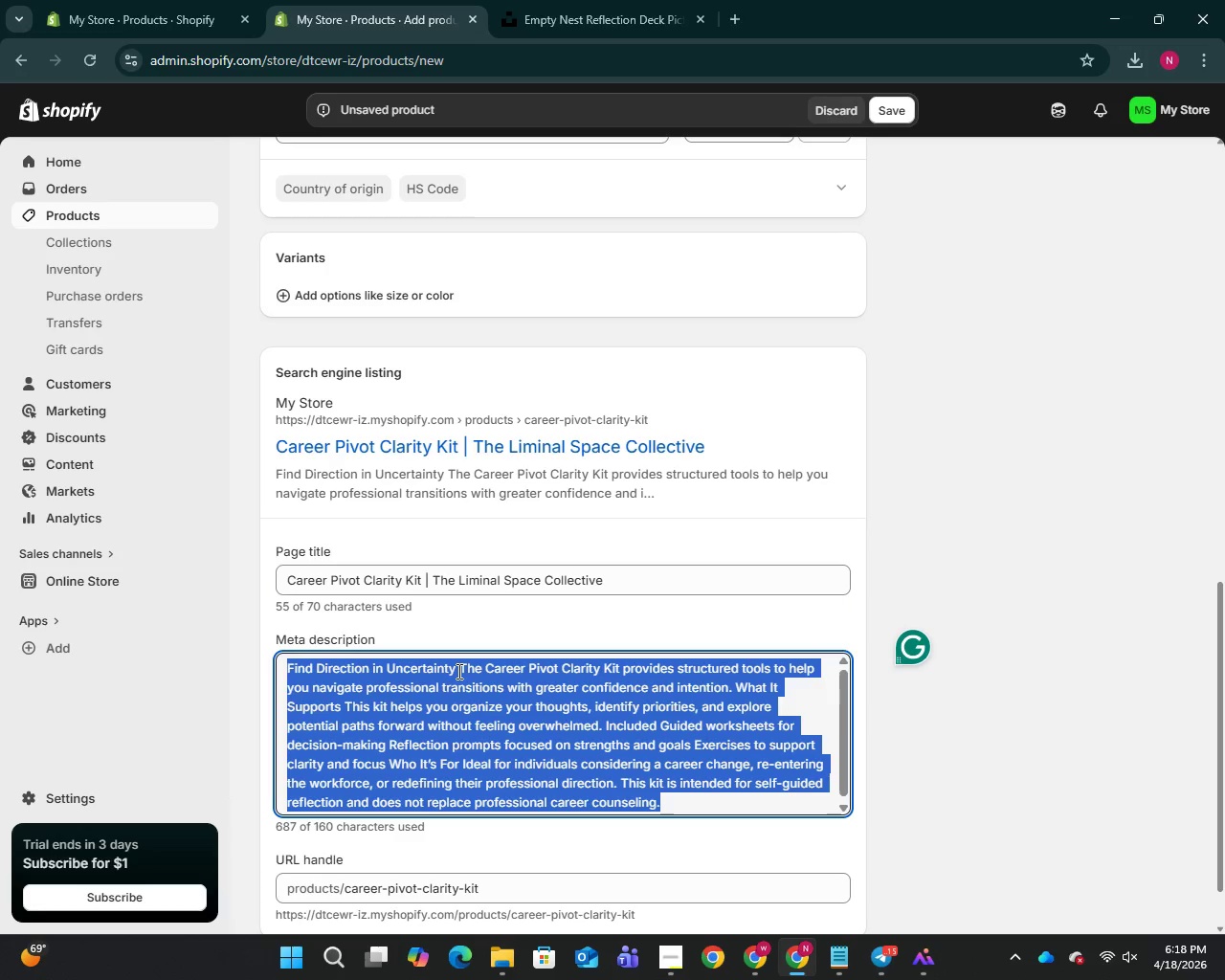 
type(A structured reflection kit designed to support career transition, clarify goals, and reduce overwhelm during professonal changes.)
 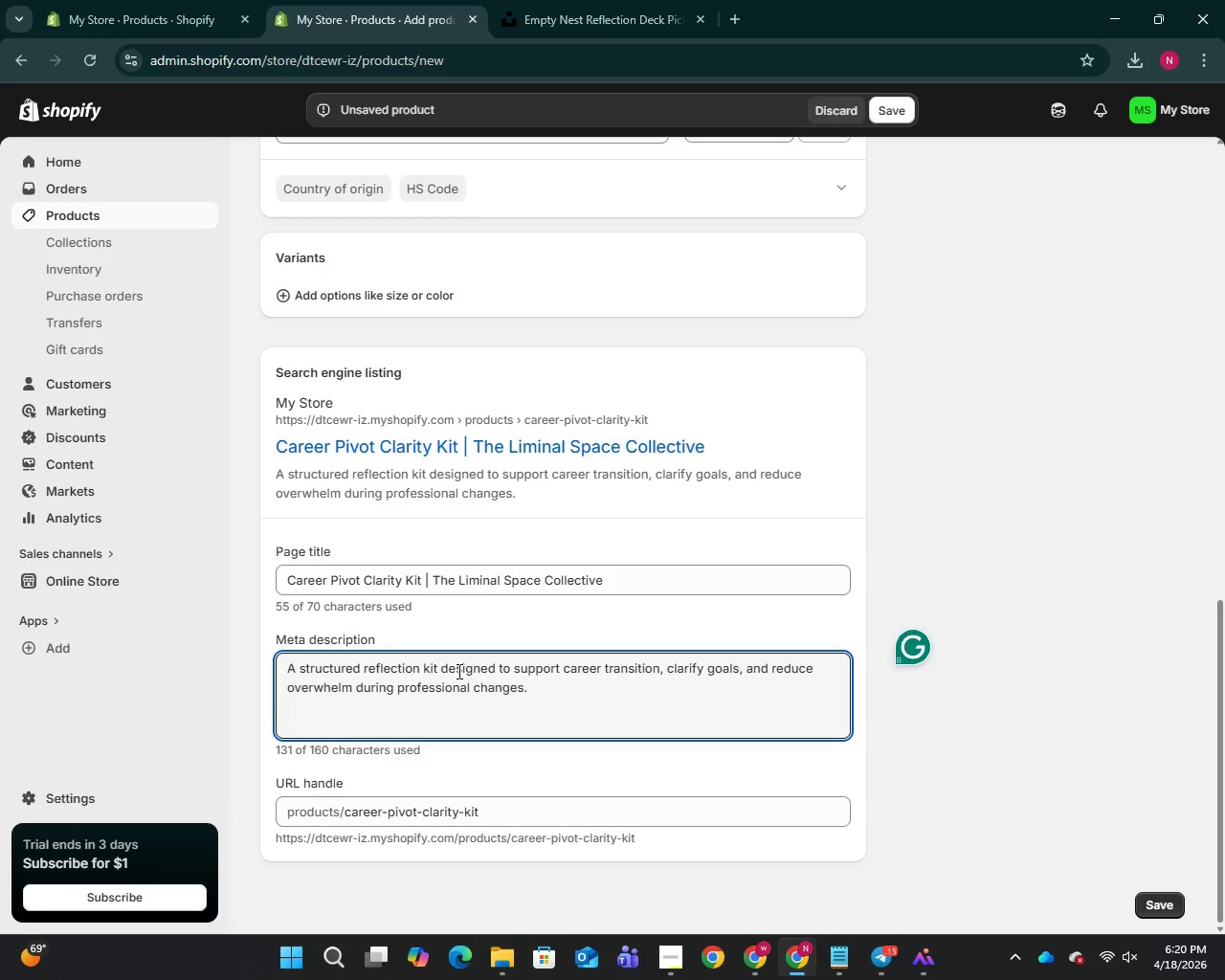 
scroll: coordinate [970, 585], scroll_direction: up, amount: 7.0
 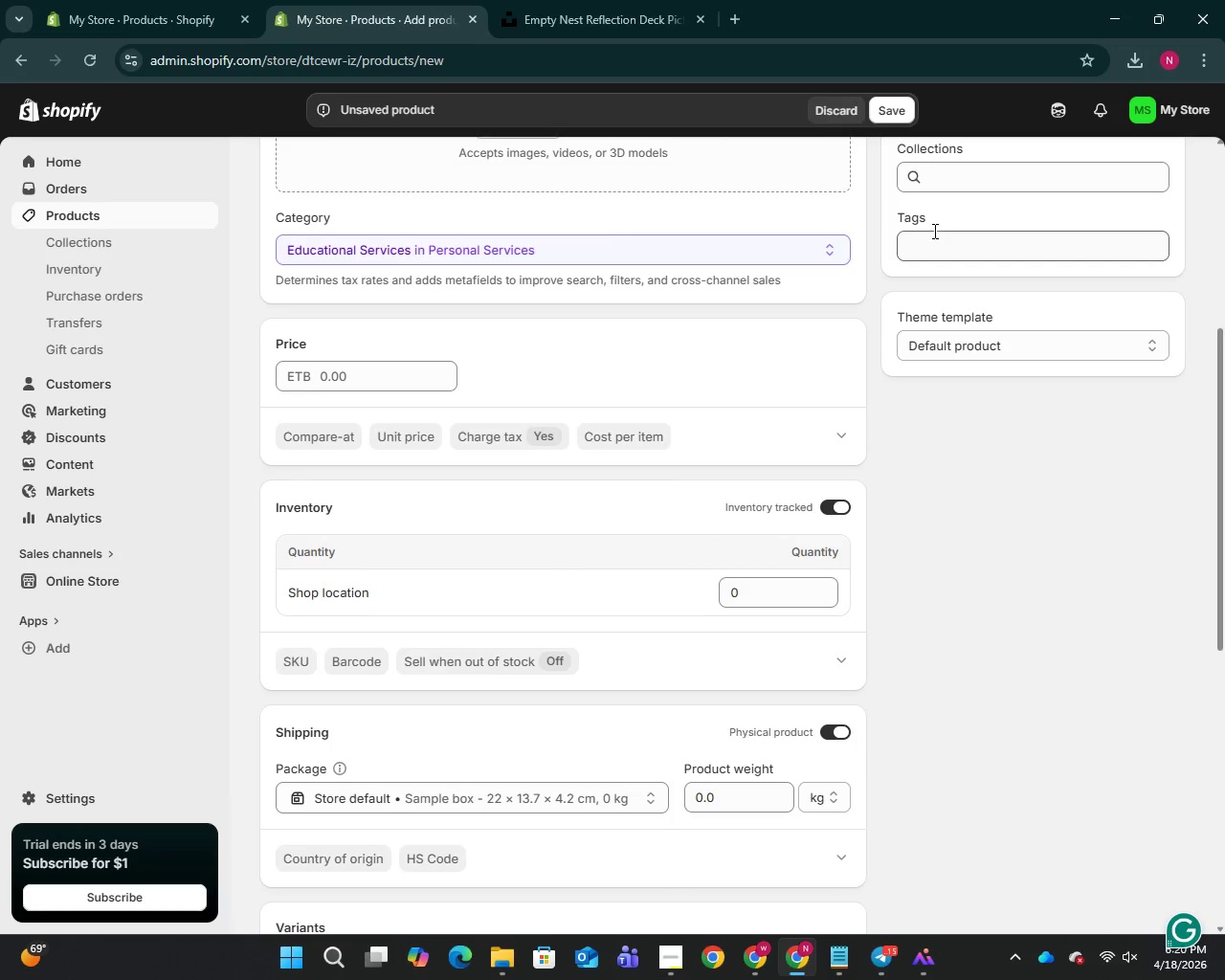 
left_click([933, 243])
 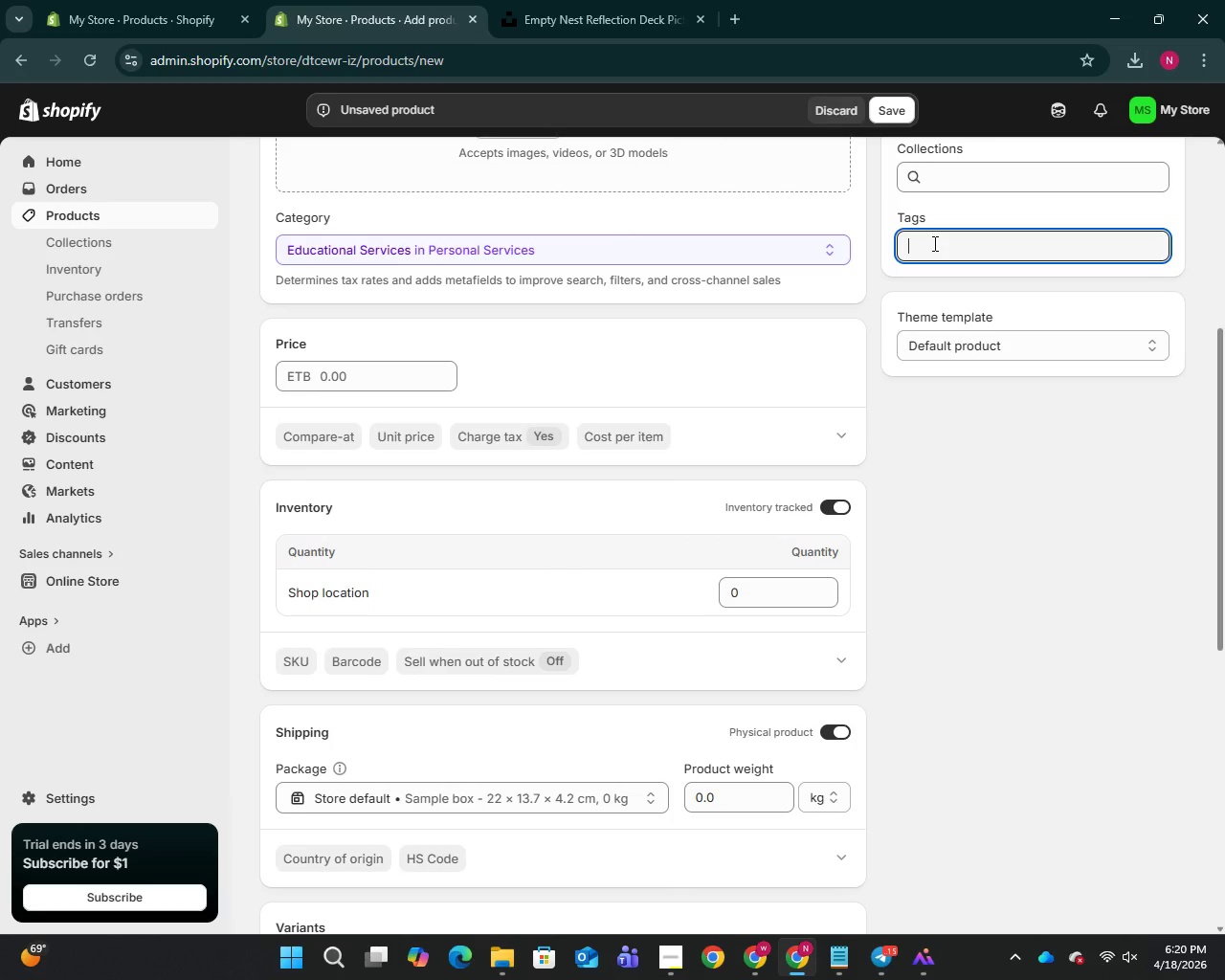 
type(career)
 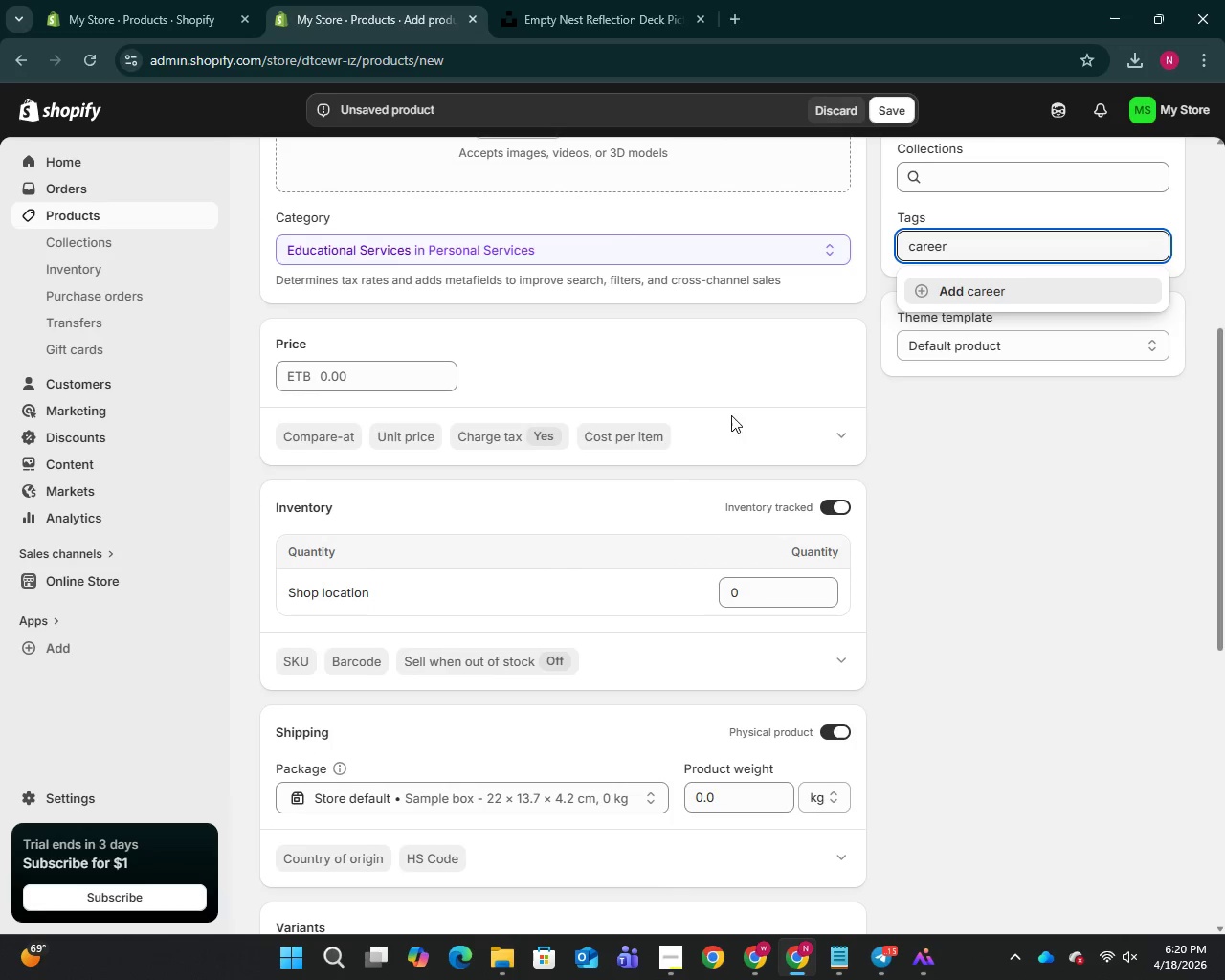 
scroll: coordinate [597, 508], scroll_direction: up, amount: 6.0
 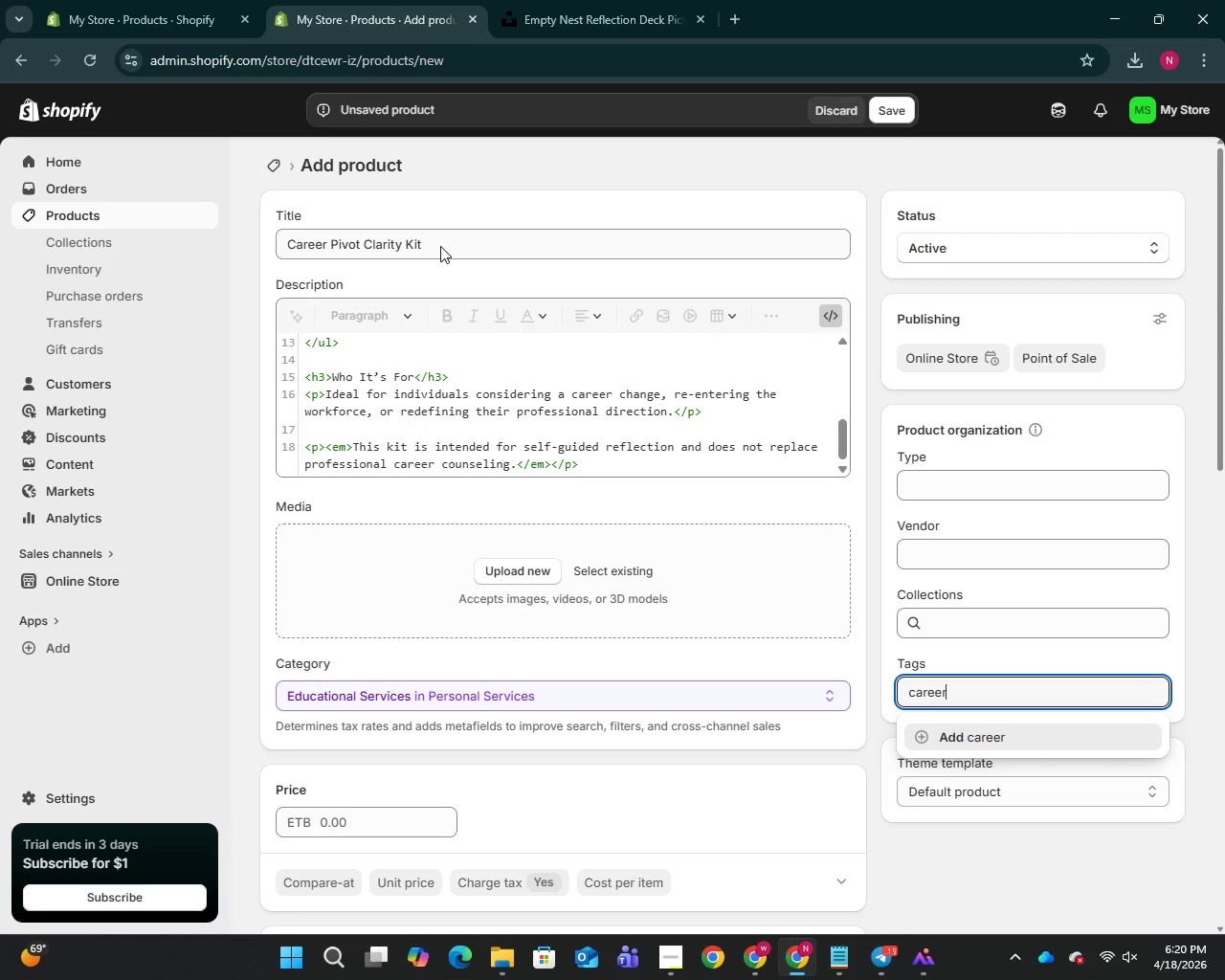 
left_click([440, 246])
 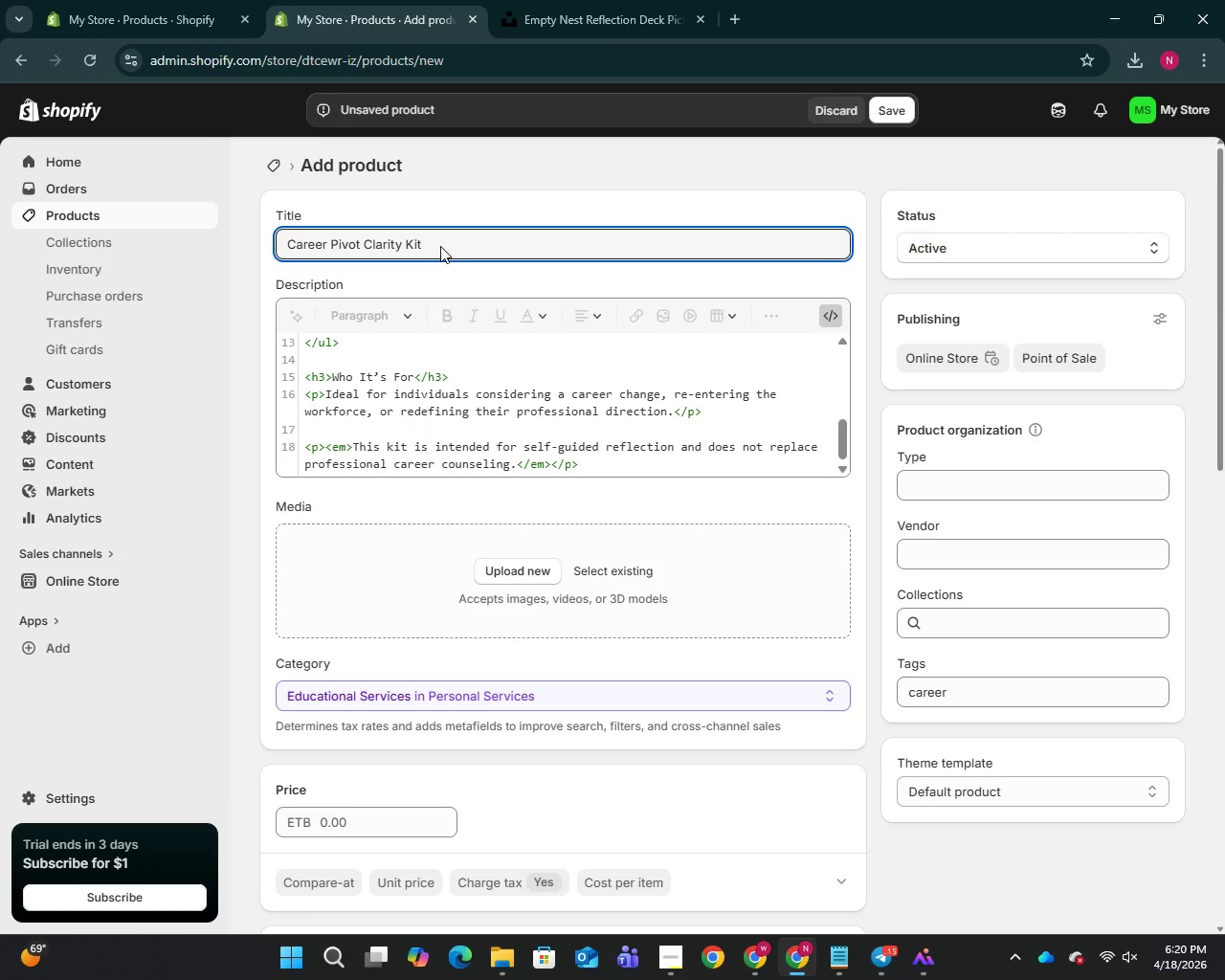 
key(Control+A)
 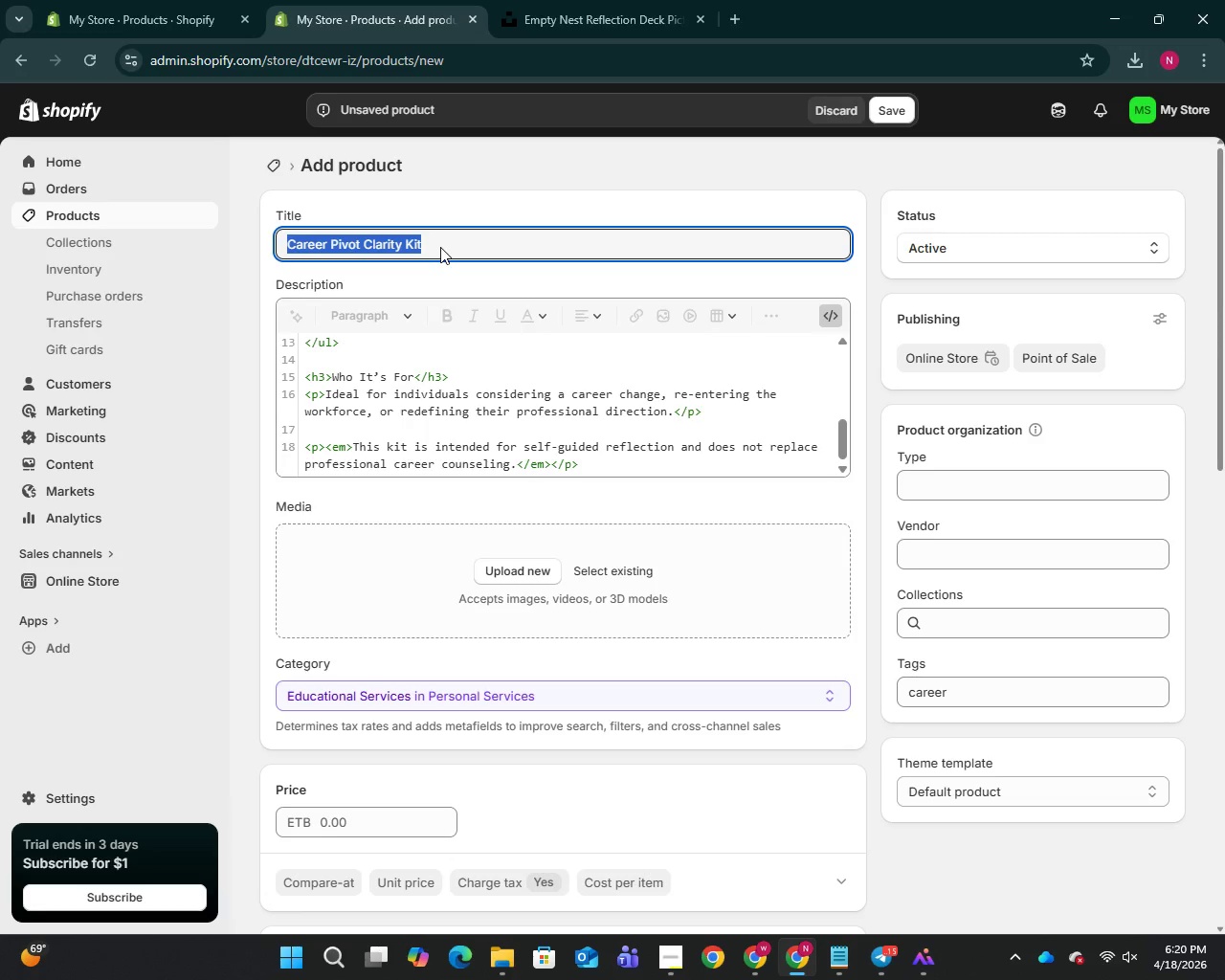 
key(Control+C)
 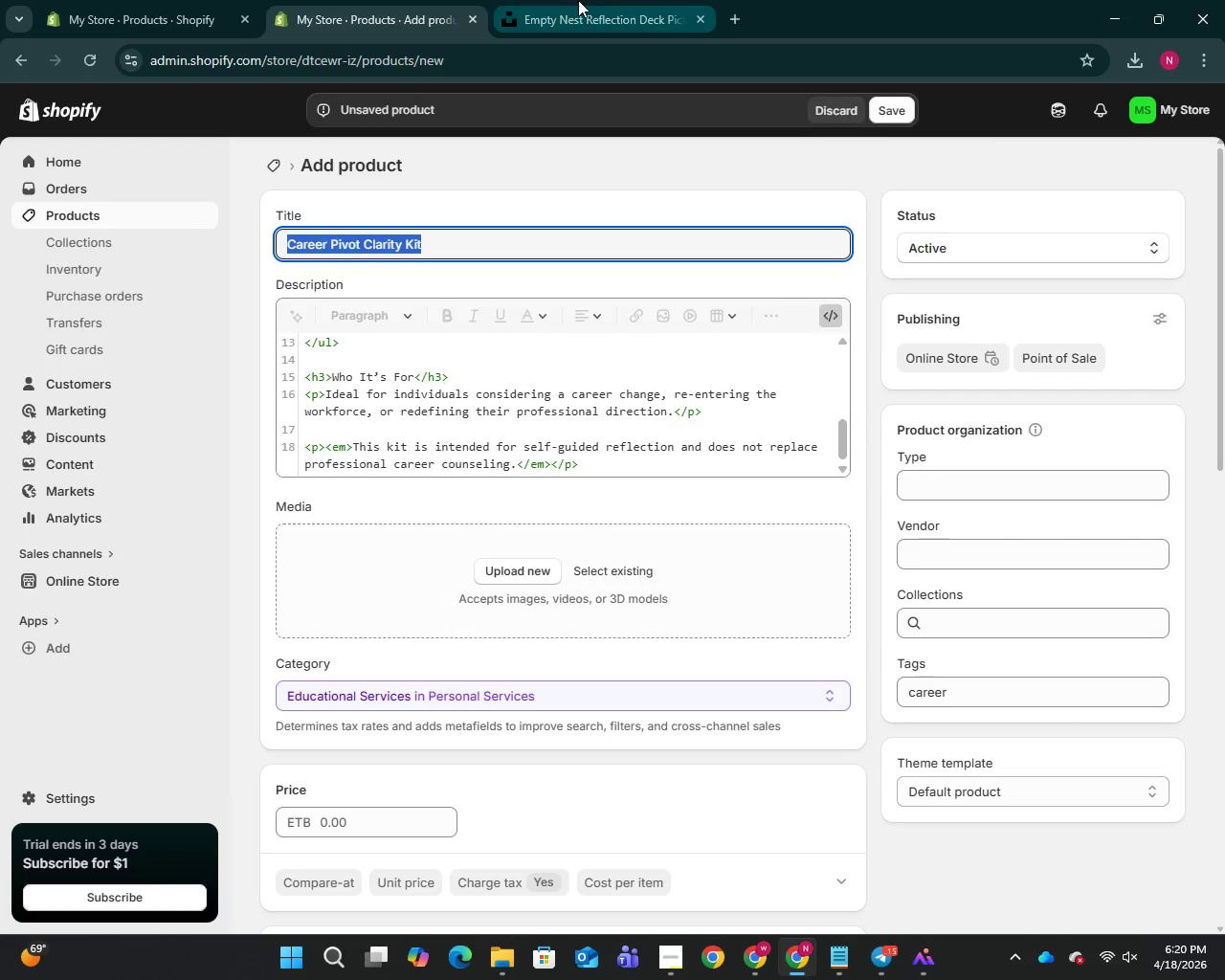 
left_click([578, 0])
 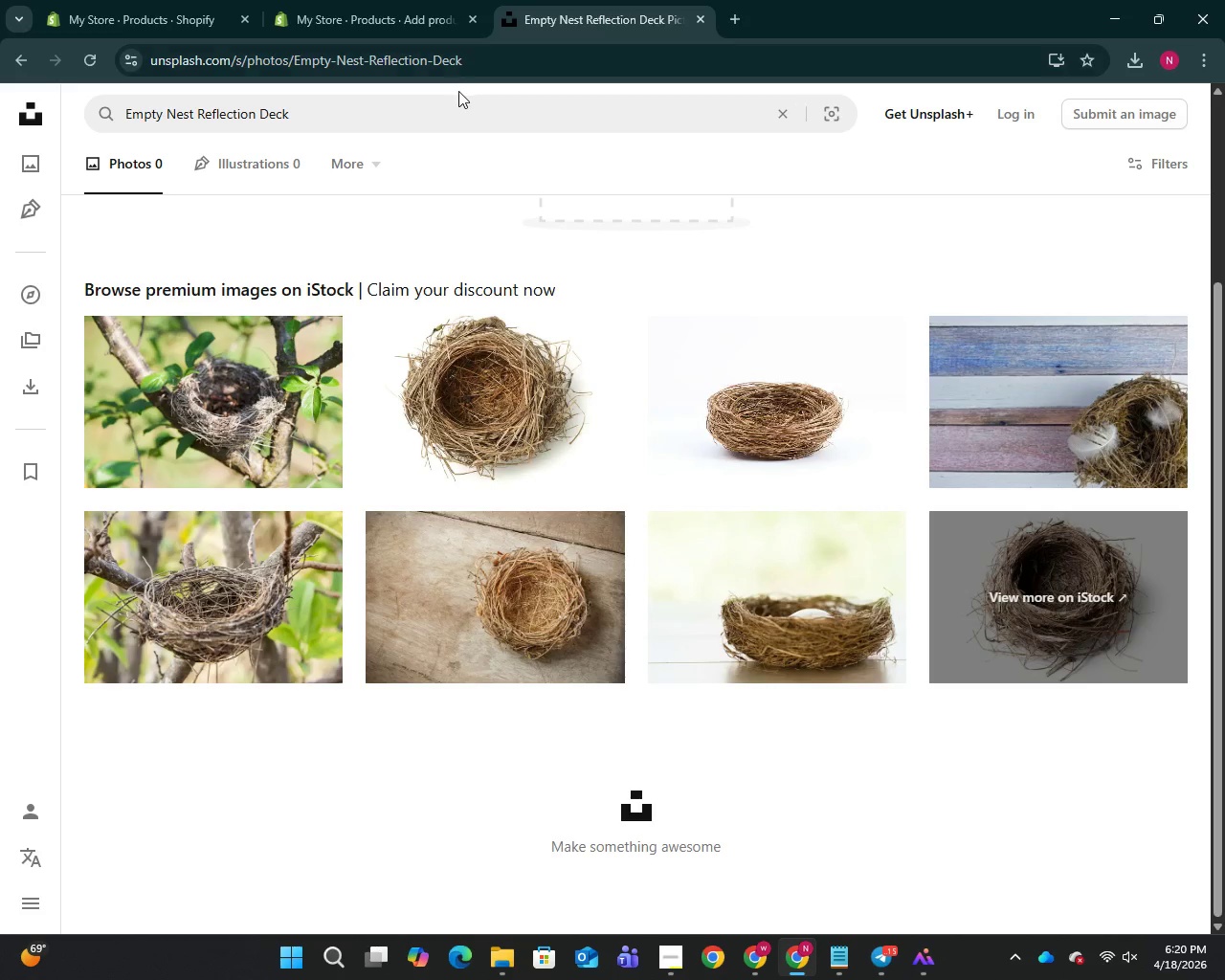 
left_click_drag(start_coordinate=[460, 85], to_coordinate=[458, 91])
 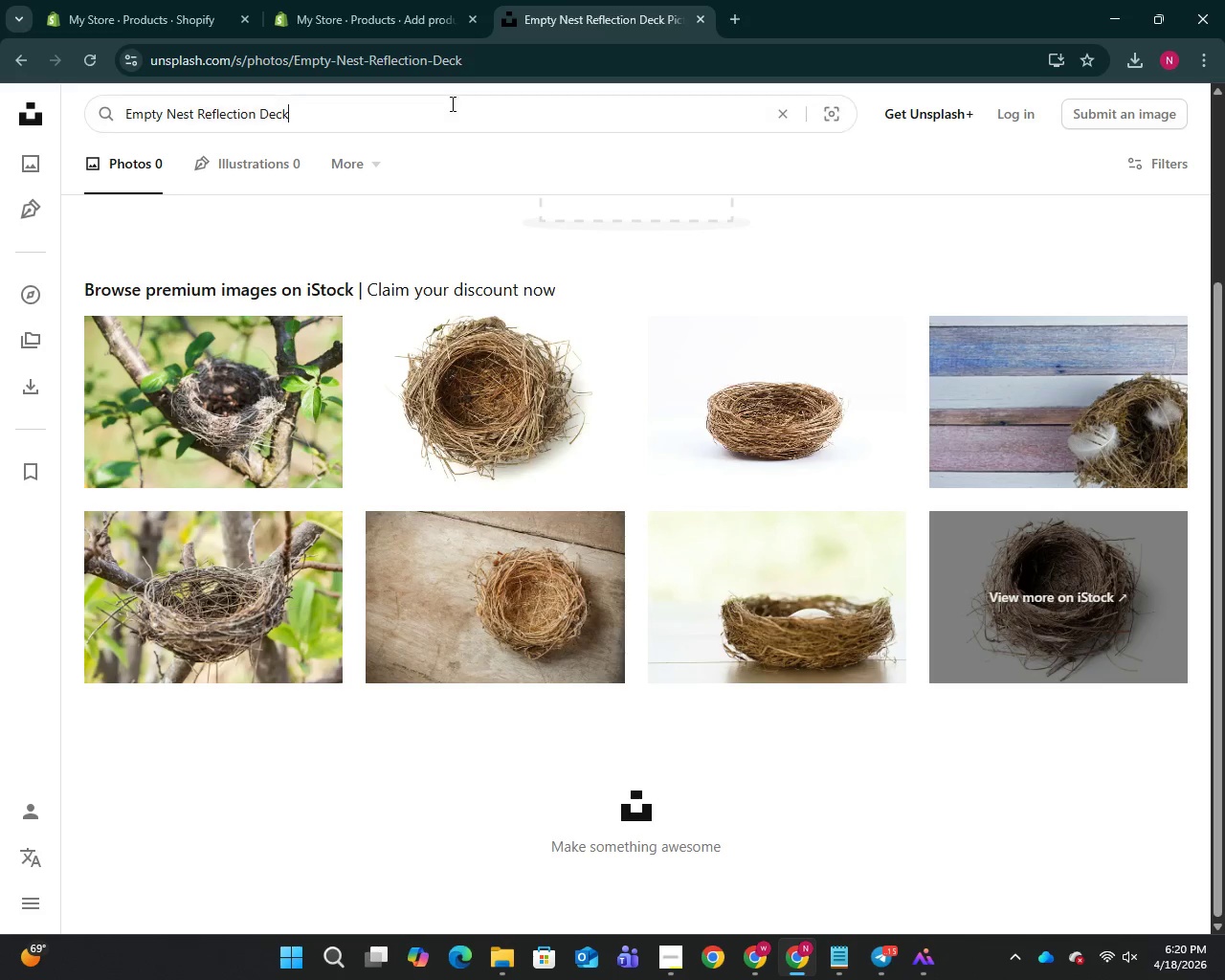 
triple_click([451, 103])
 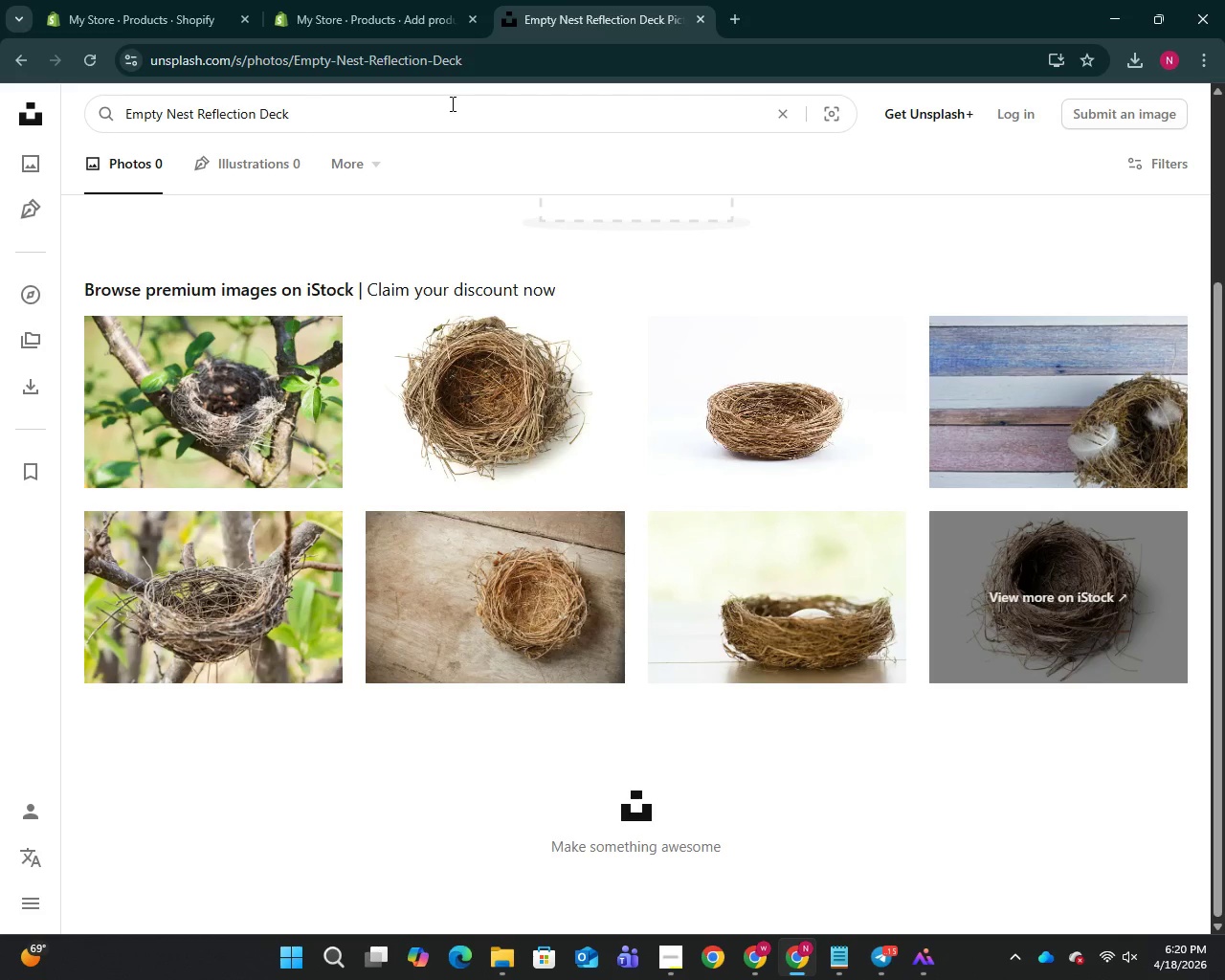 
key(Control+A)
 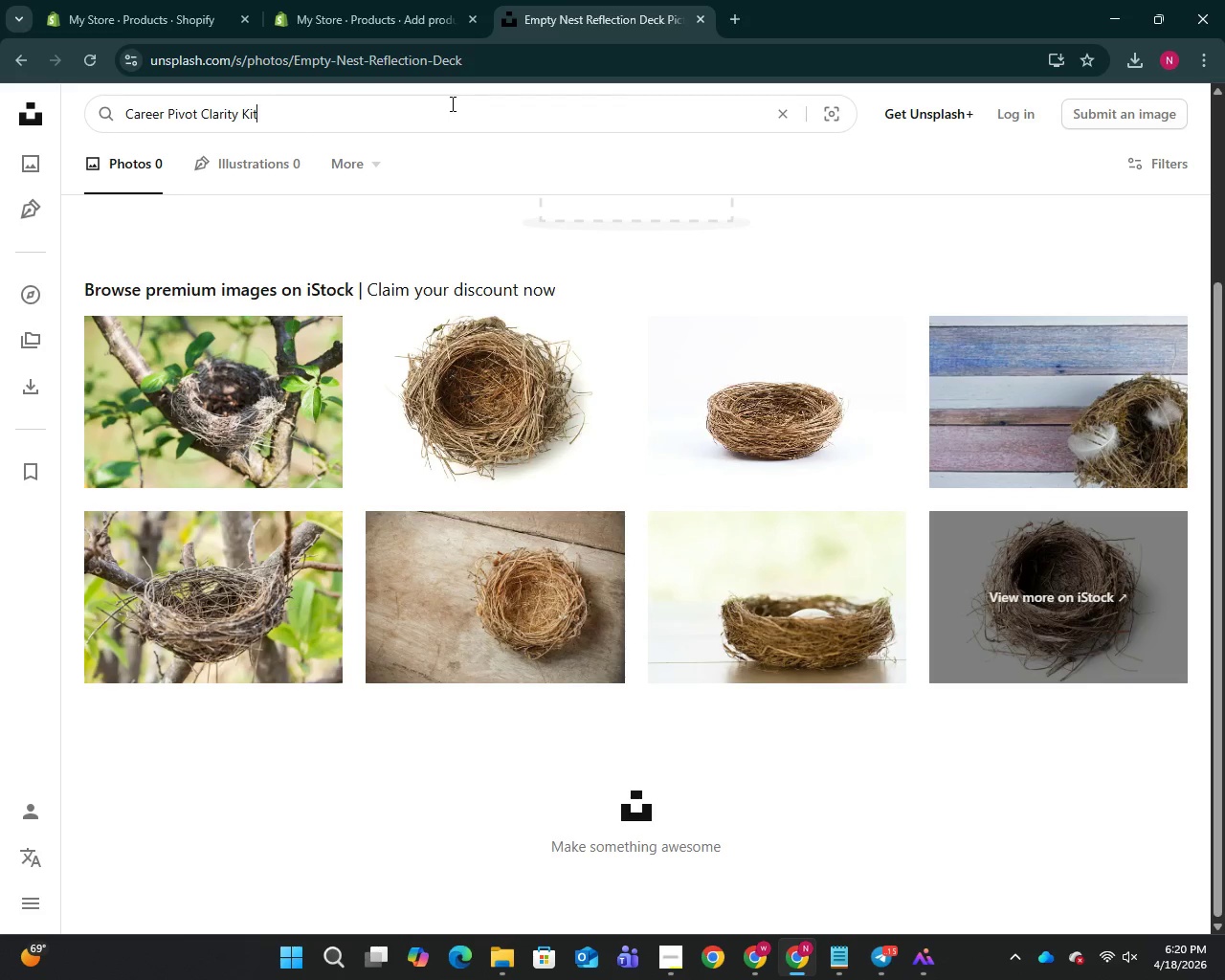 
key(Control+V)
 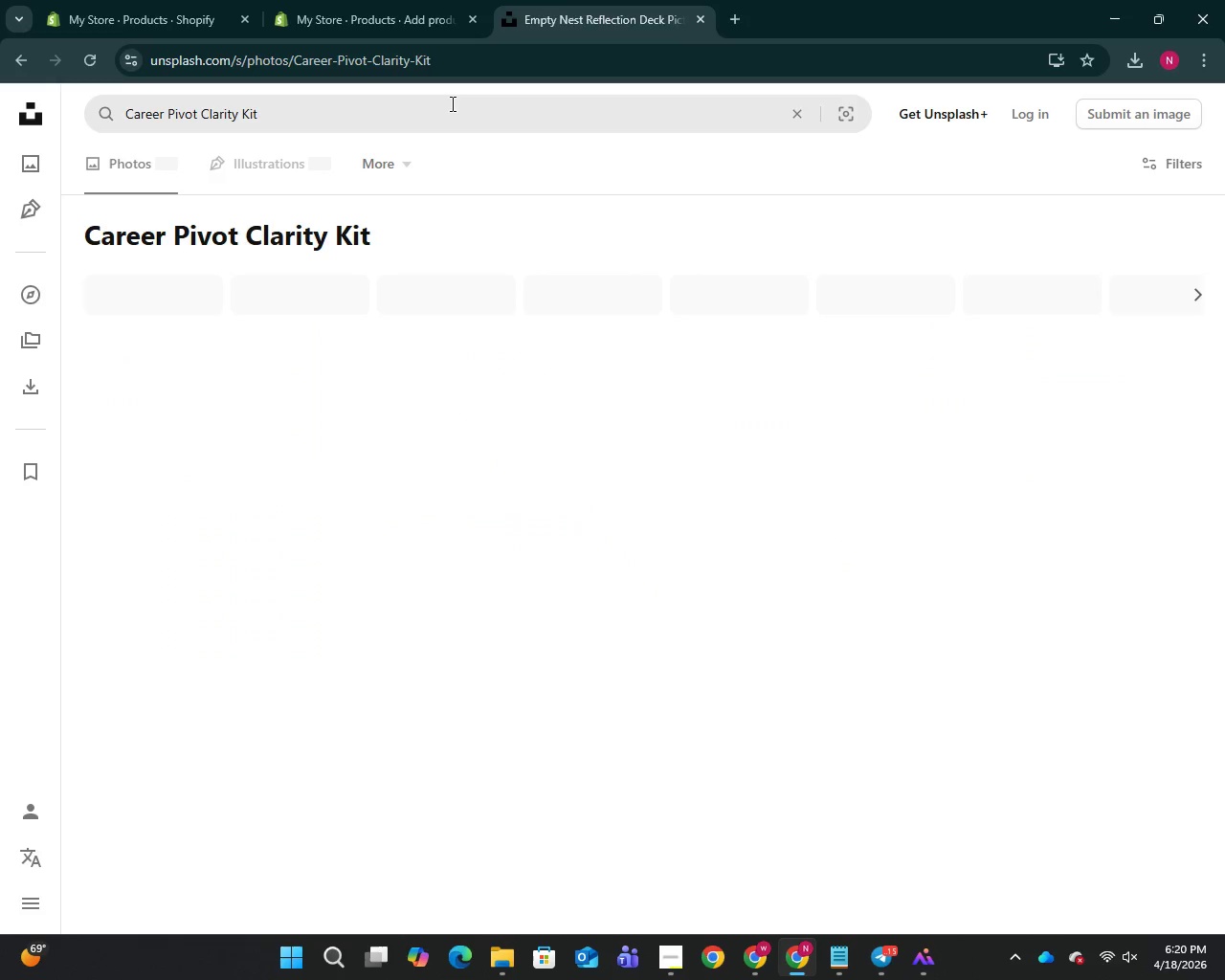 
key(Enter)
 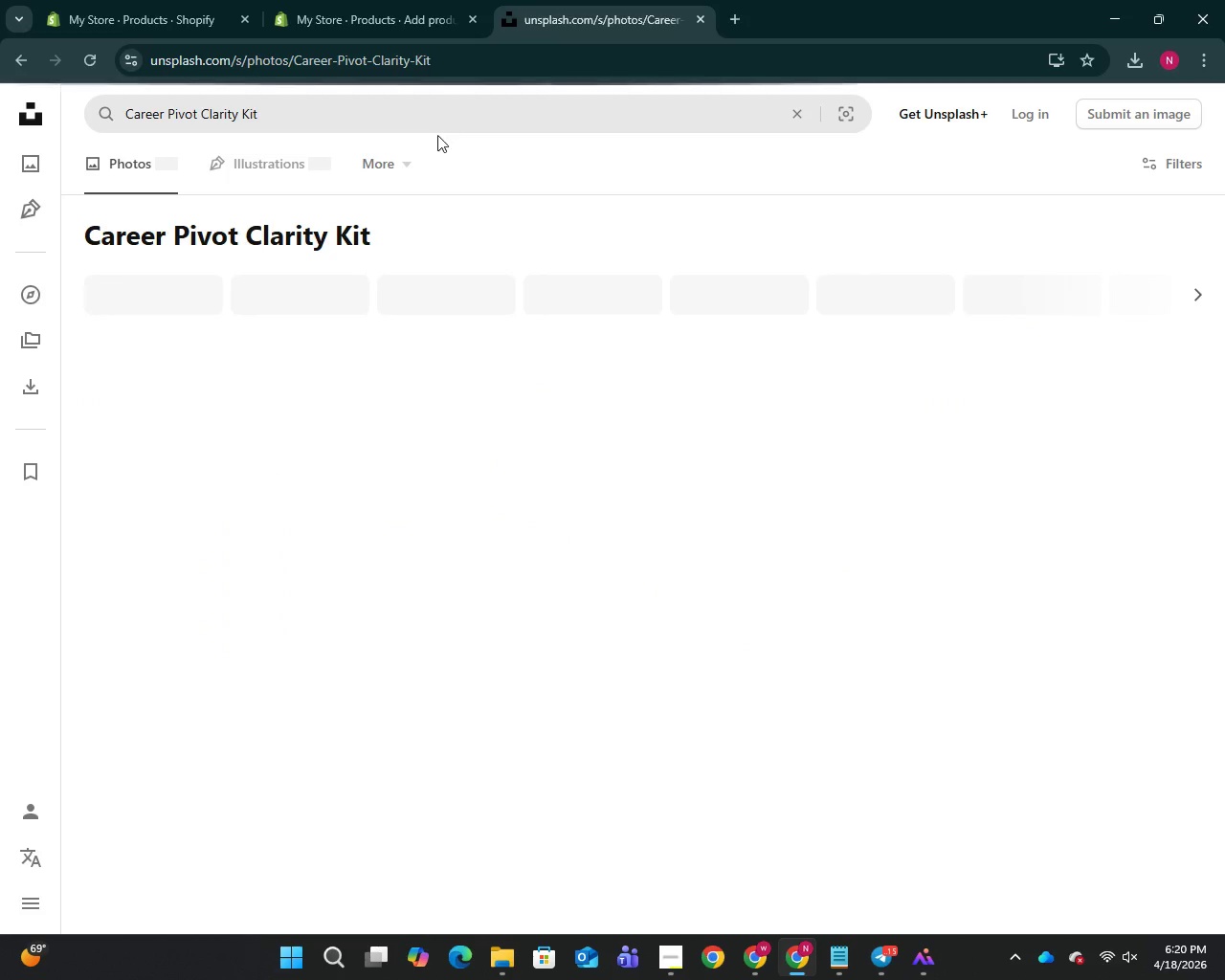 
mouse_move([443, 161])
 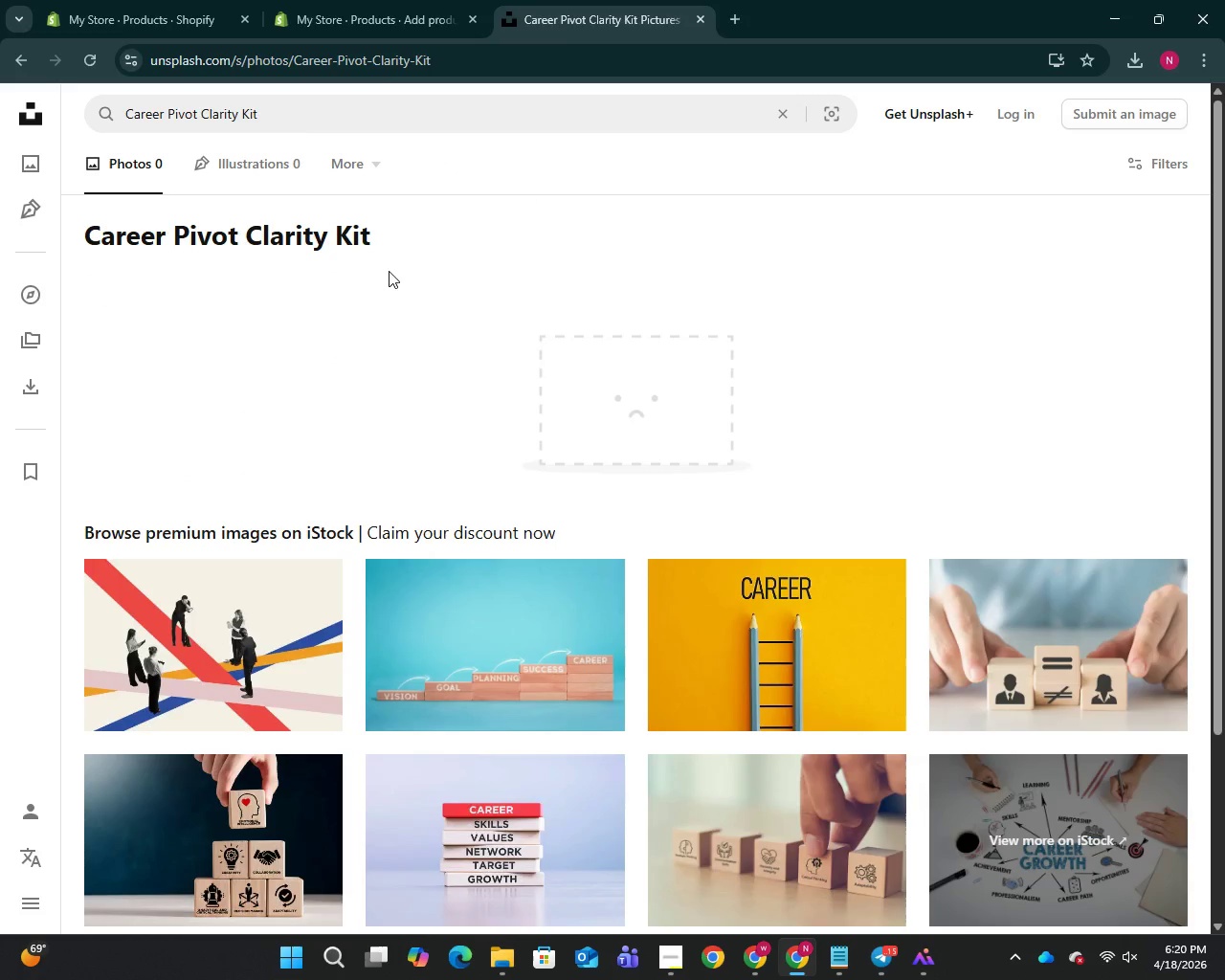 
wait(6.16)
 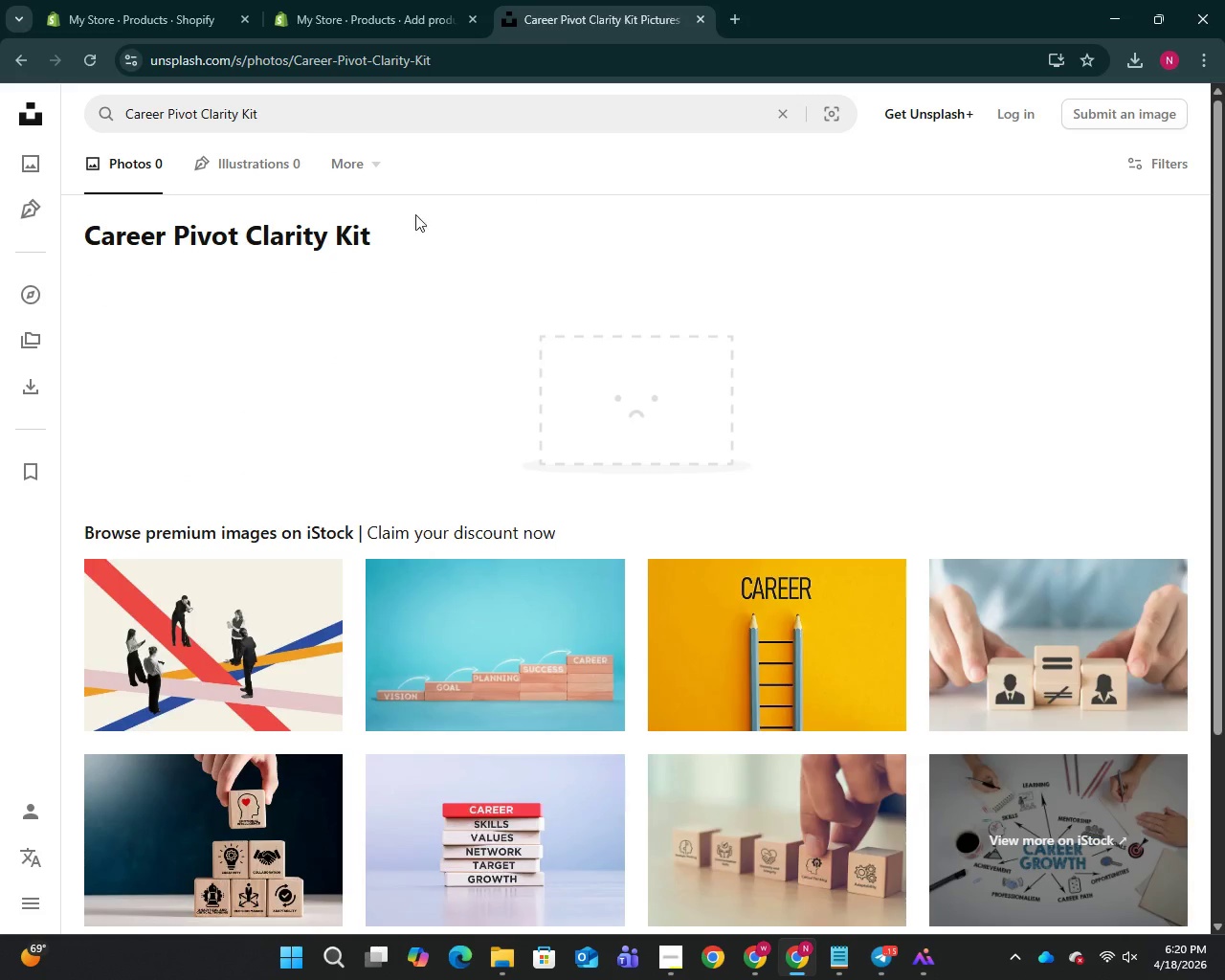 
right_click([743, 665])
 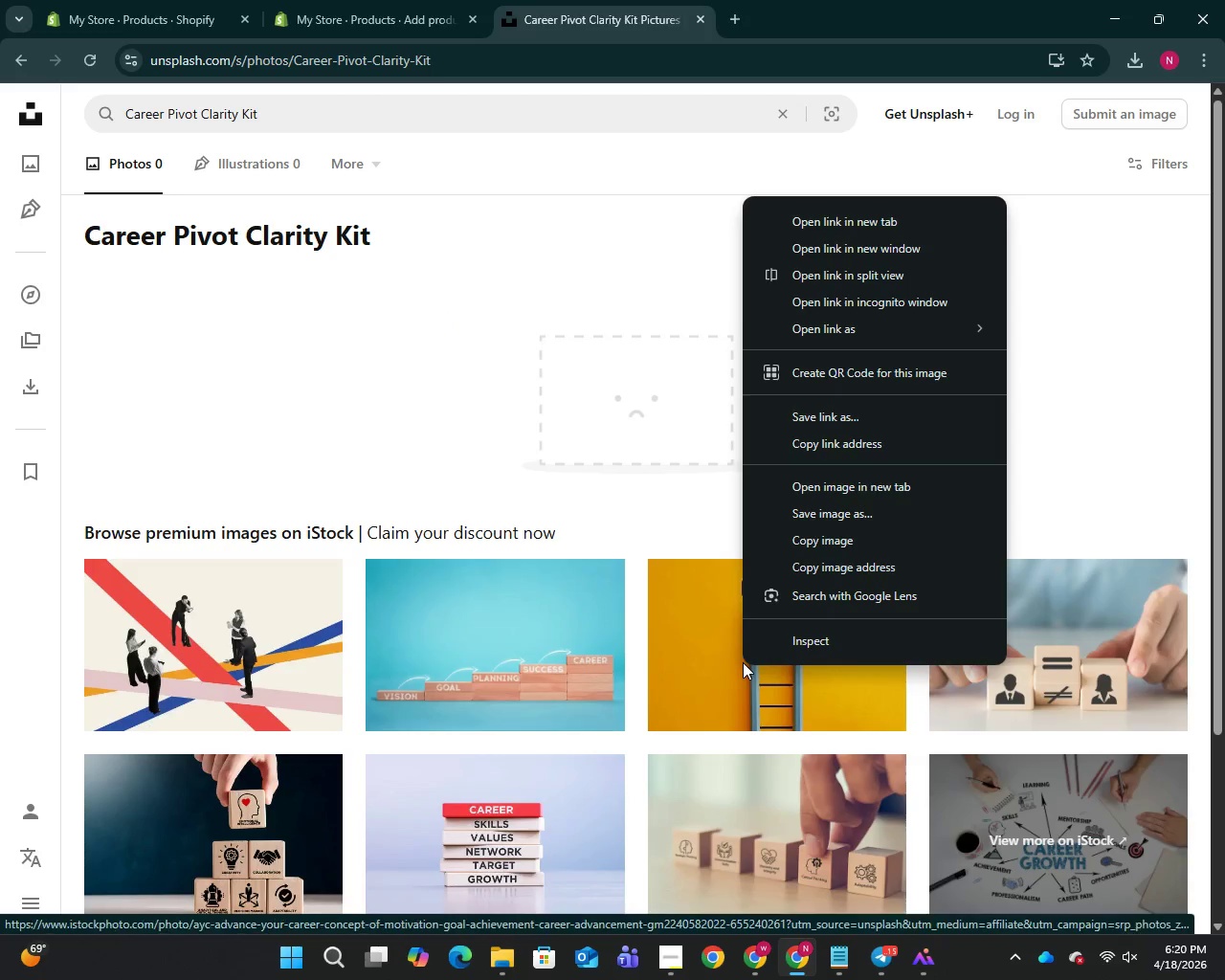 
scroll: coordinate [743, 662], scroll_direction: down, amount: 3.0
 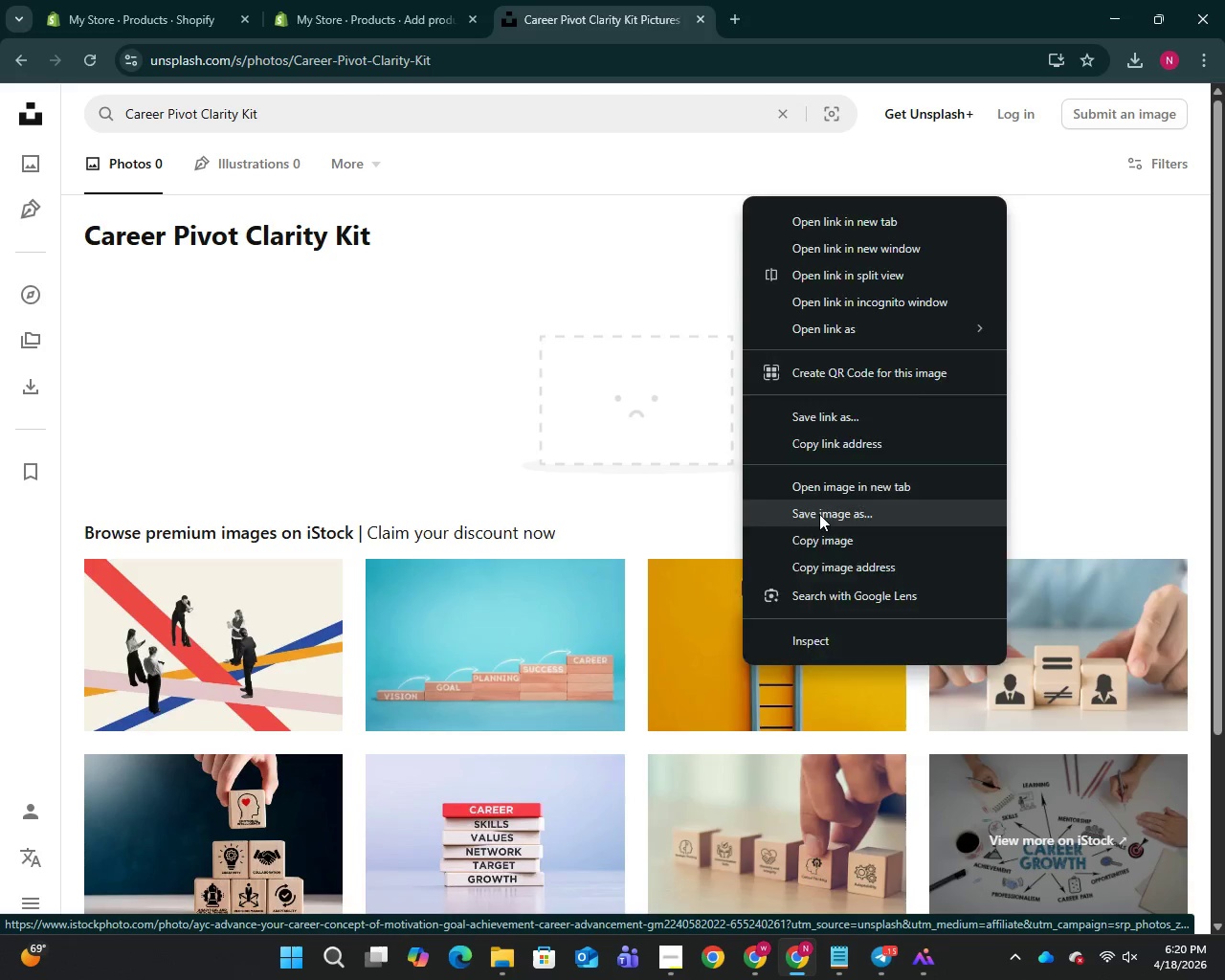 
left_click([819, 514])
 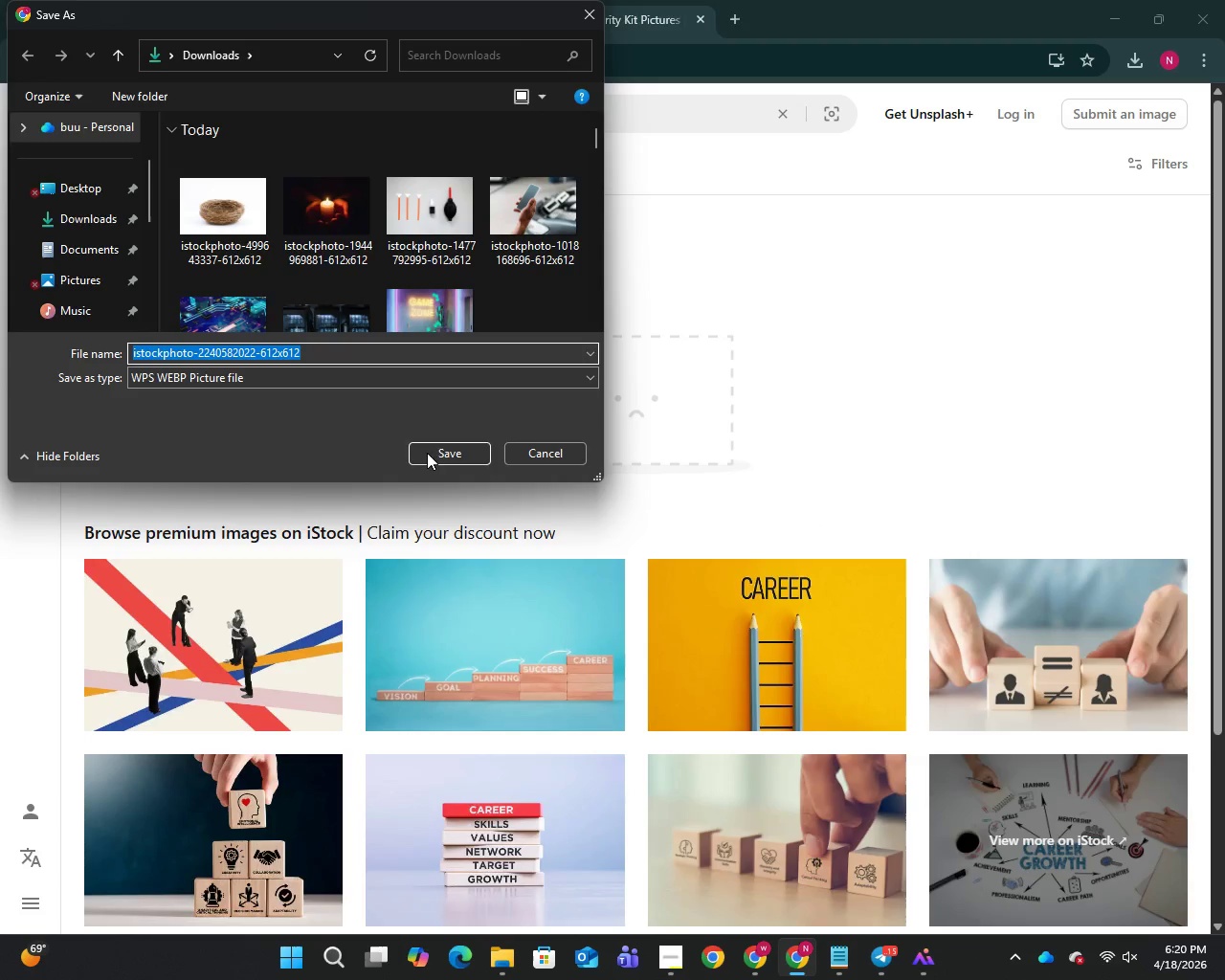 
left_click([448, 442])
 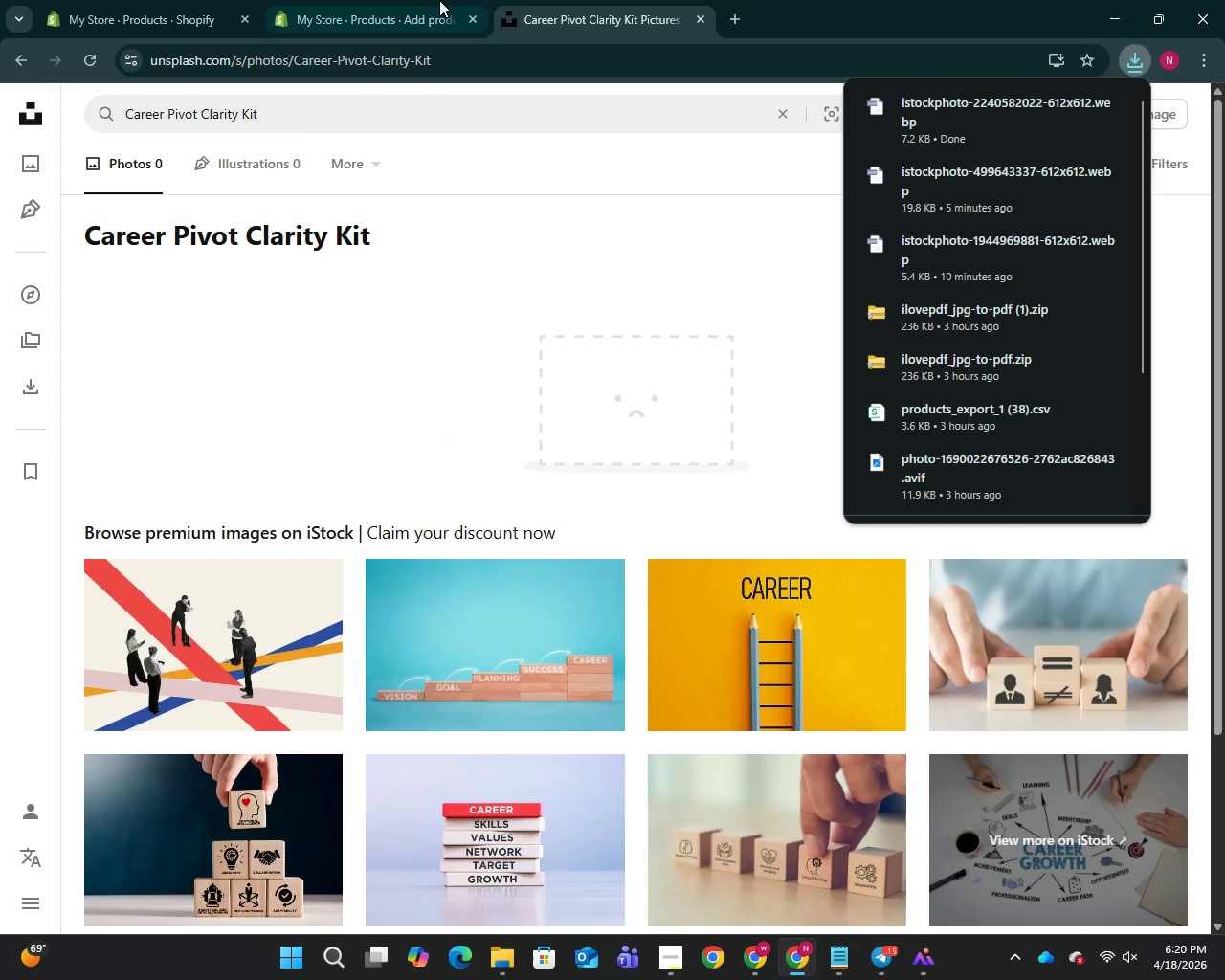 
left_click([419, 0])
 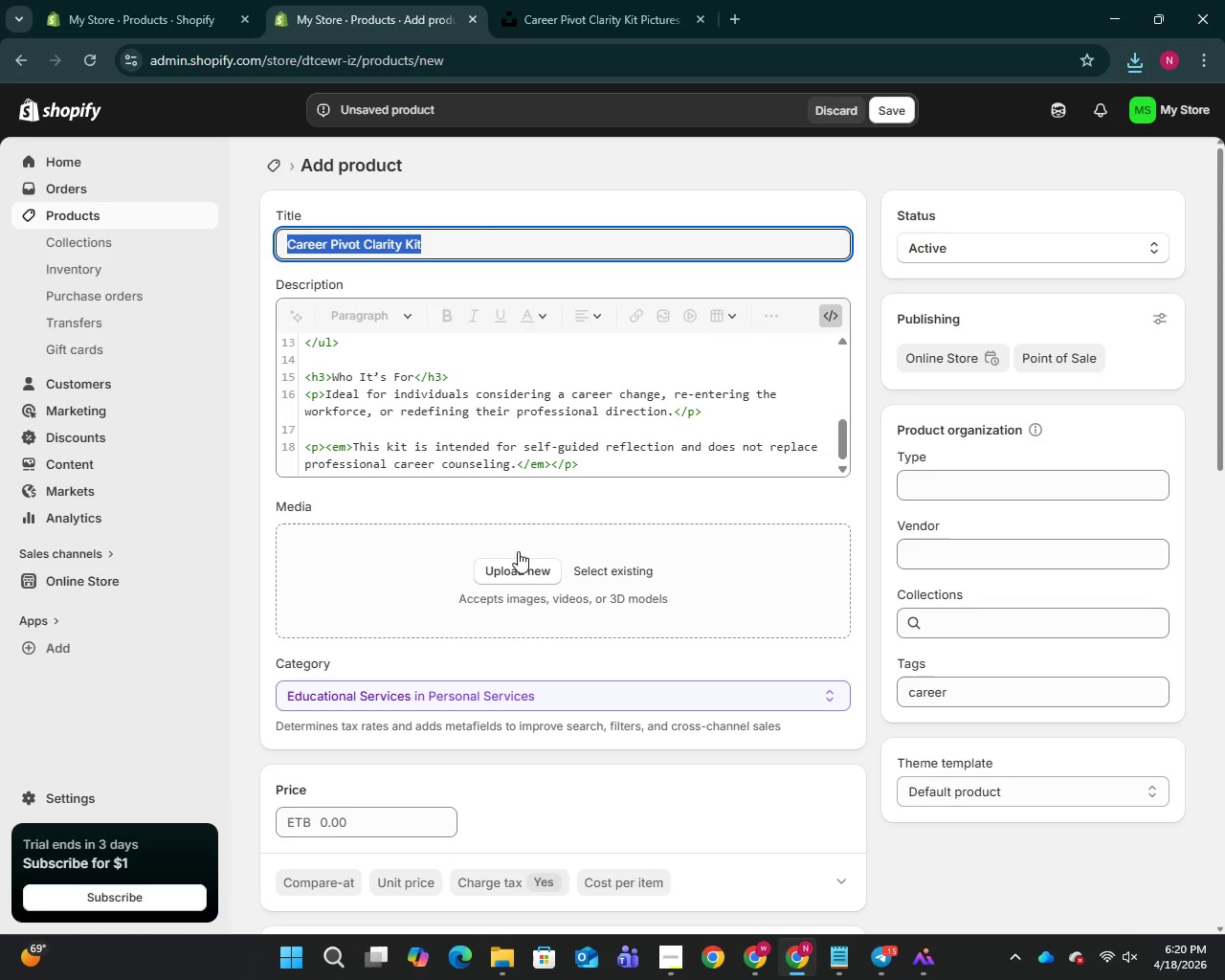 
left_click([523, 567])
 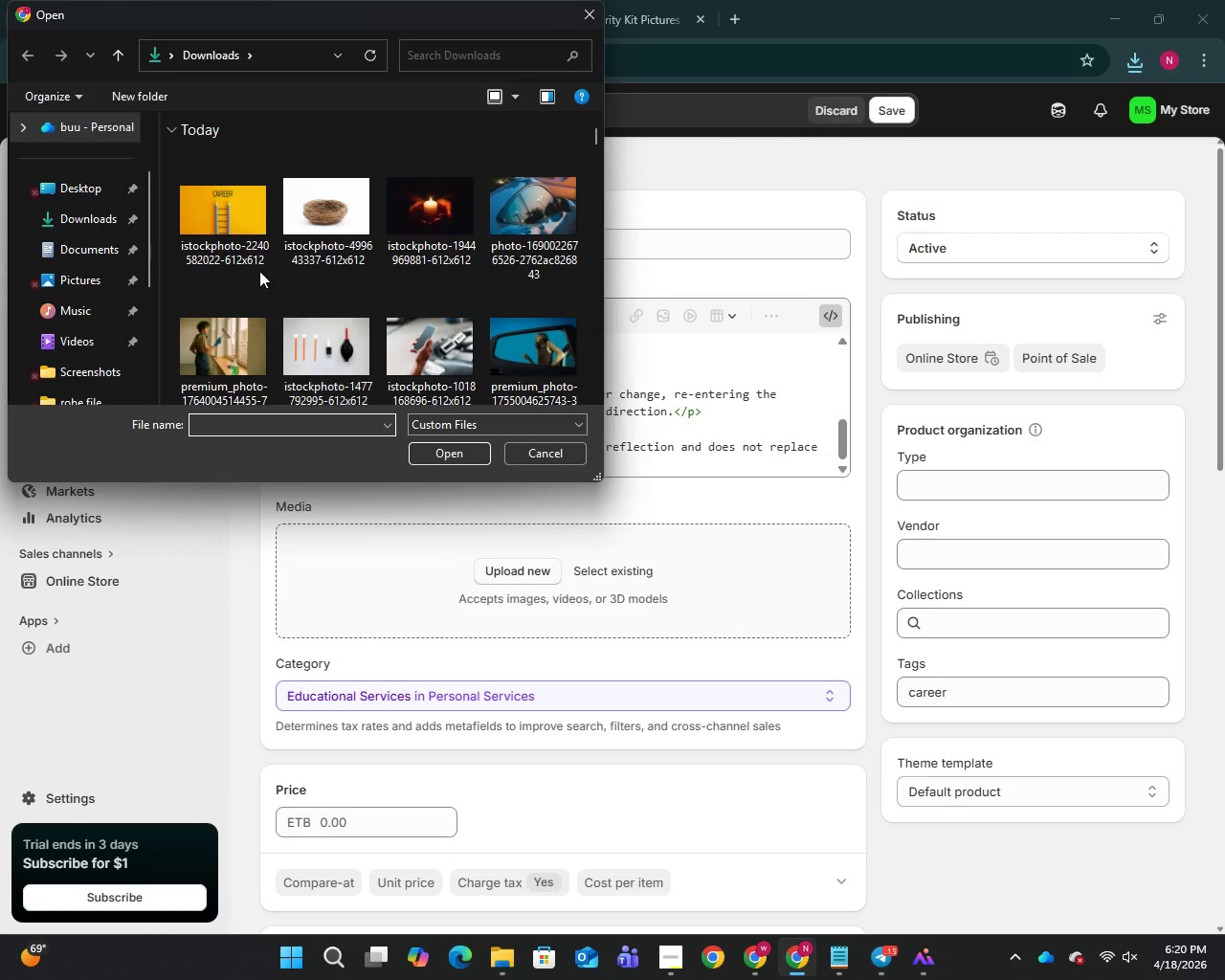 
left_click([201, 203])
 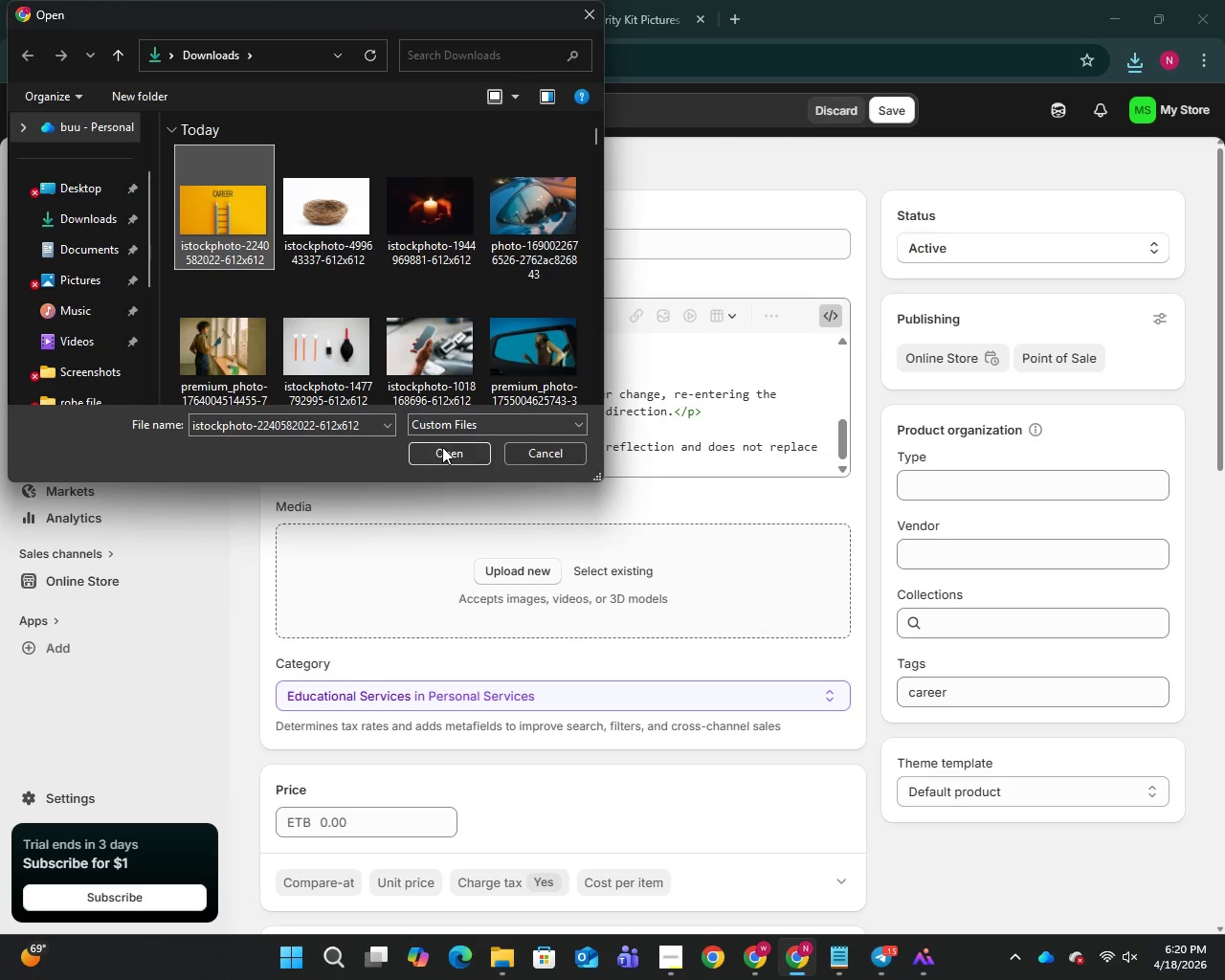 
left_click([442, 447])
 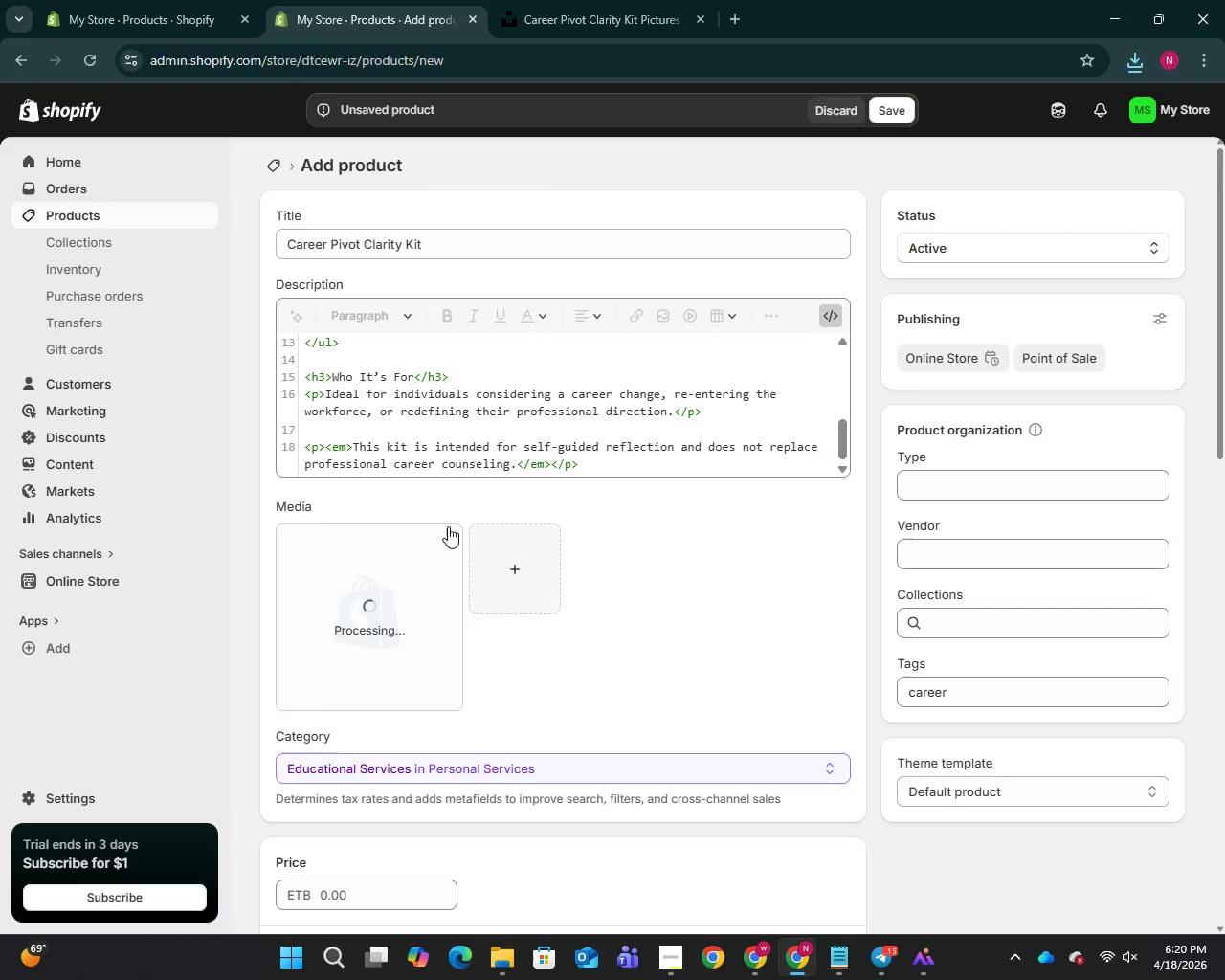 
wait(5.28)
 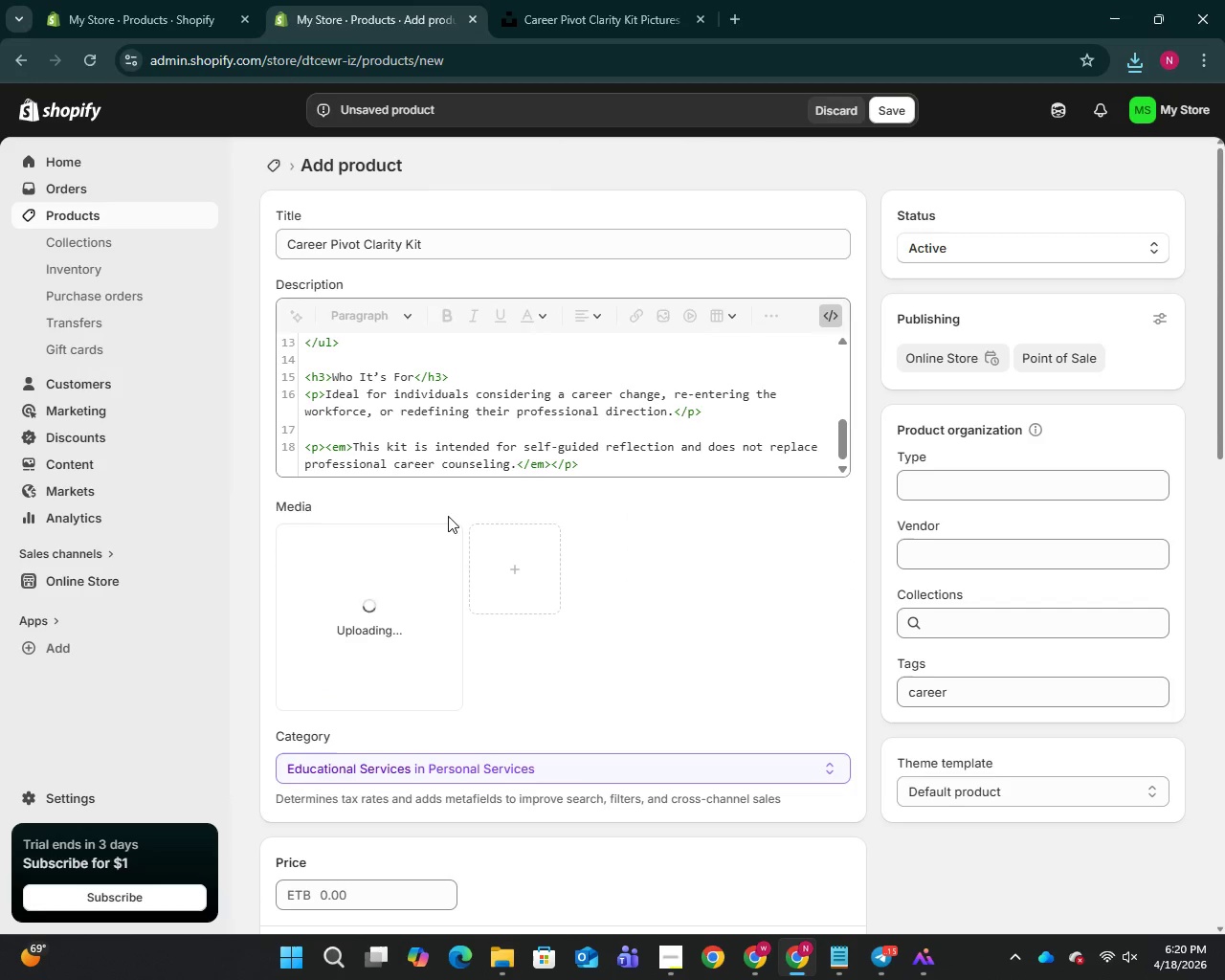 
left_click([364, 630])
 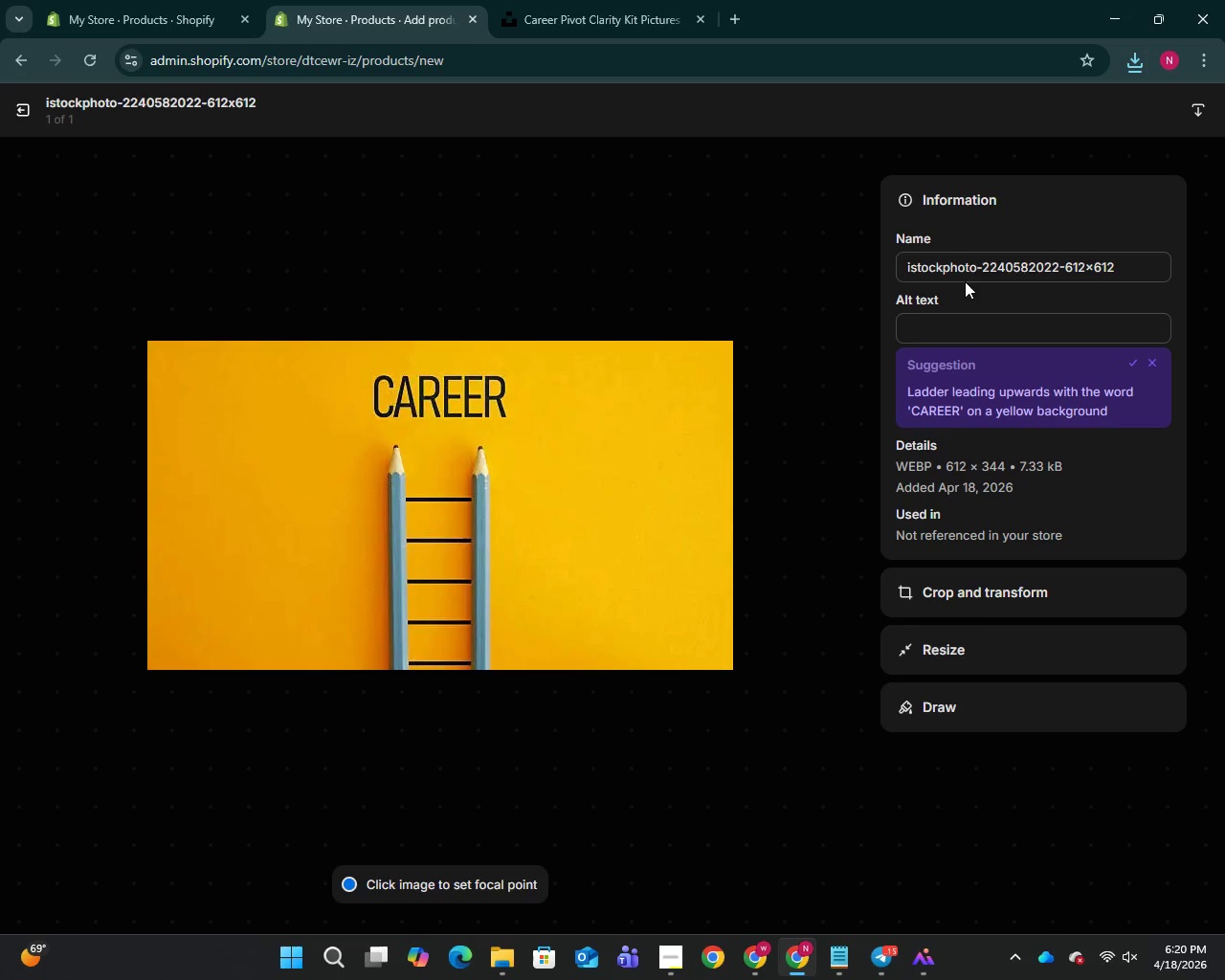 
left_click([965, 268])
 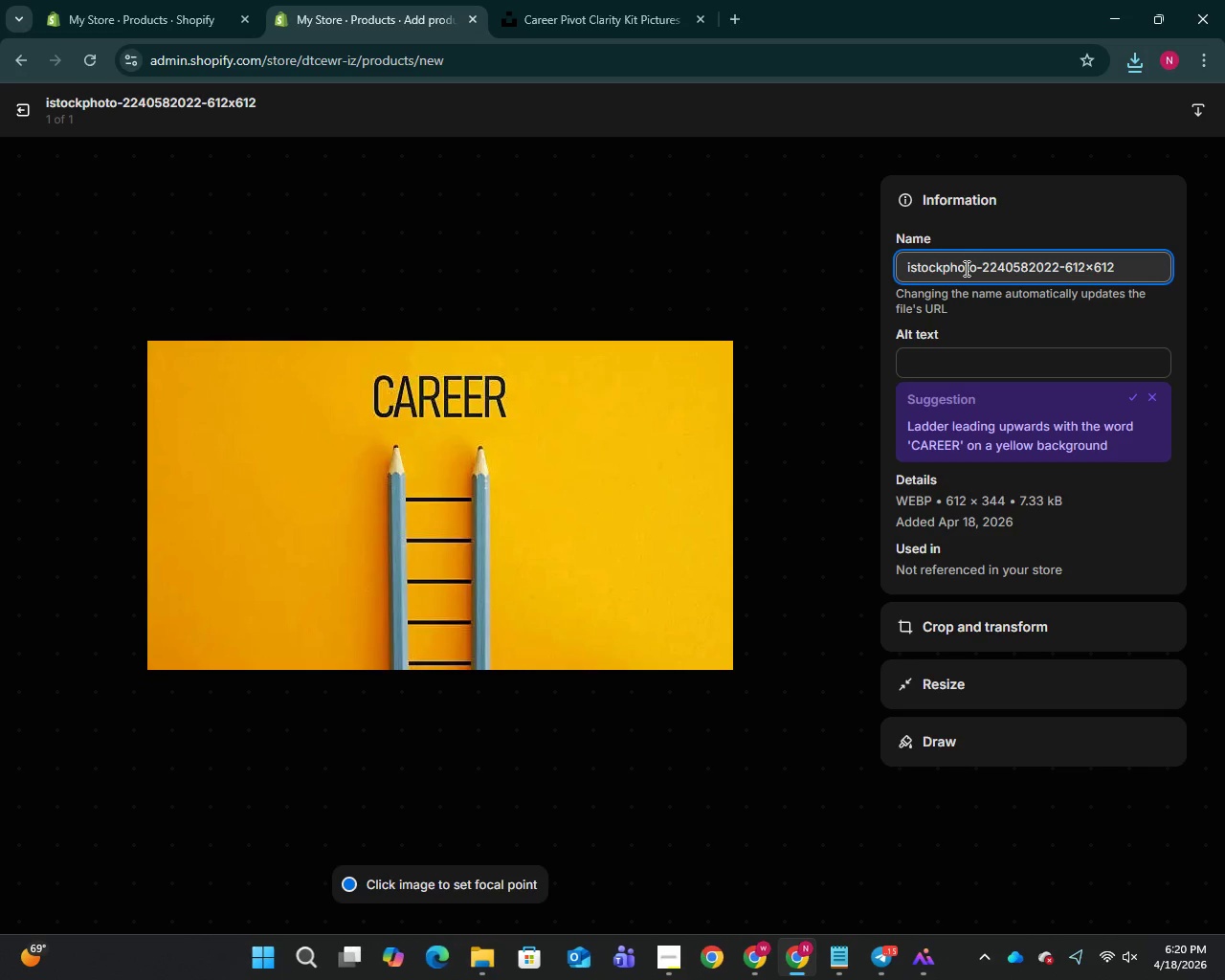 
key(Control+A)
 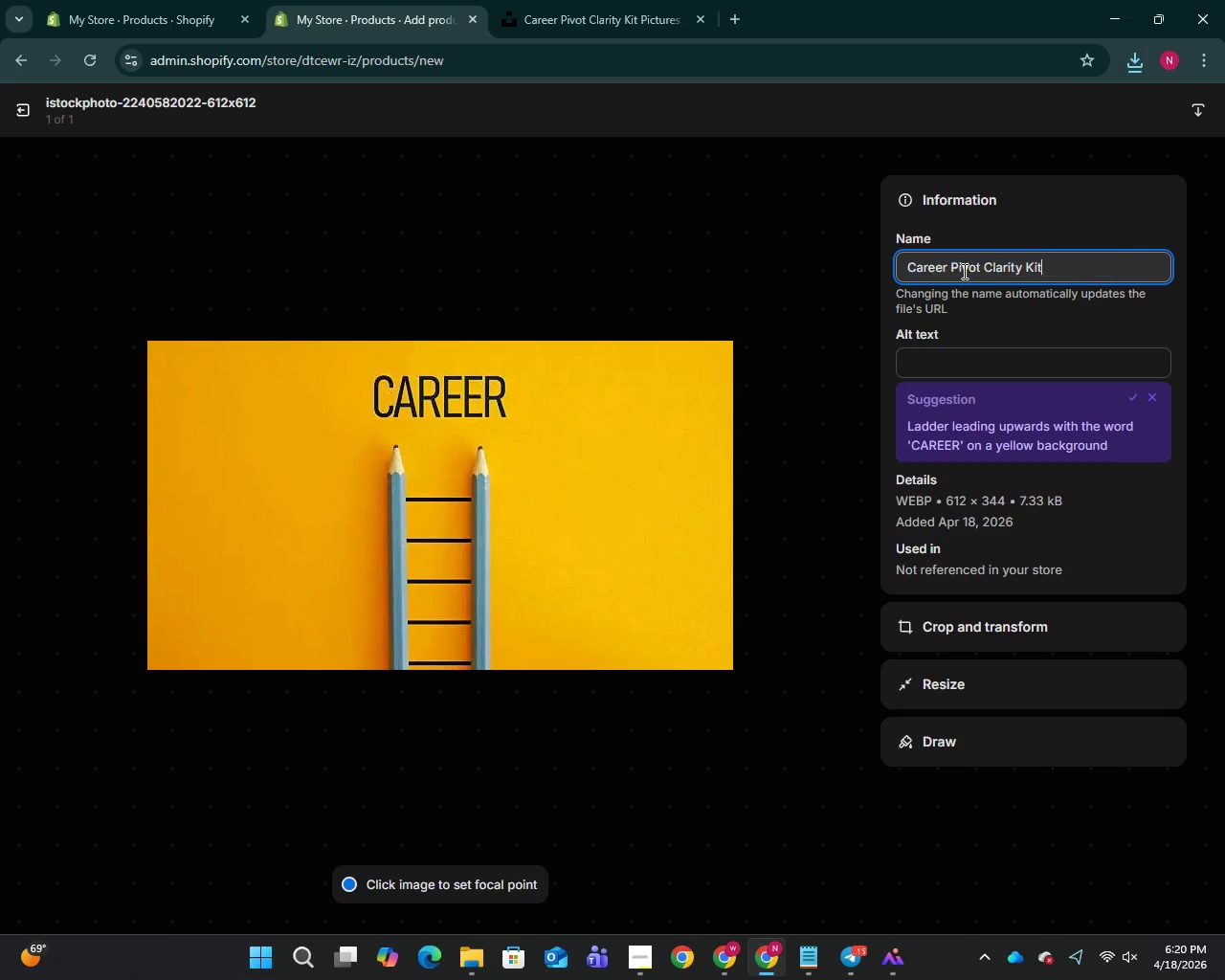 
key(Control+V)
 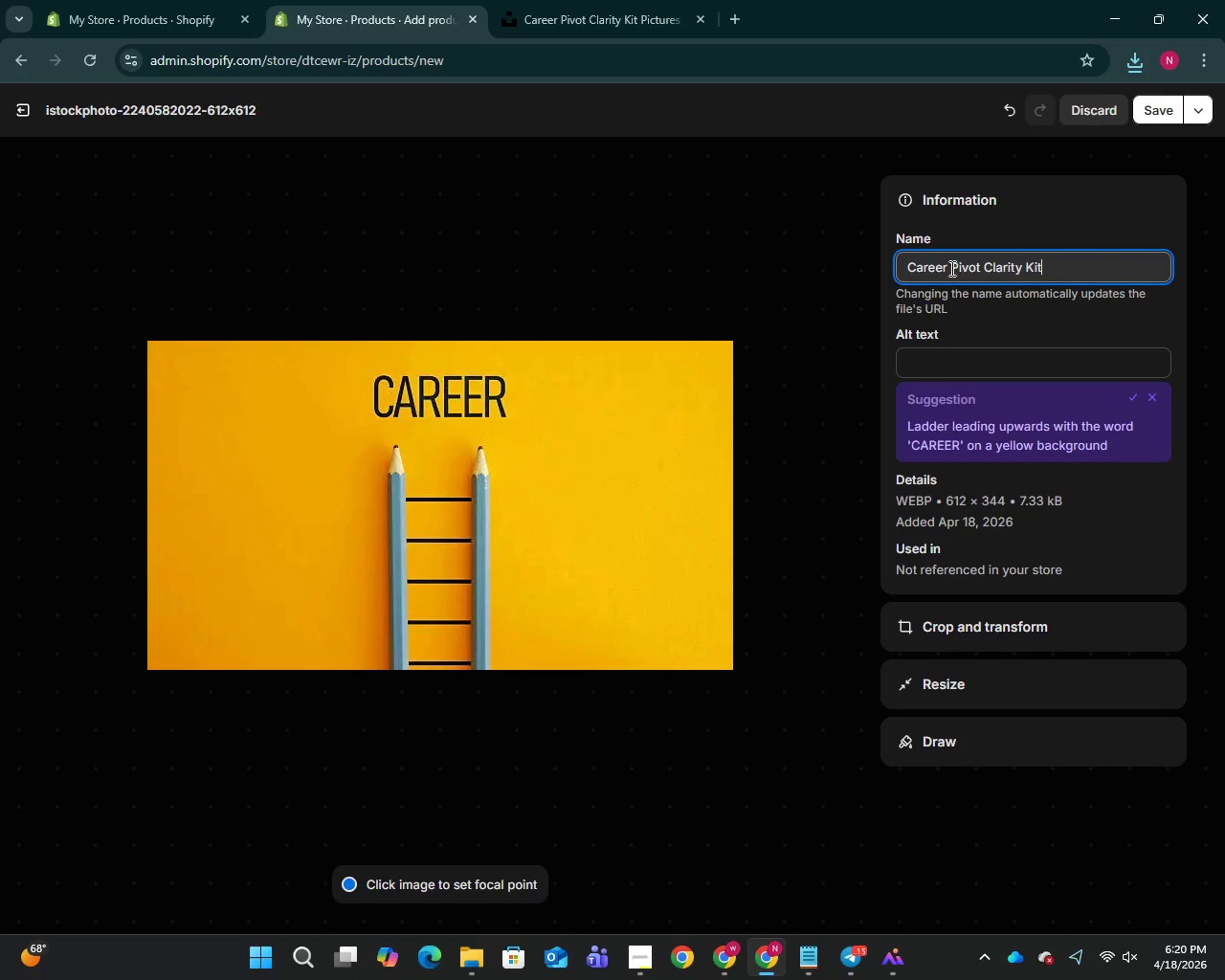 
left_click_drag(start_coordinate=[950, 268], to_coordinate=[985, 266])
 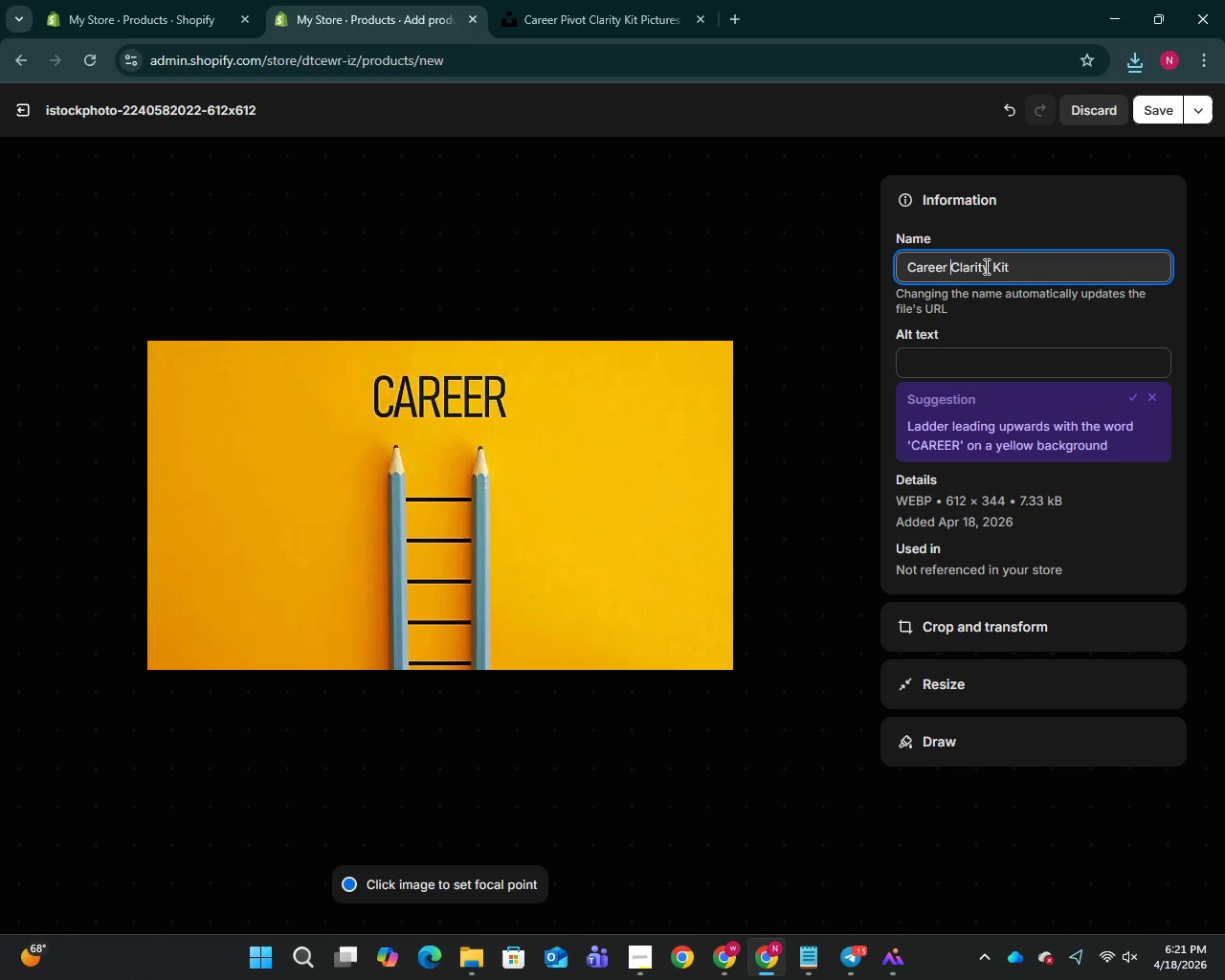 
key(Backspace)
 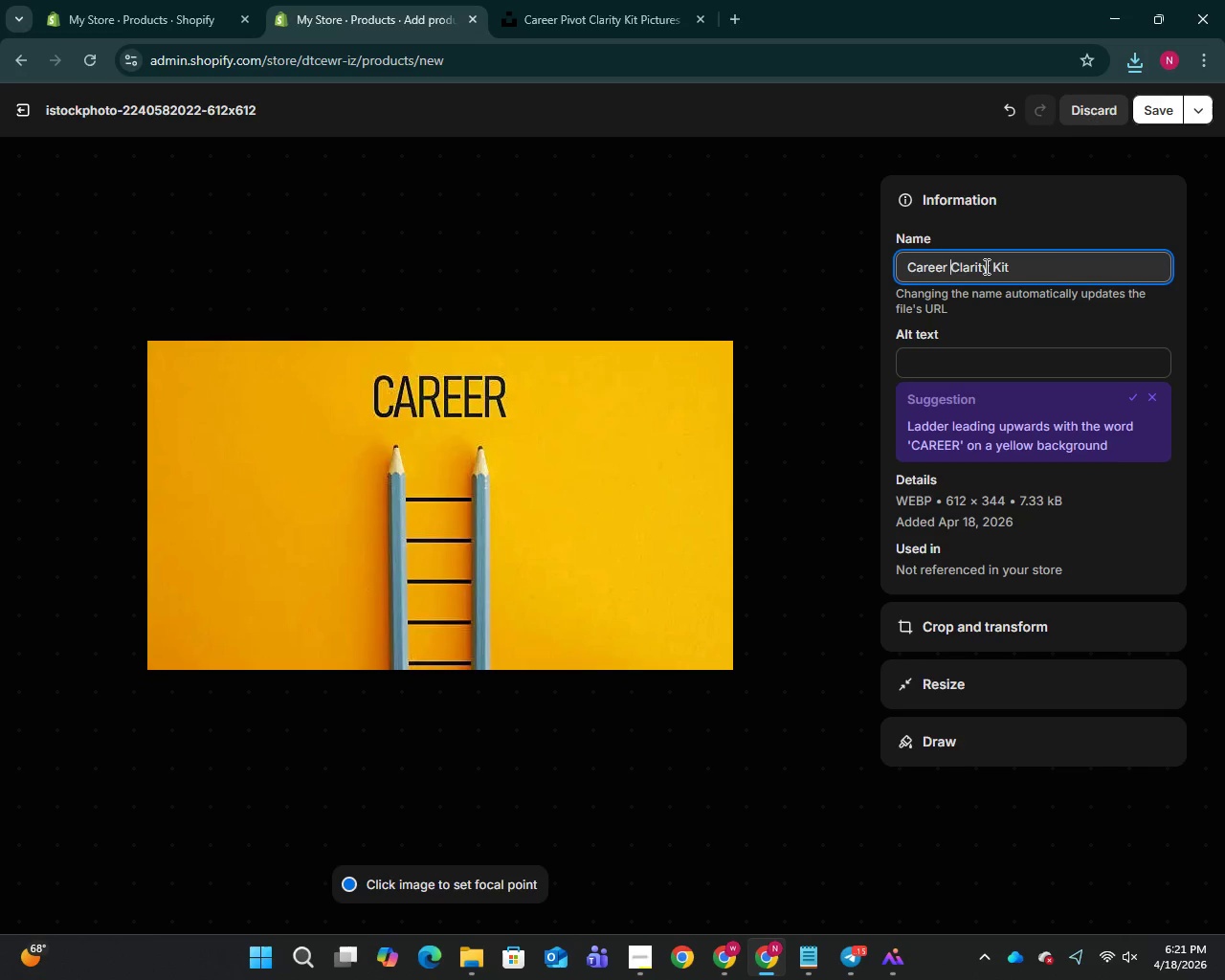 
key(ArrowRight)
 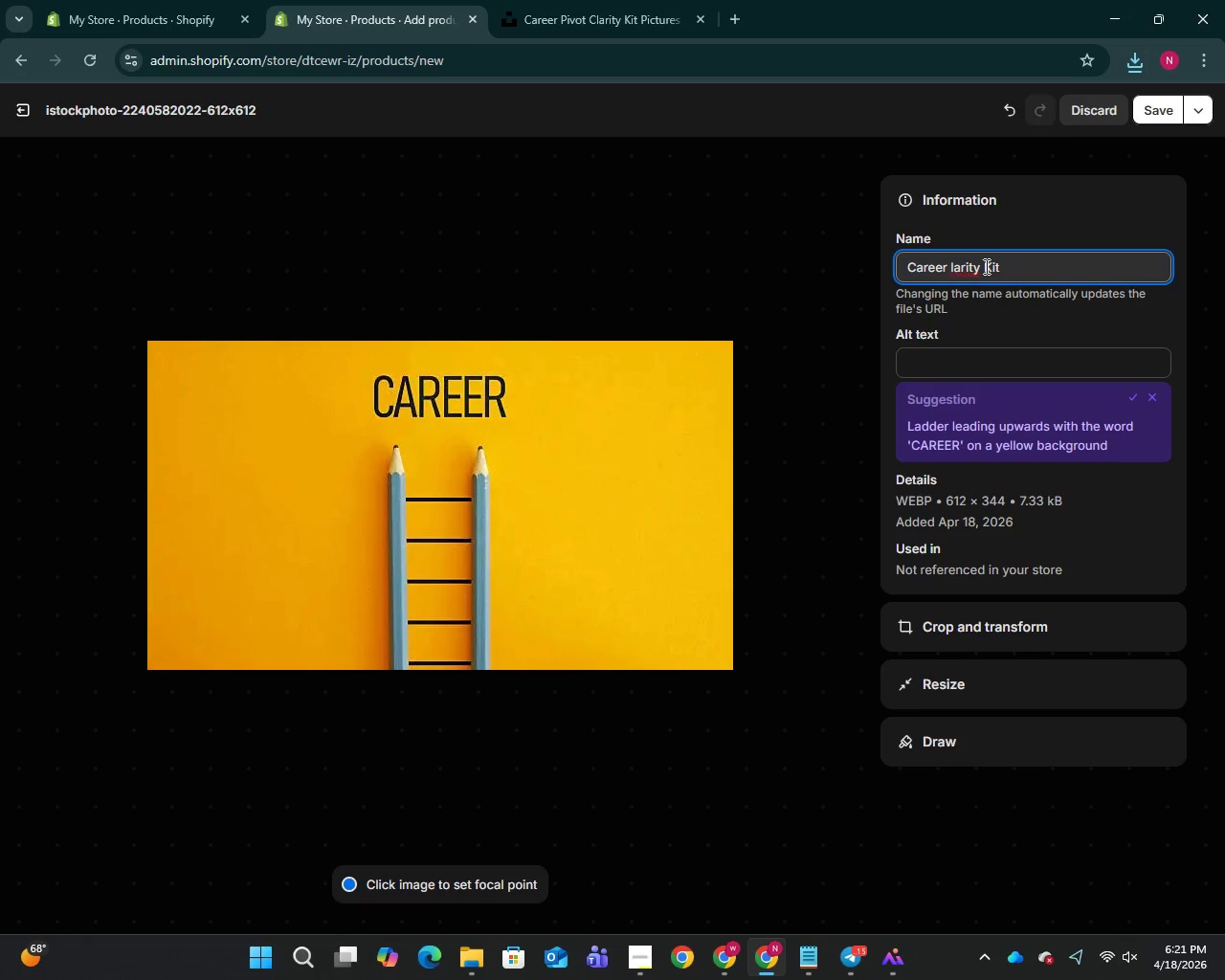 
key(Backspace)
 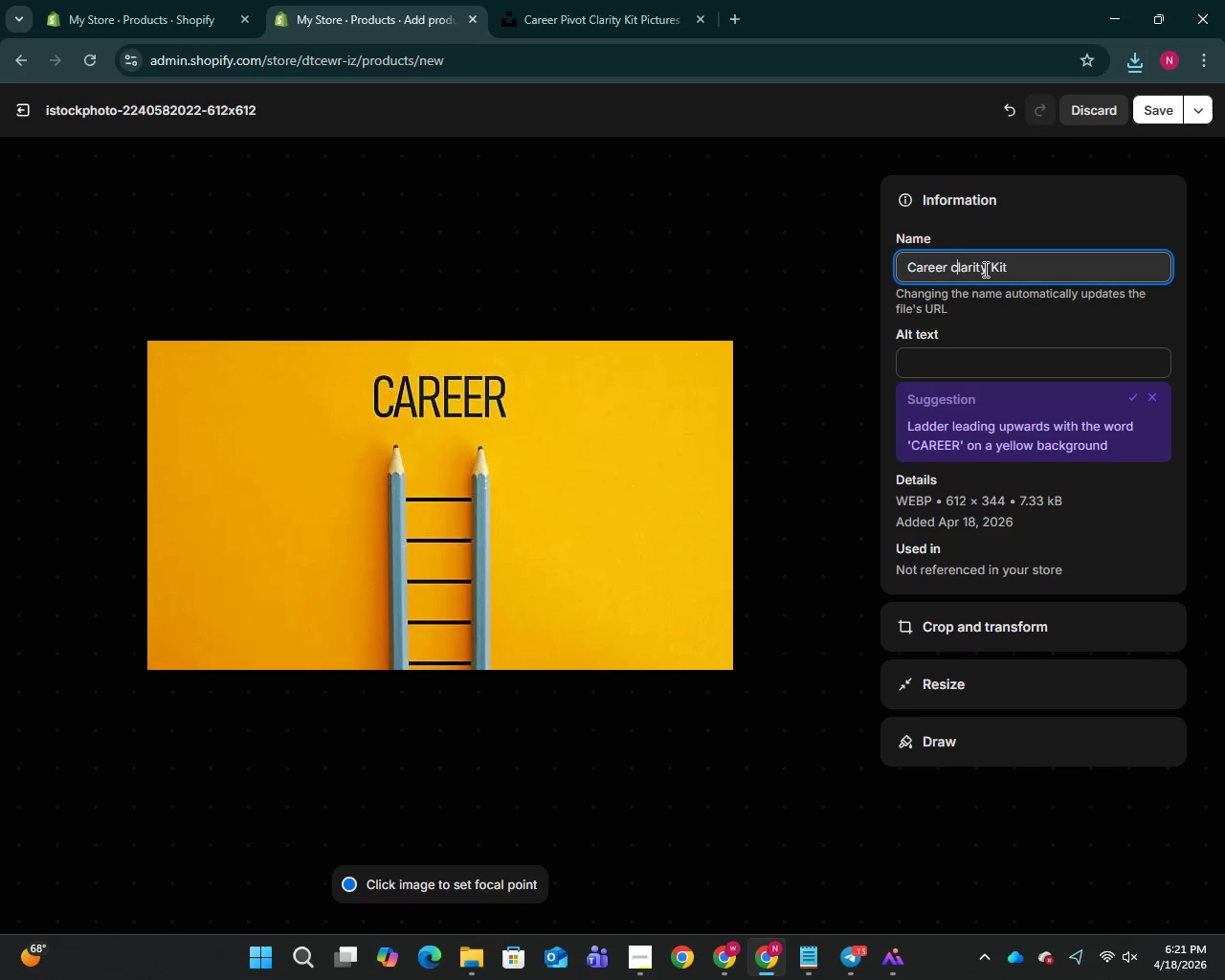 
key(C)
 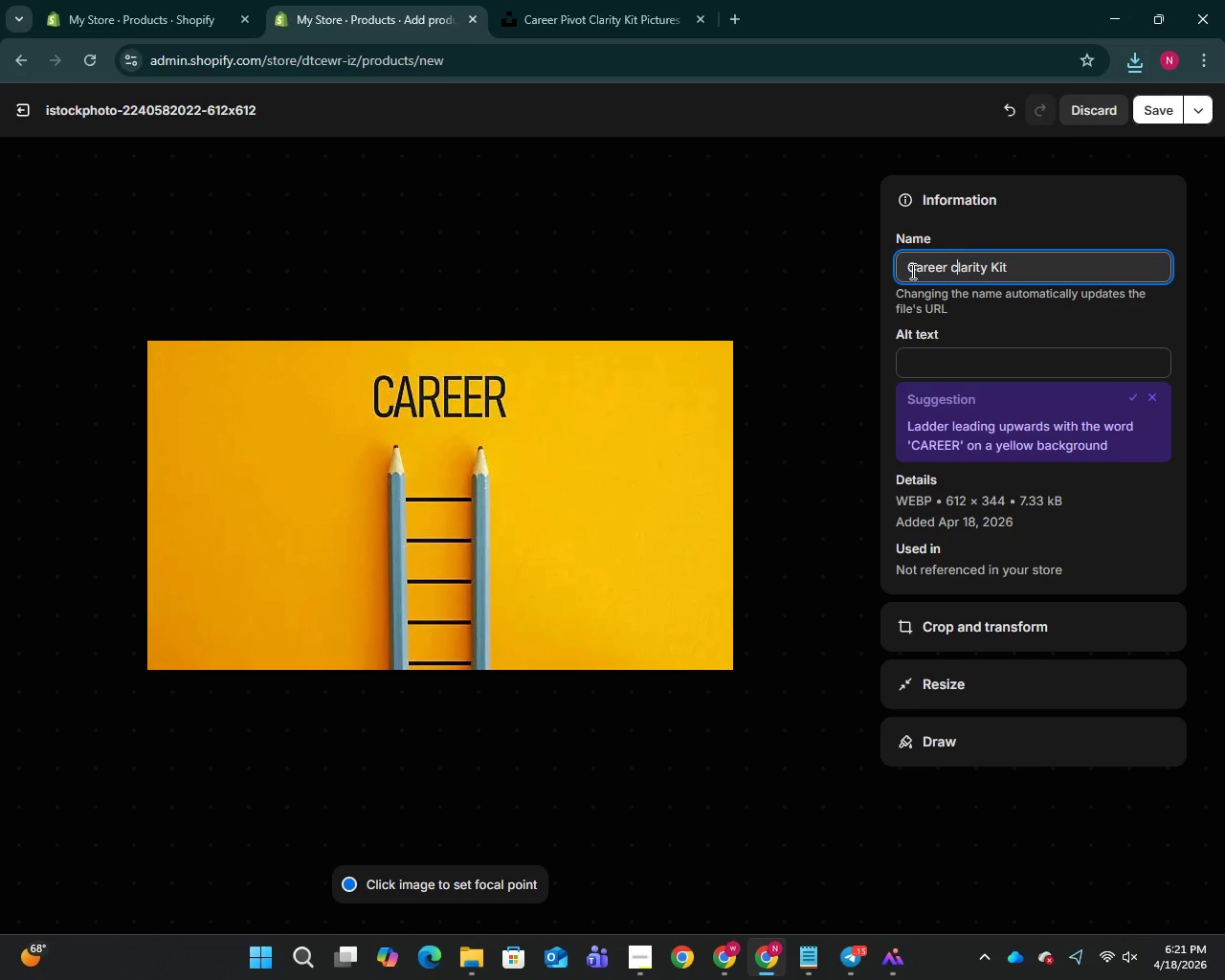 
left_click([911, 271])
 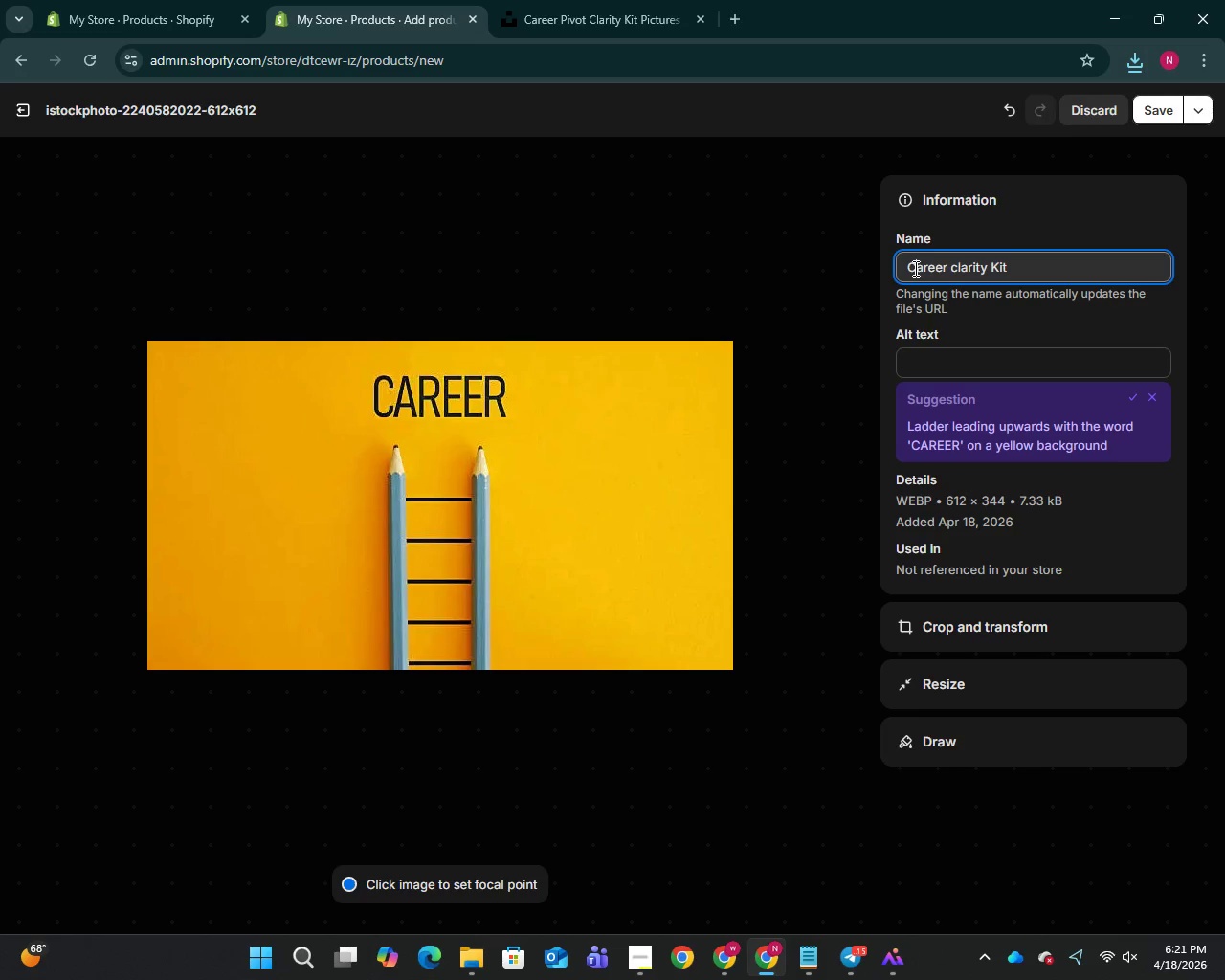 
left_click([914, 268])
 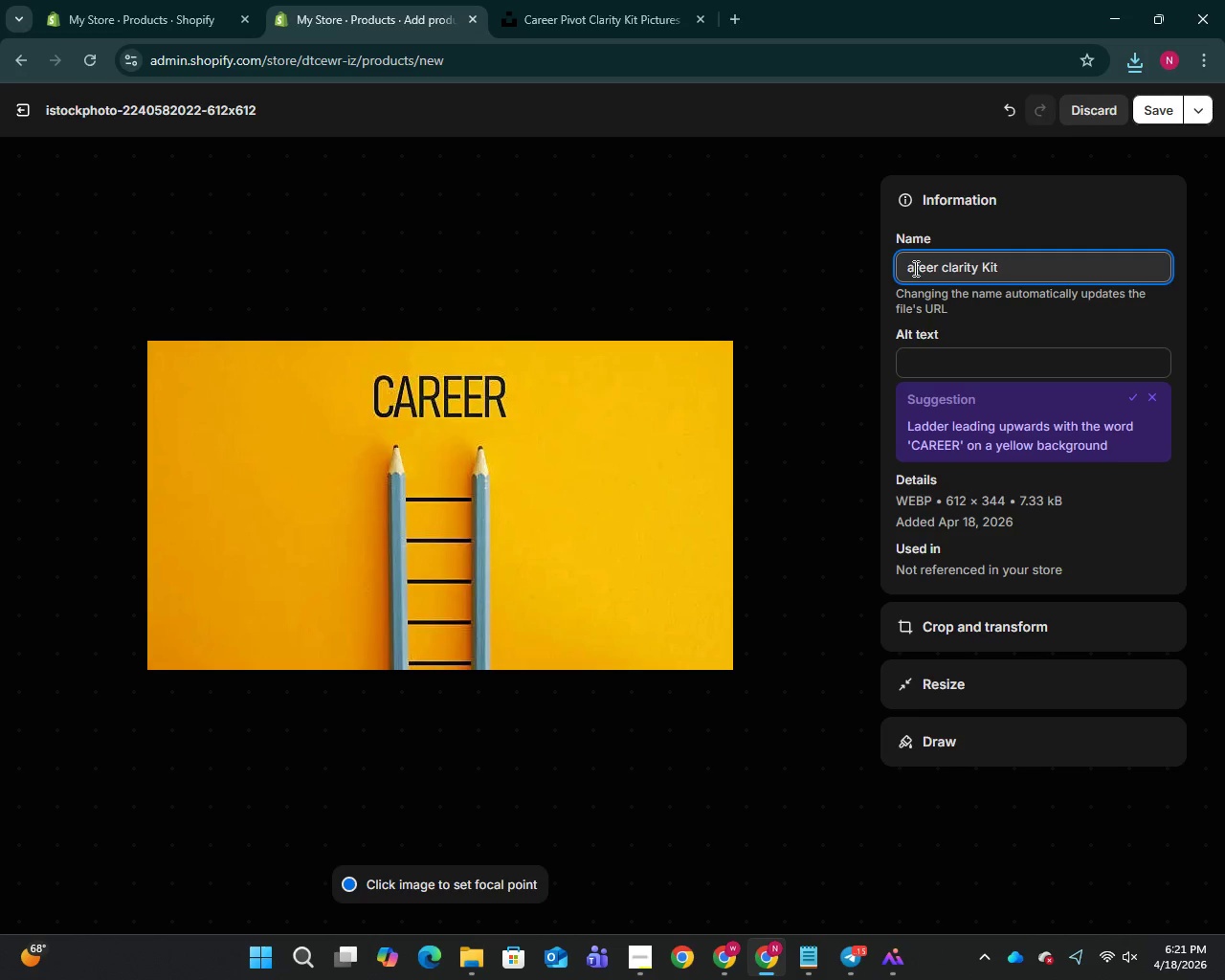 
key(Backspace)
 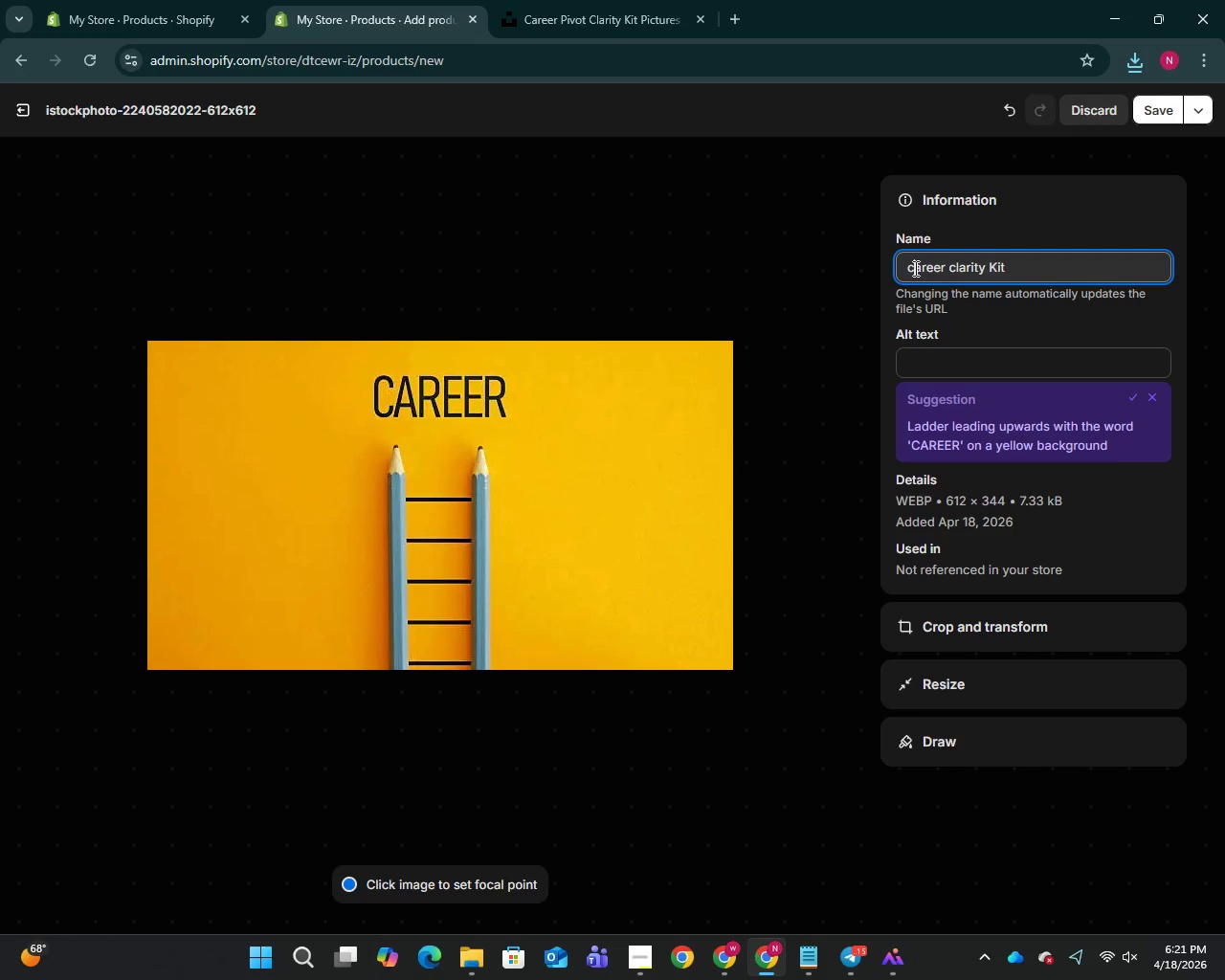 
key(C)
 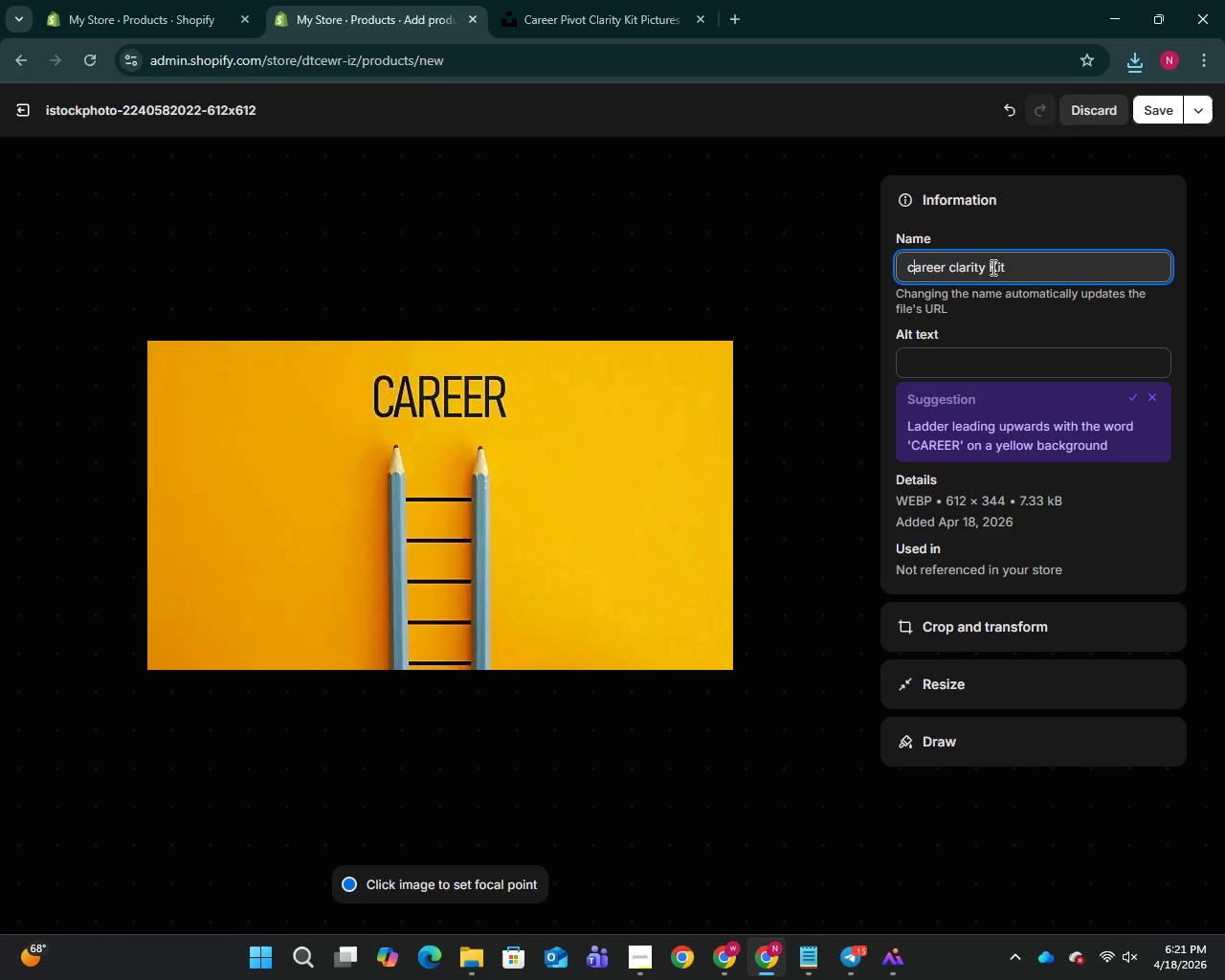 
left_click([991, 267])
 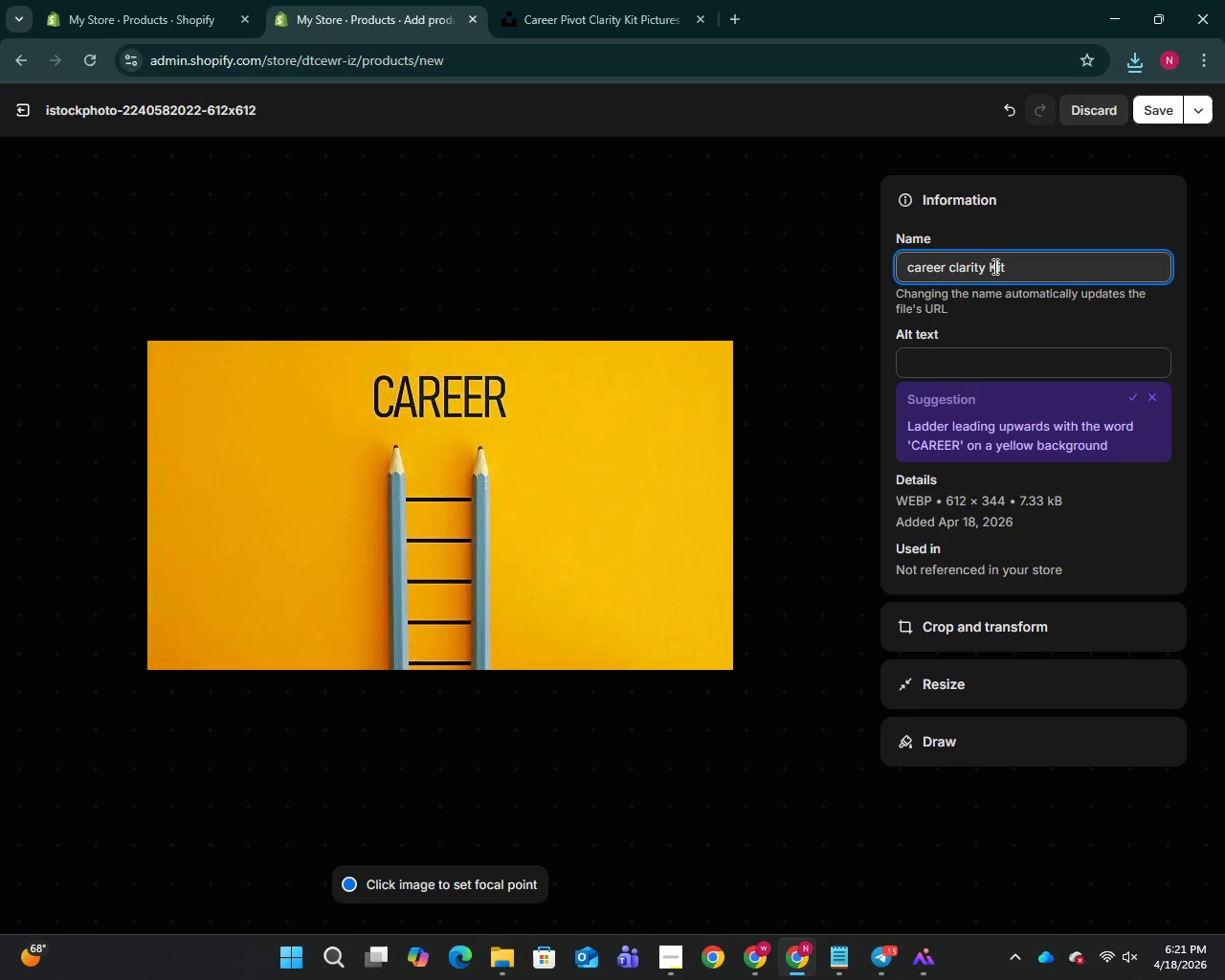 
left_click([993, 266])
 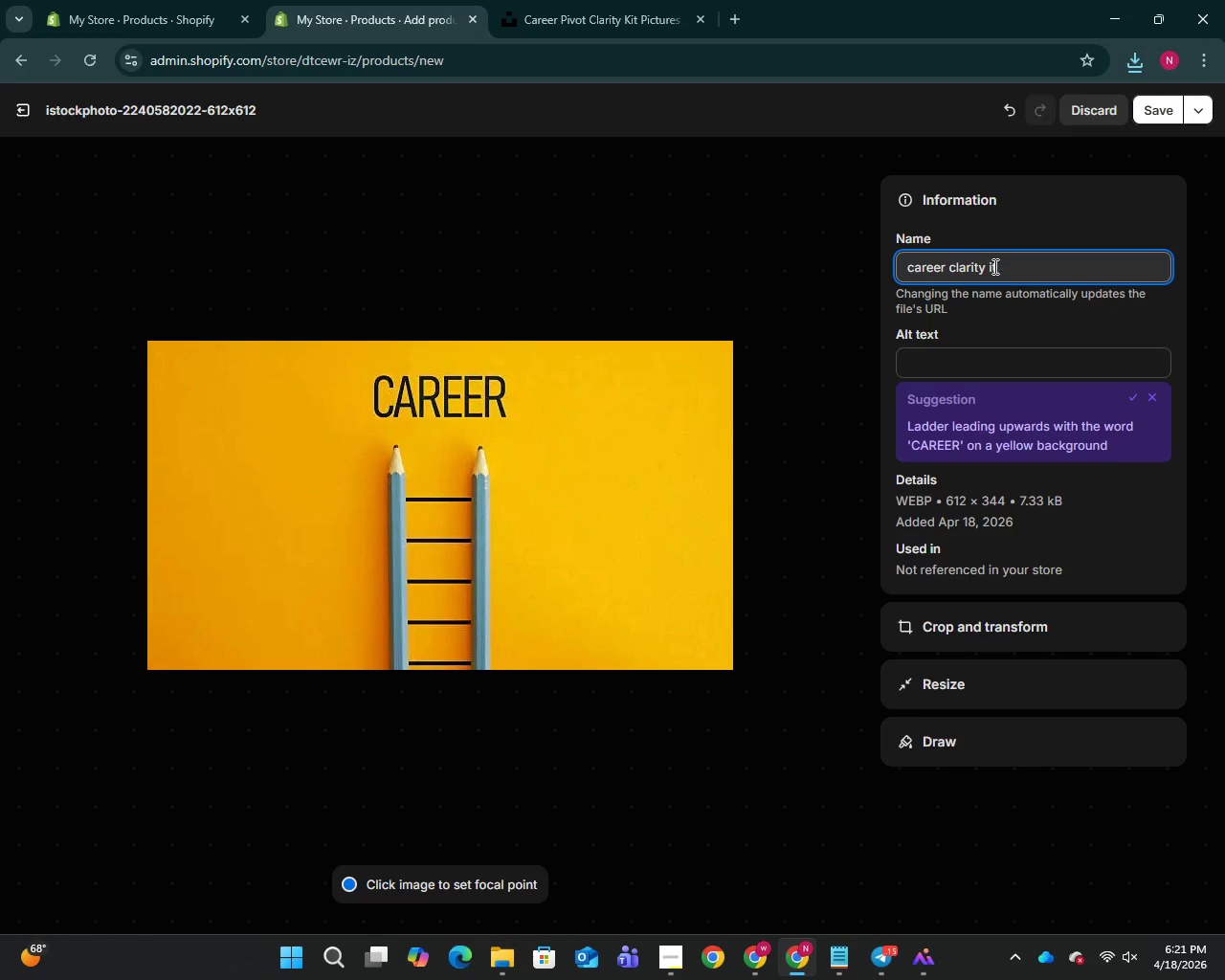 
key(Backspace)
 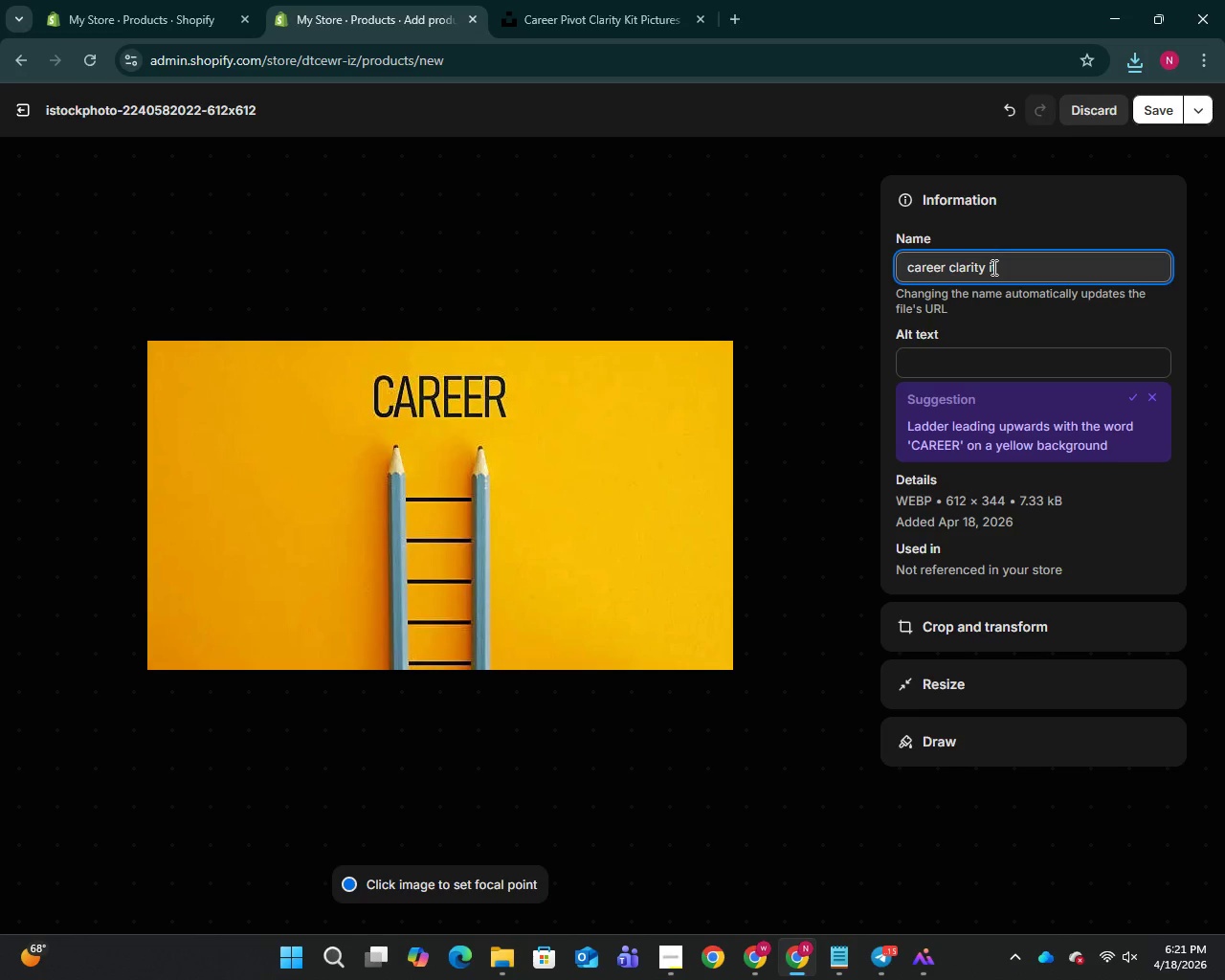 
key(K)
 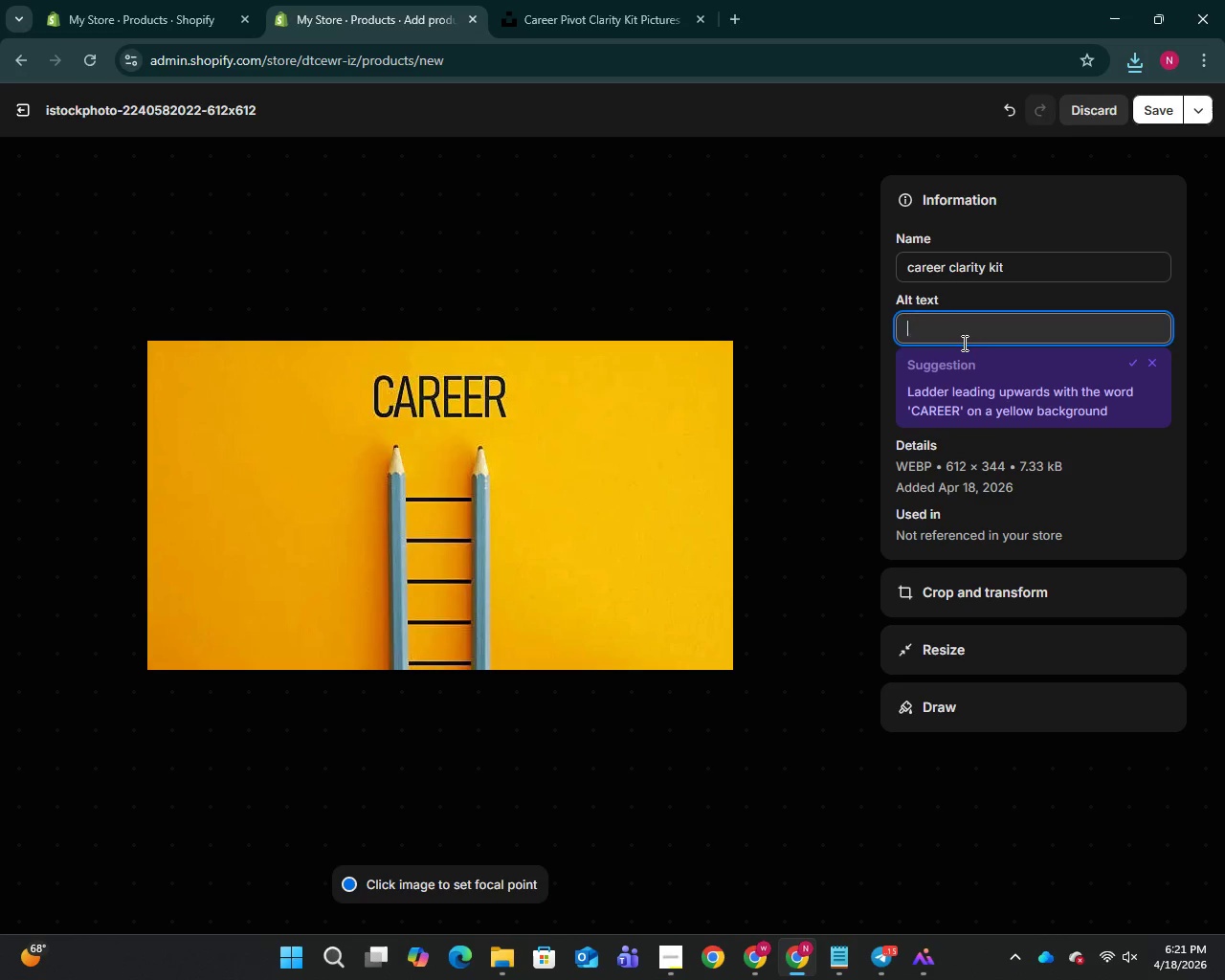 
key(Control+V)
 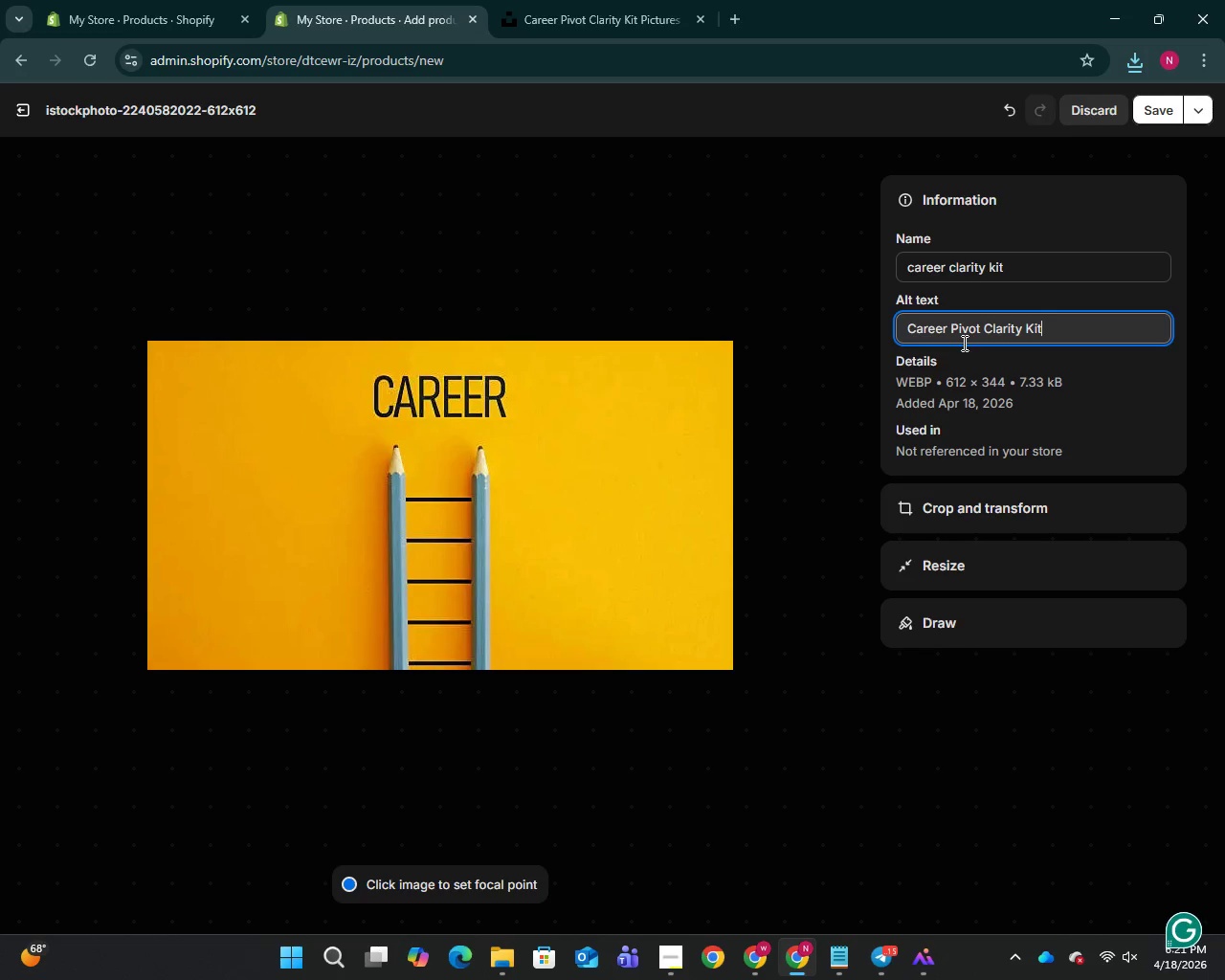 
type( with worksheets and journaling tools)
 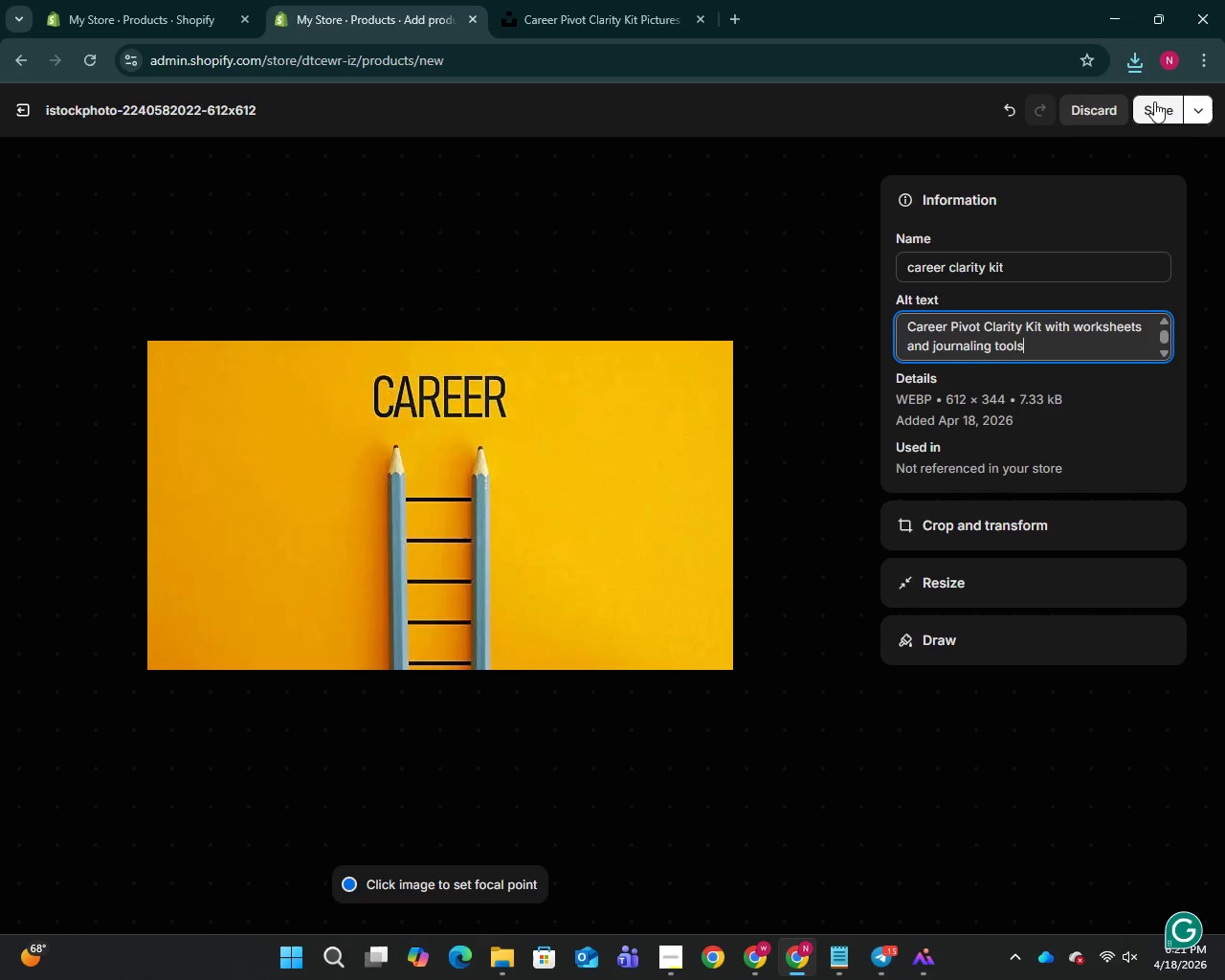 
left_click([1154, 108])
 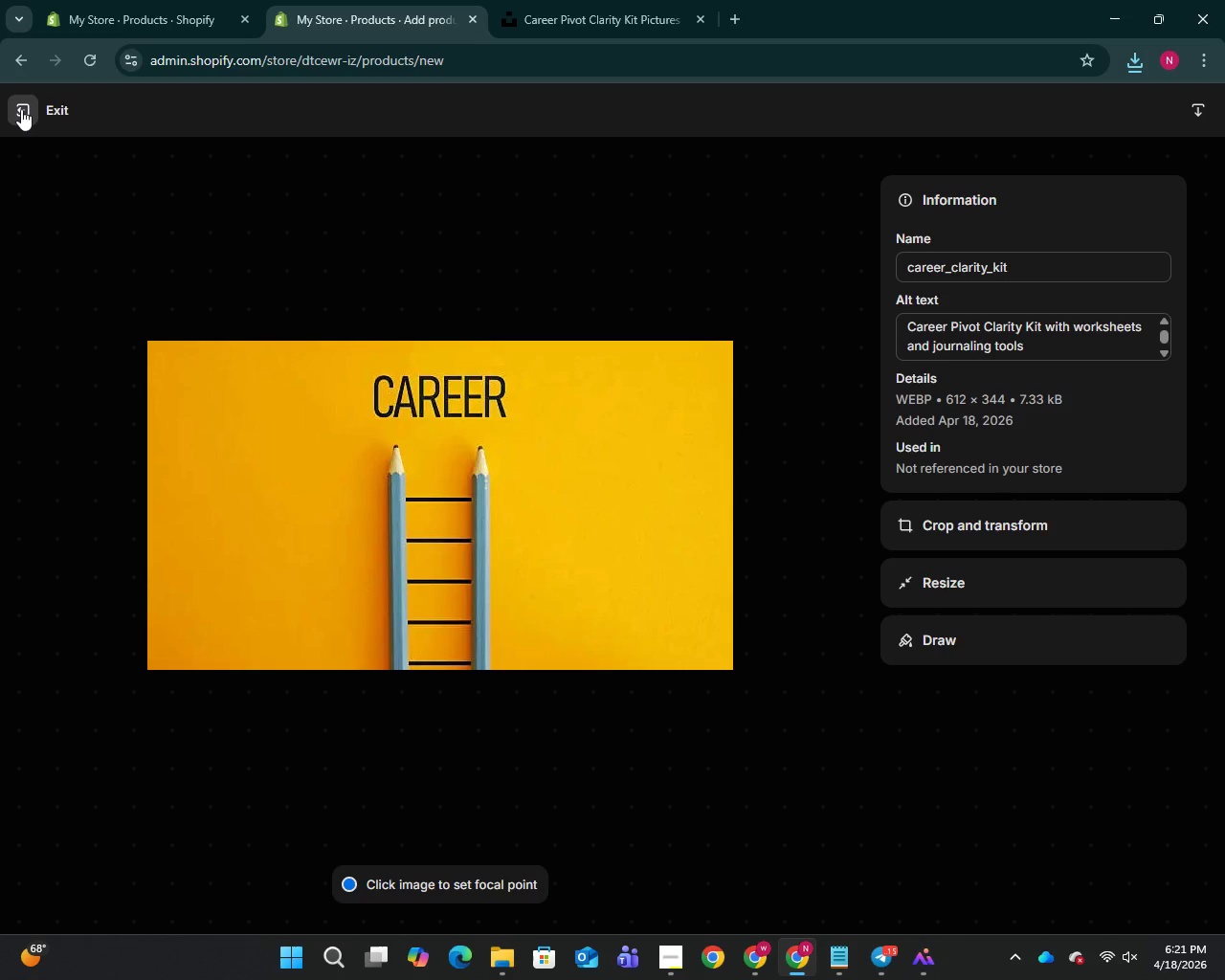 
left_click([21, 109])
 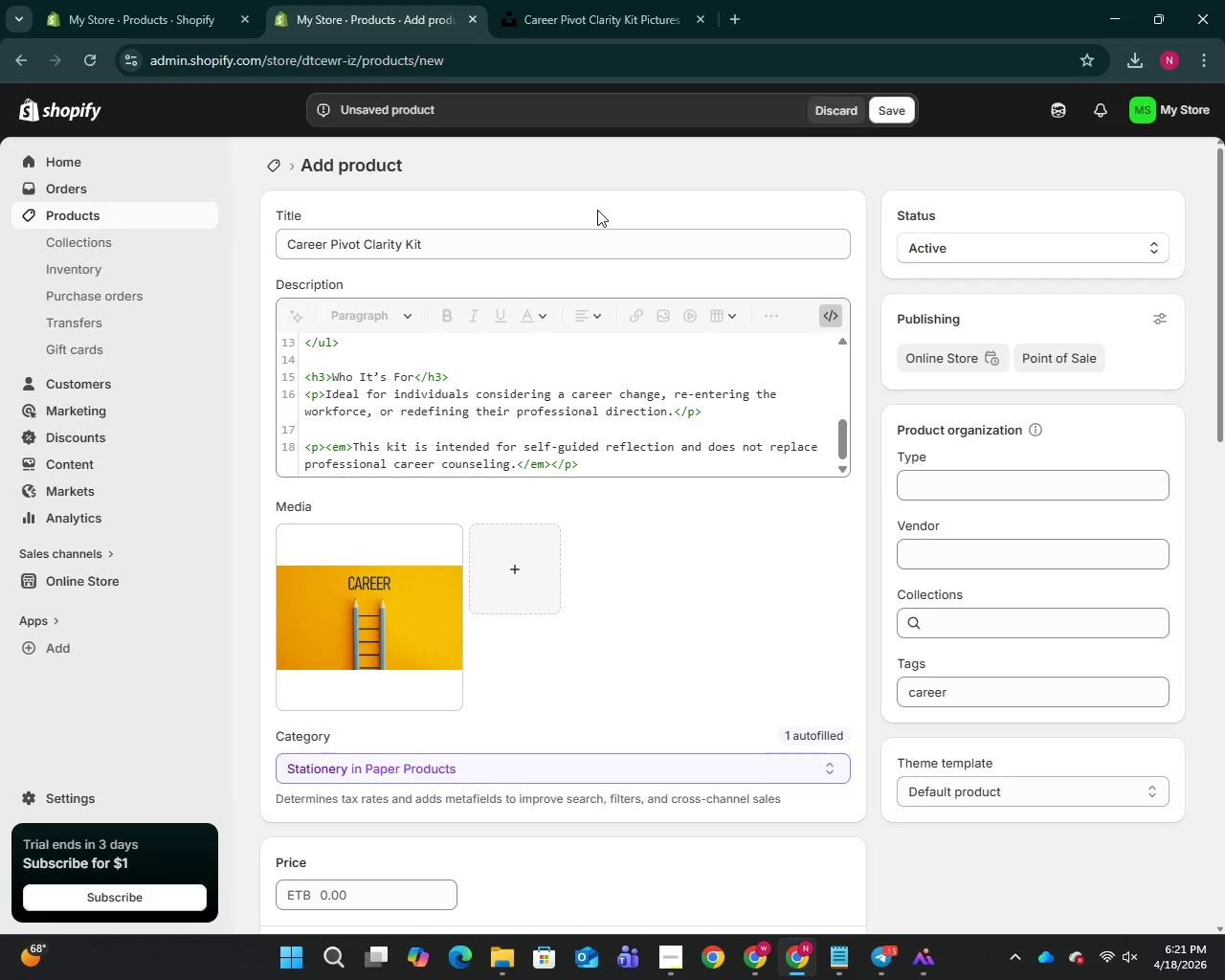 
scroll: coordinate [428, 590], scroll_direction: down, amount: 16.0
 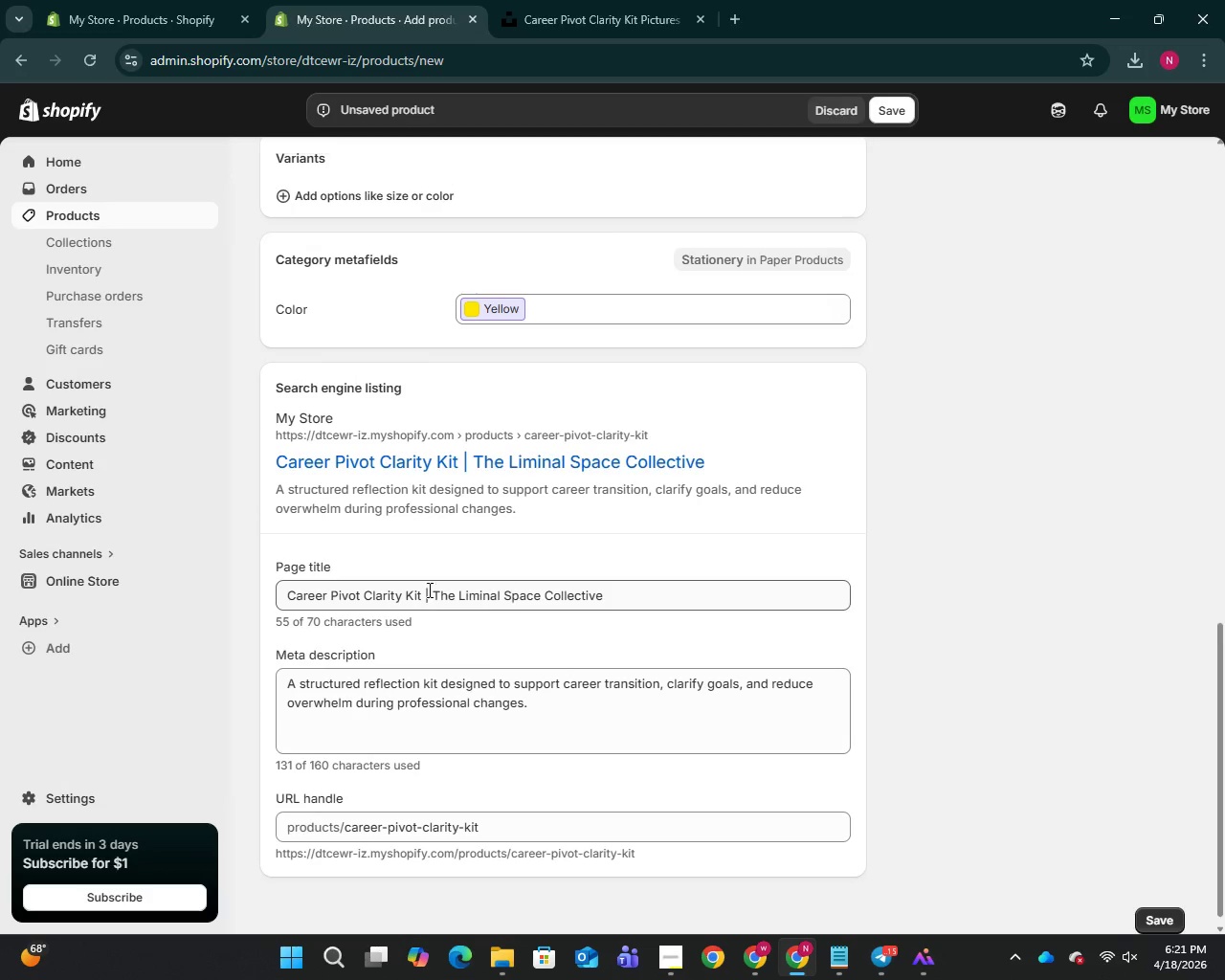 
scroll: coordinate [427, 577], scroll_direction: up, amount: 27.0
 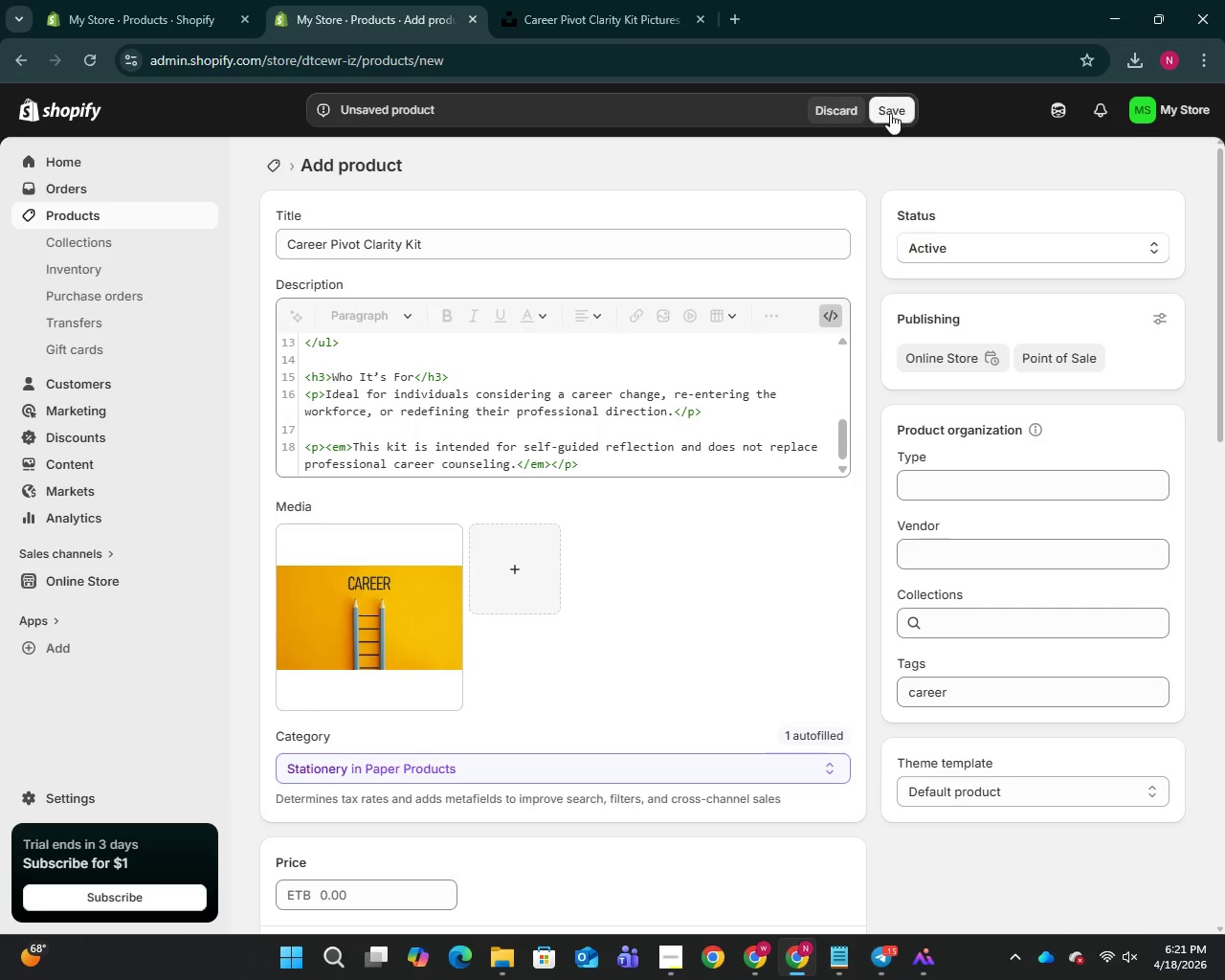 
left_click([891, 112])
 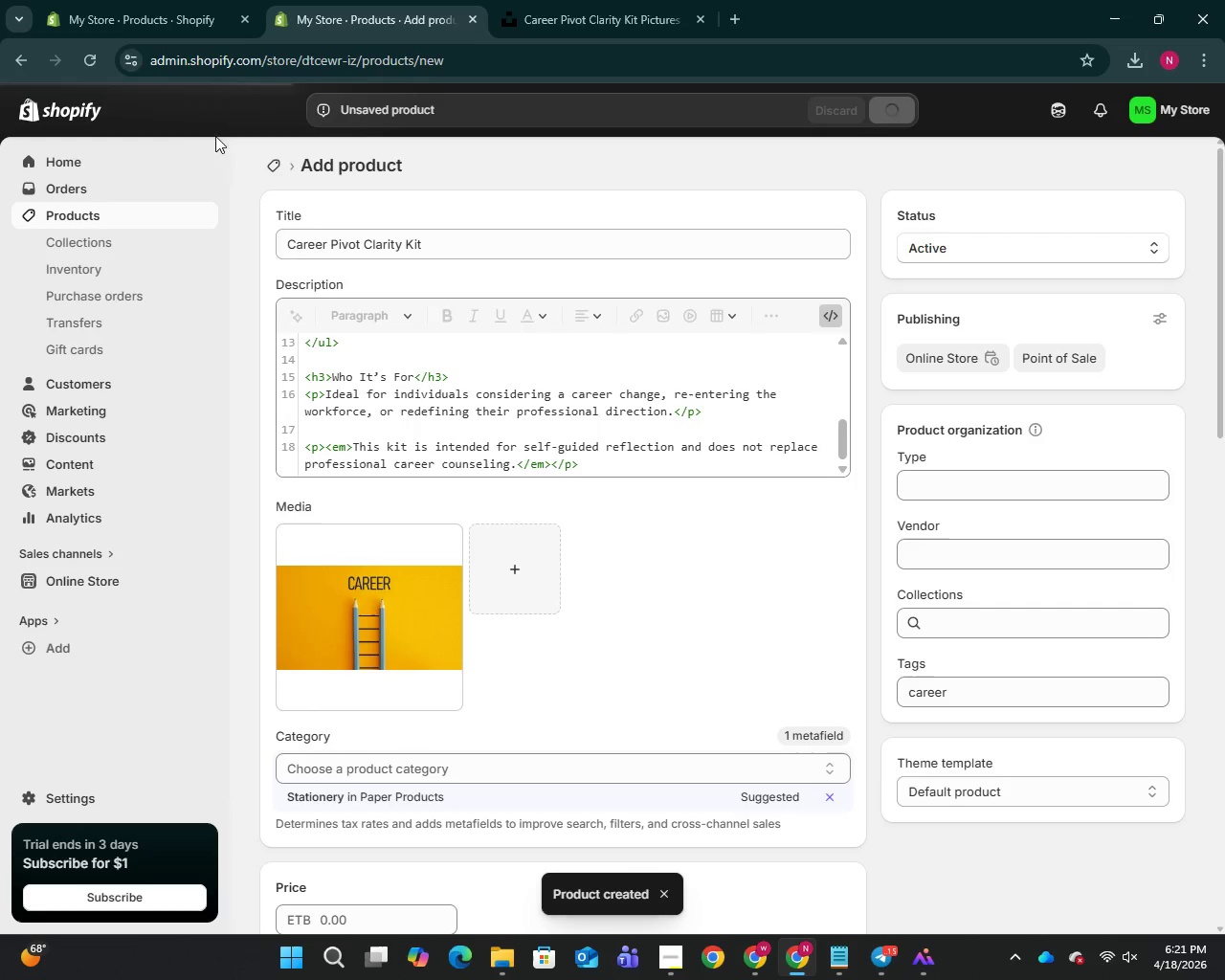 
wait(6.88)
 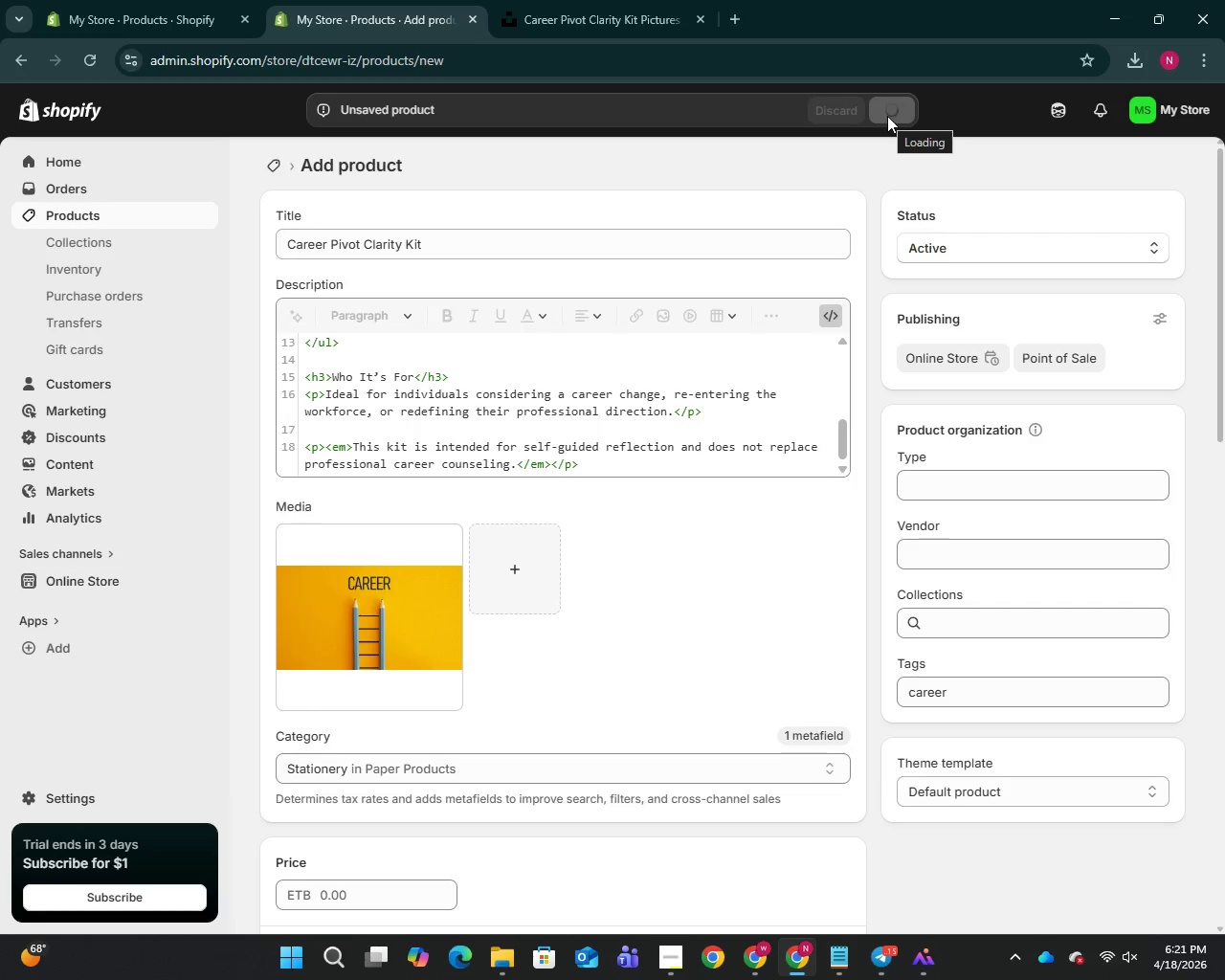 
left_click([73, 213])
 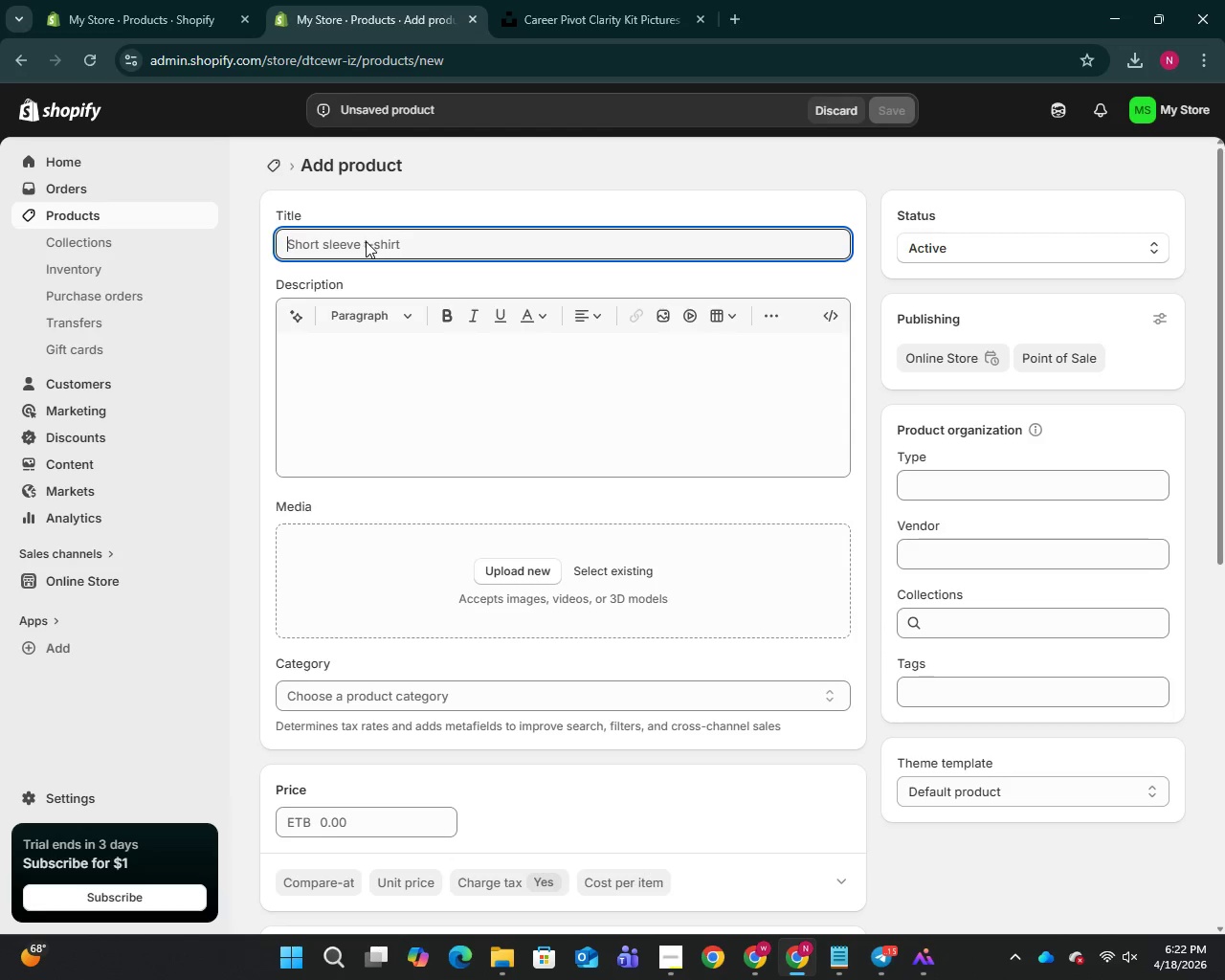 
wait(5.55)
 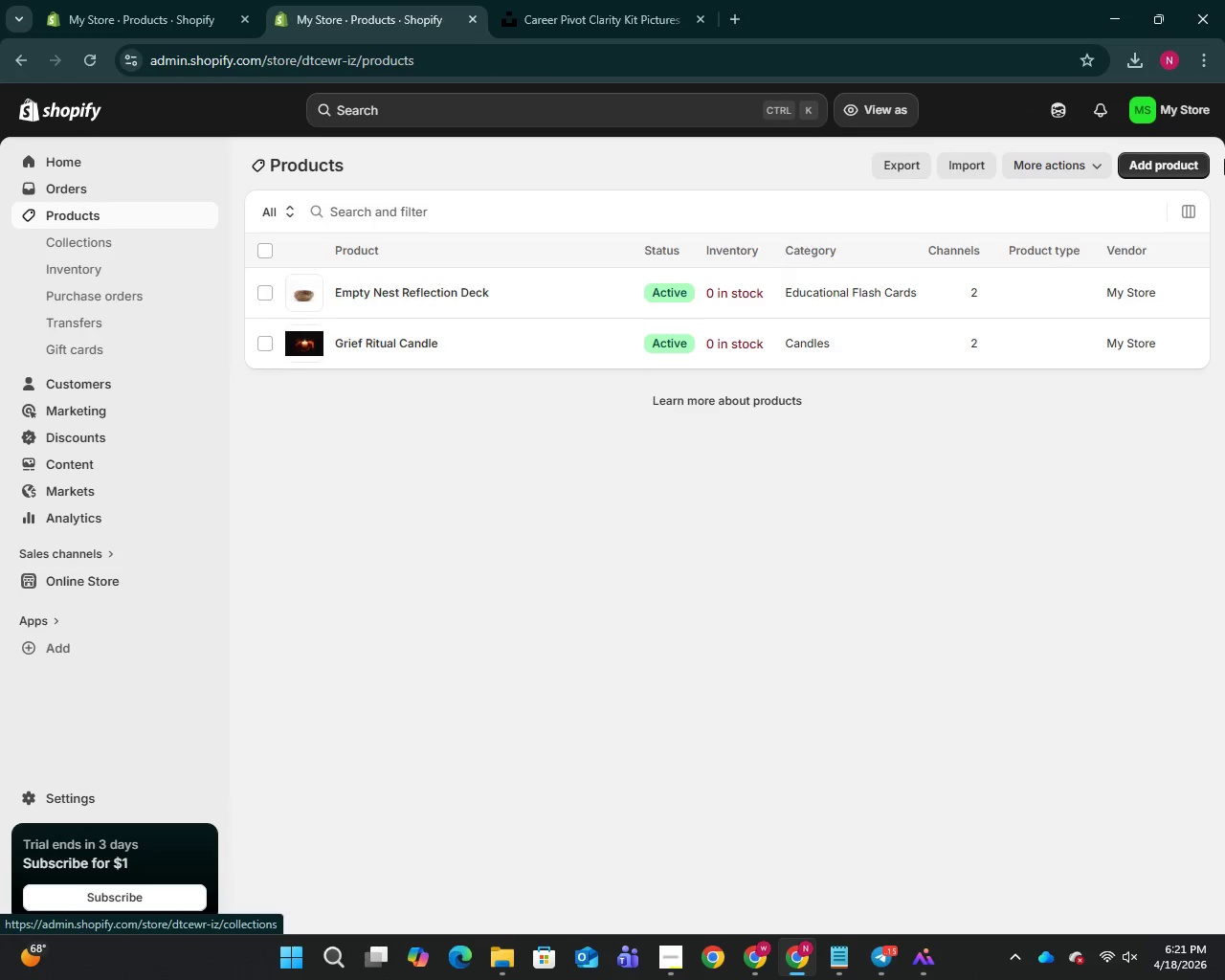 
type( Relationship Reset Journal Kit)
 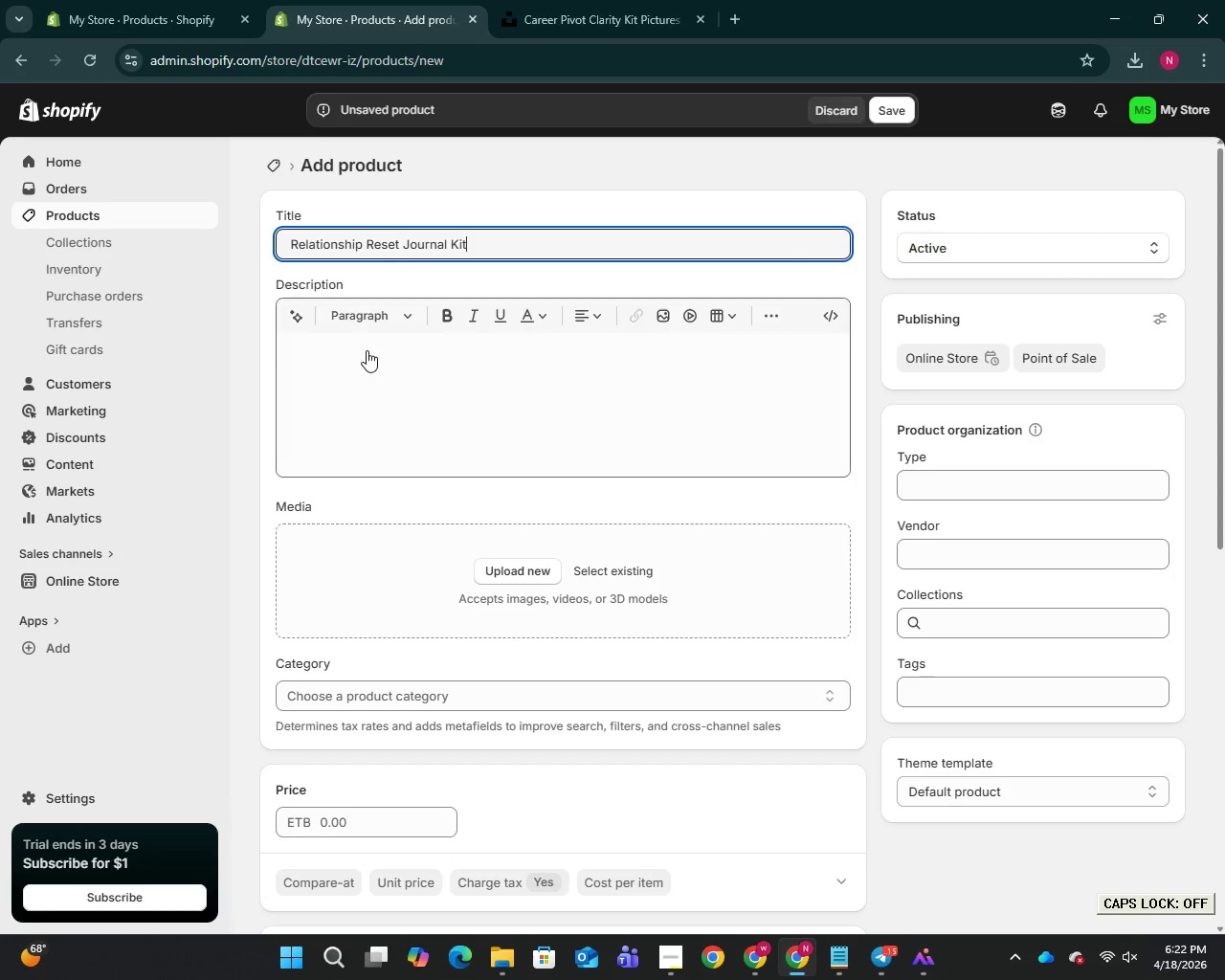 
left_click([368, 394])
 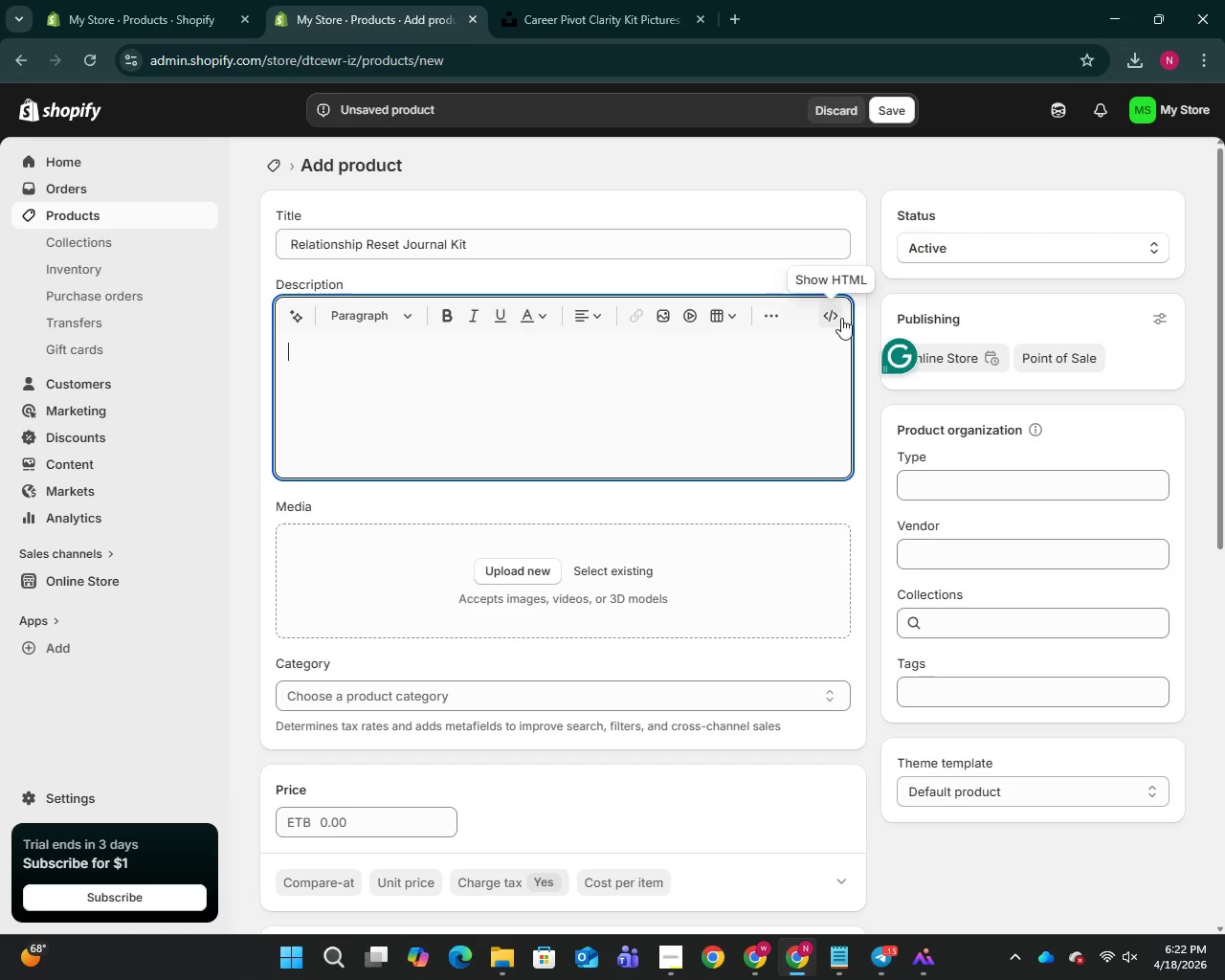 
left_click([841, 318])
 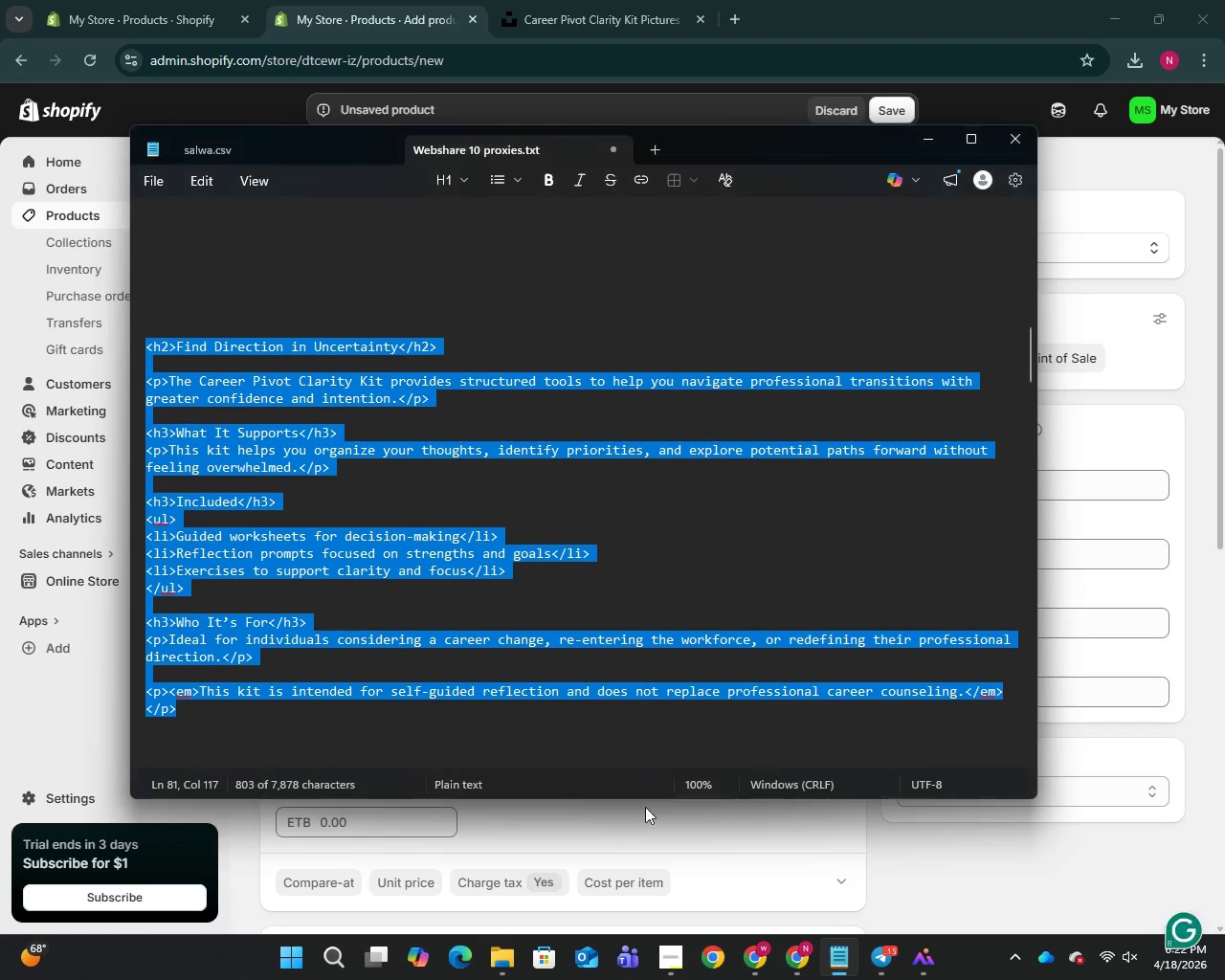 
scroll: coordinate [412, 557], scroll_direction: down, amount: 10.0
 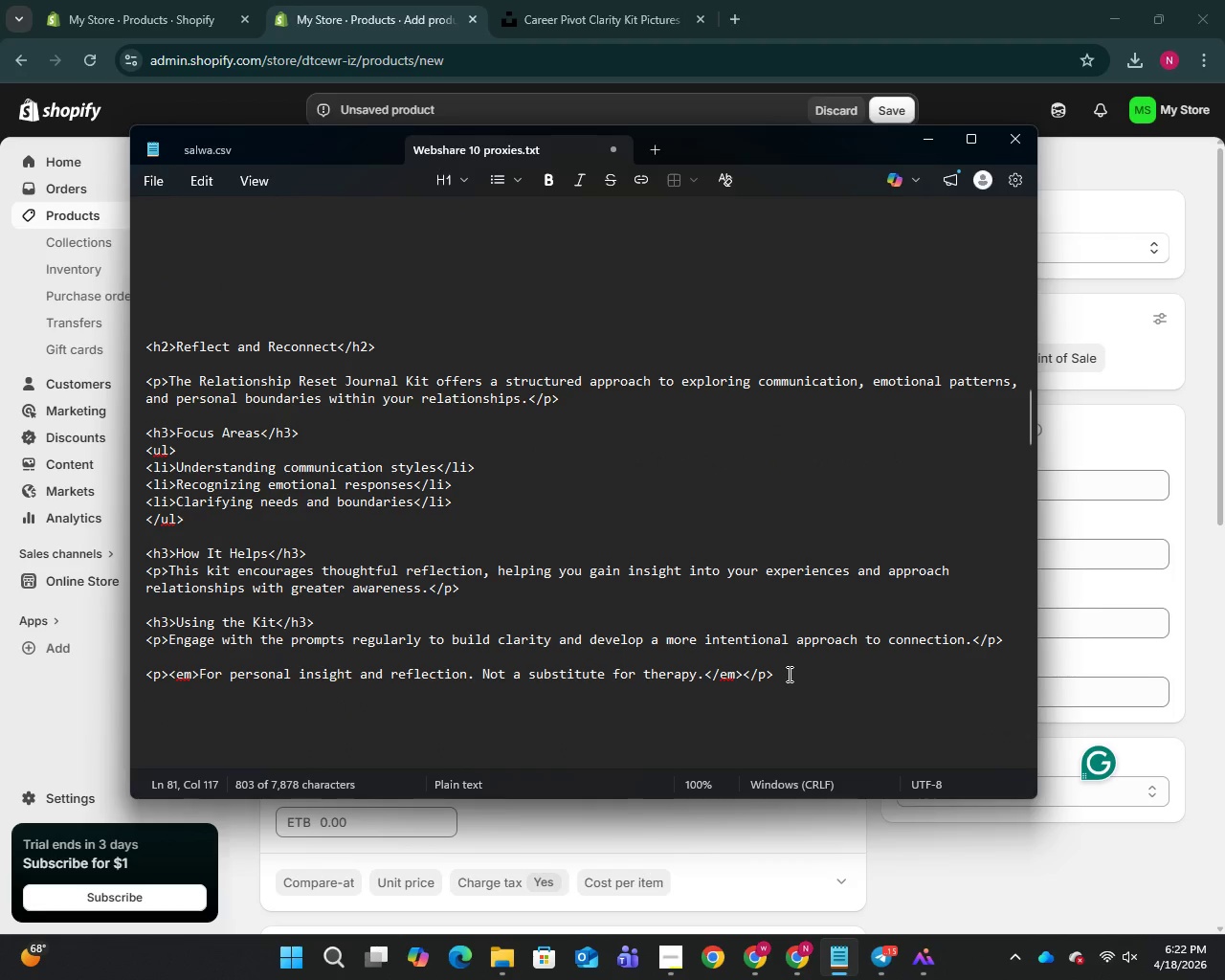 
left_click_drag(start_coordinate=[783, 674], to_coordinate=[148, 343])
 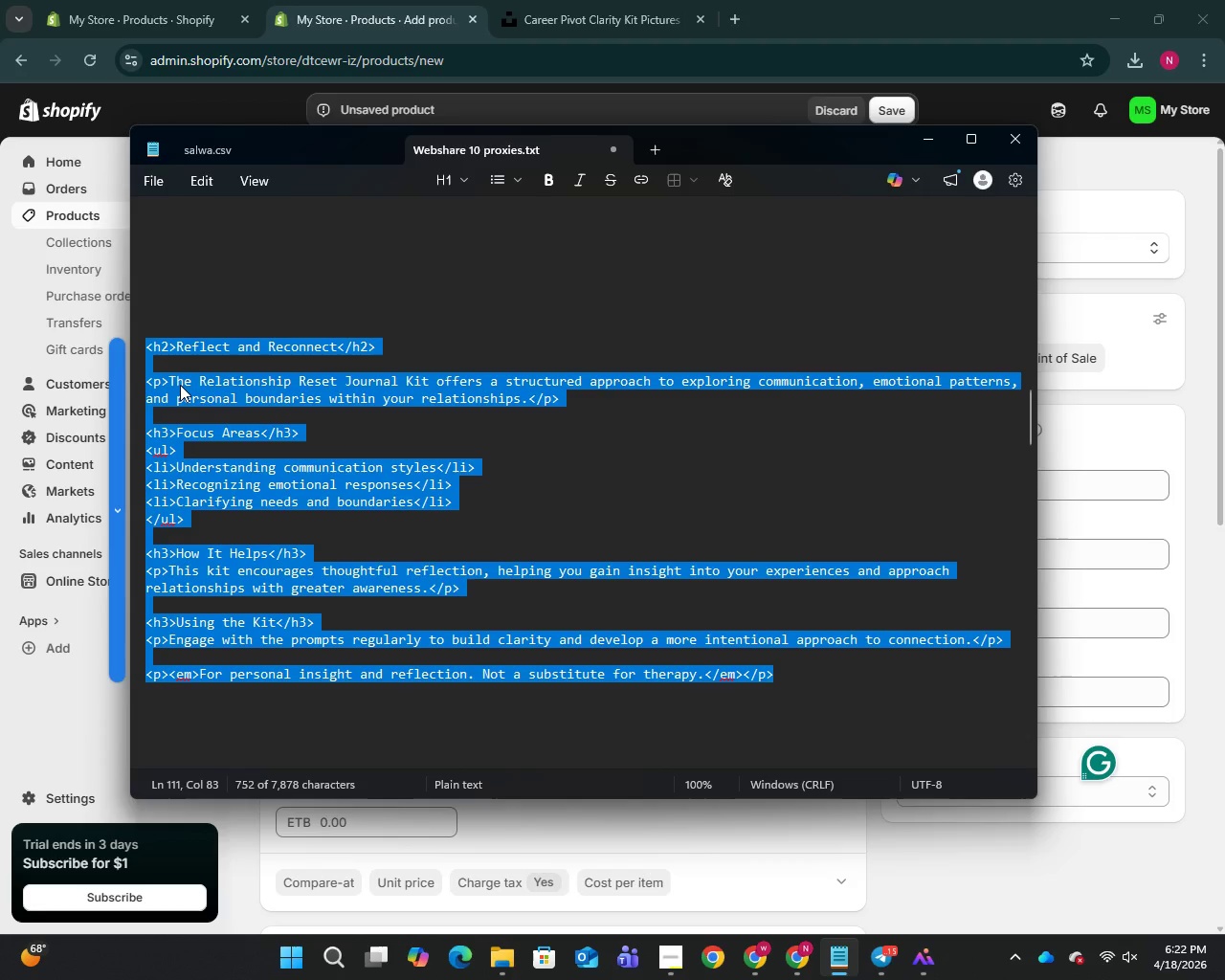 
key(Control+C)
 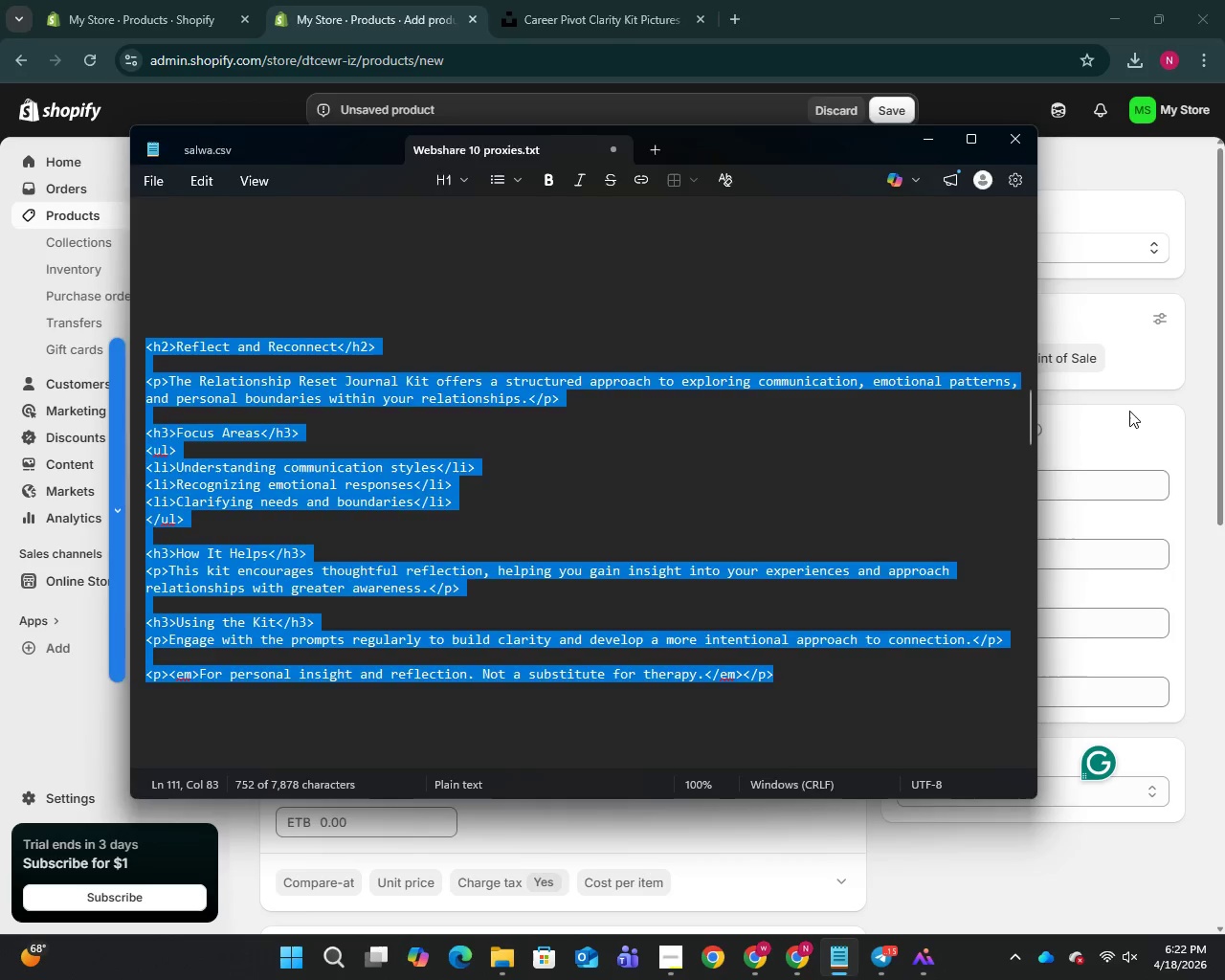 
left_click([1128, 412])
 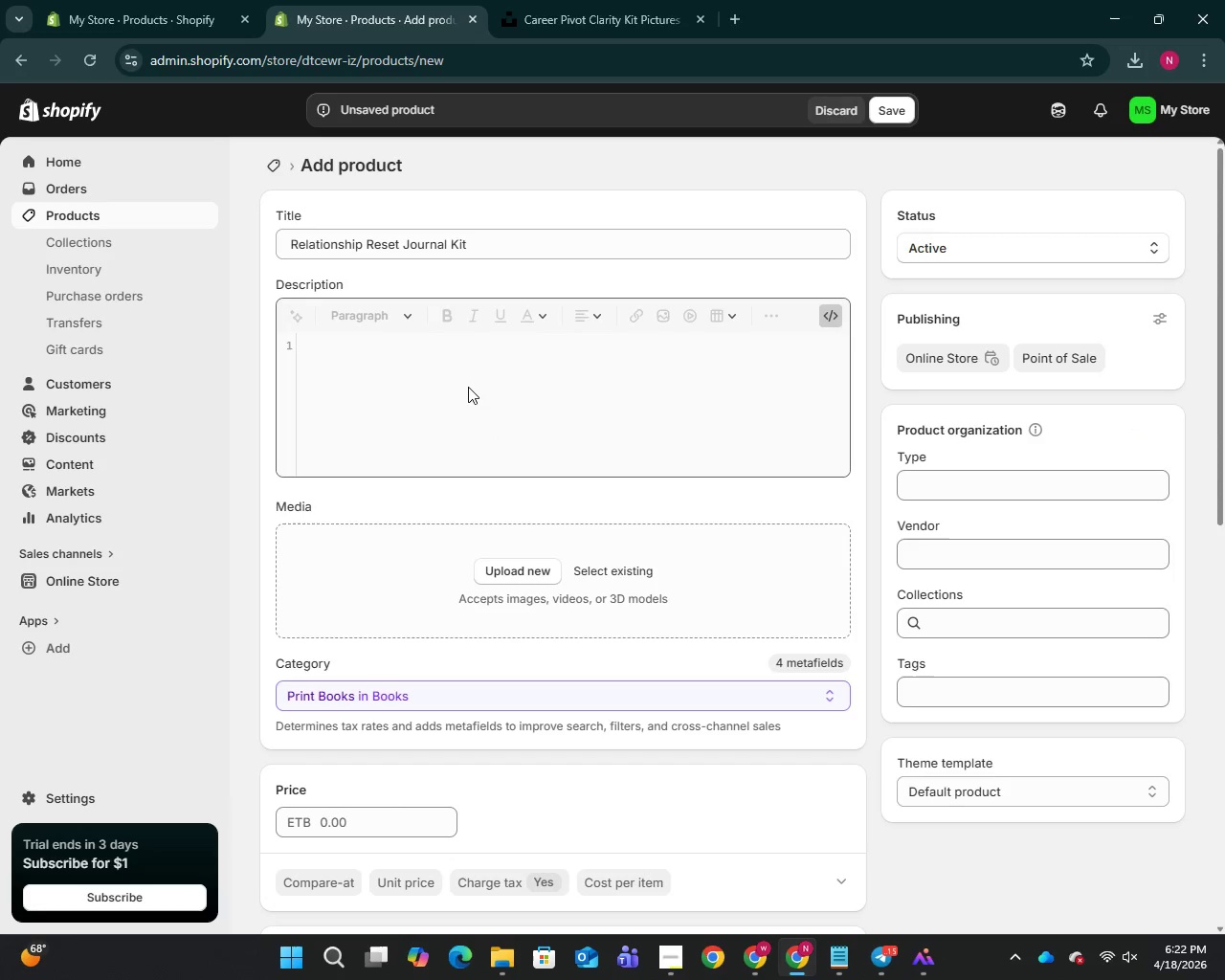 
left_click([467, 387])
 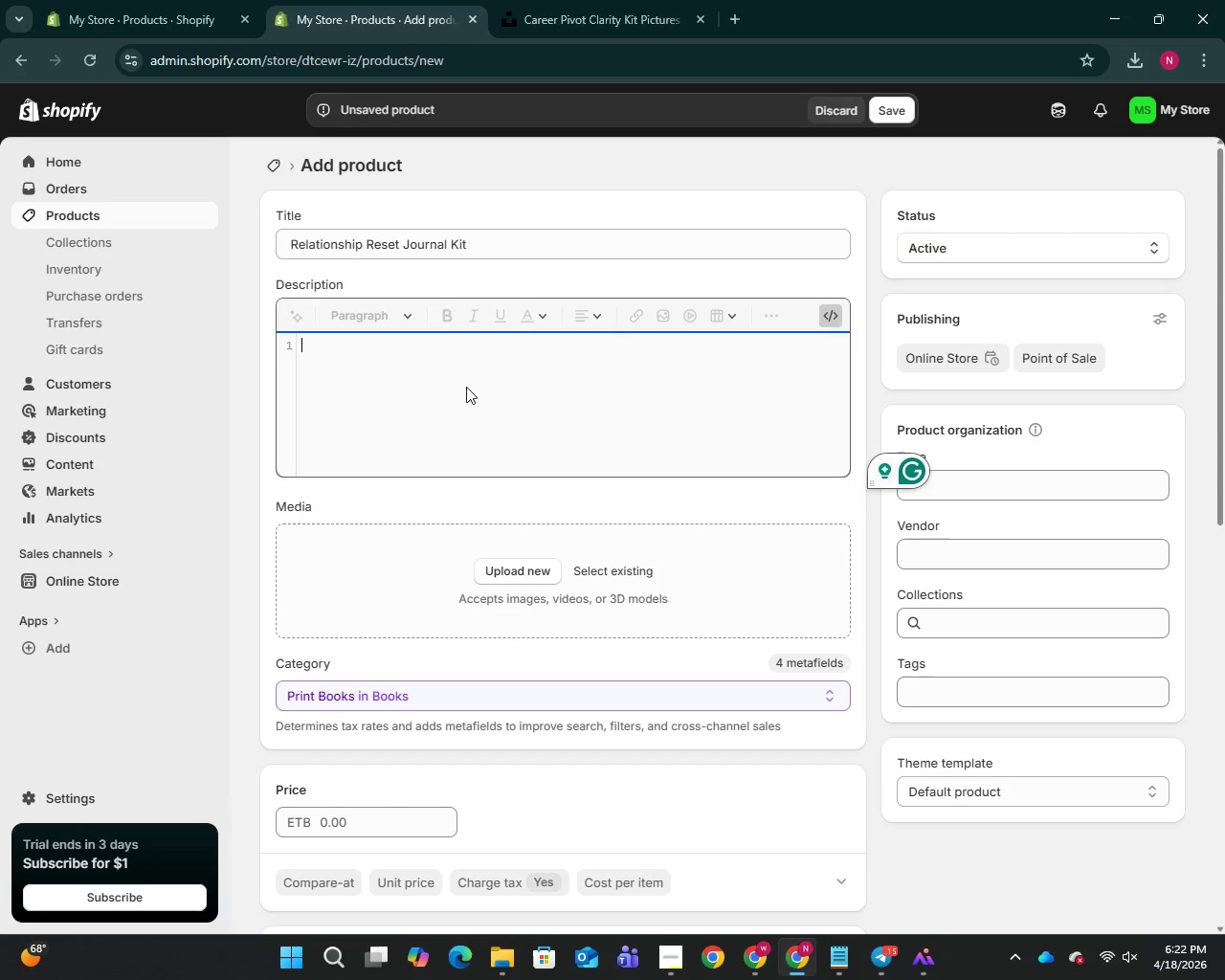 
key(Control+V)
 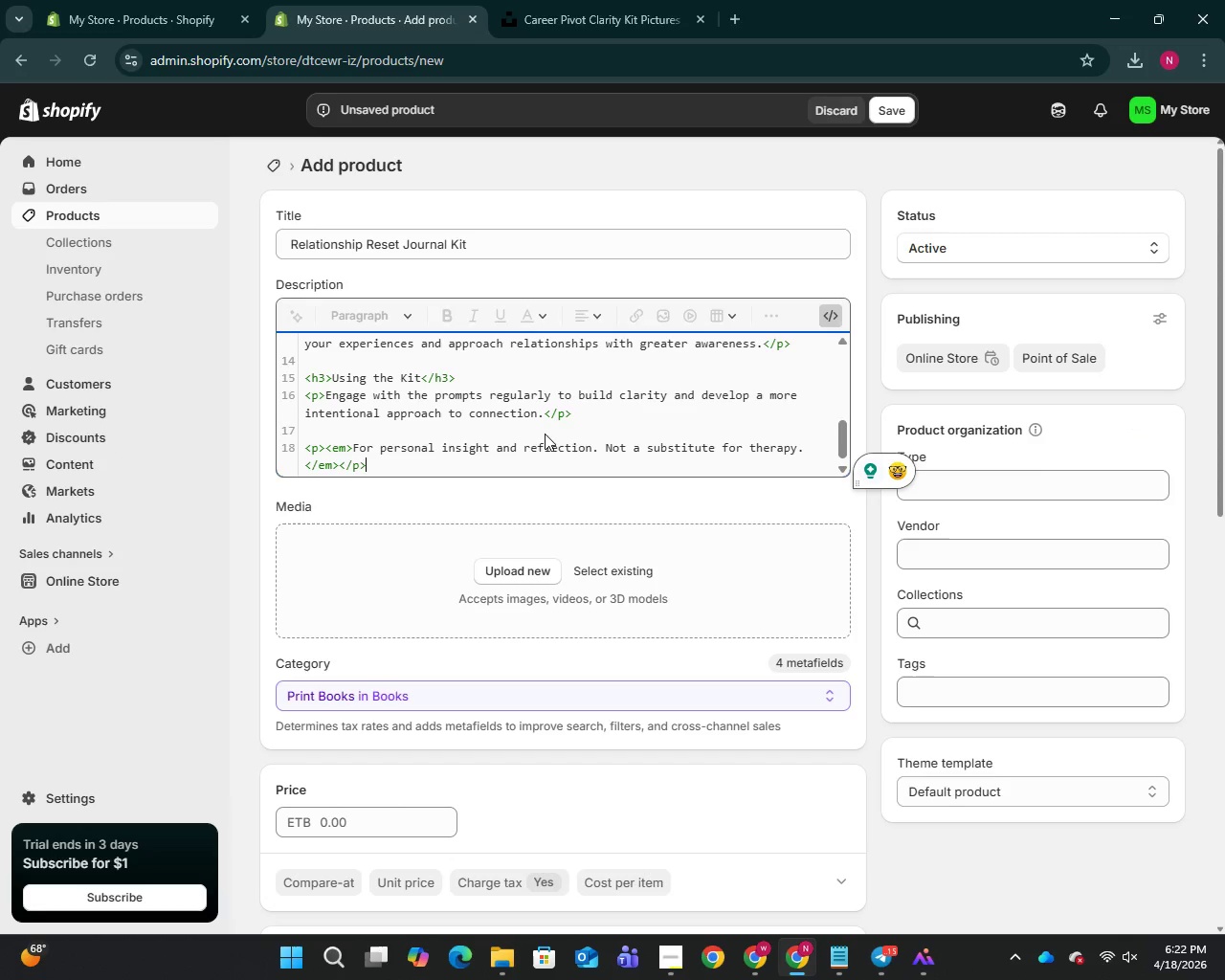 
scroll: coordinate [796, 692], scroll_direction: down, amount: 24.0
 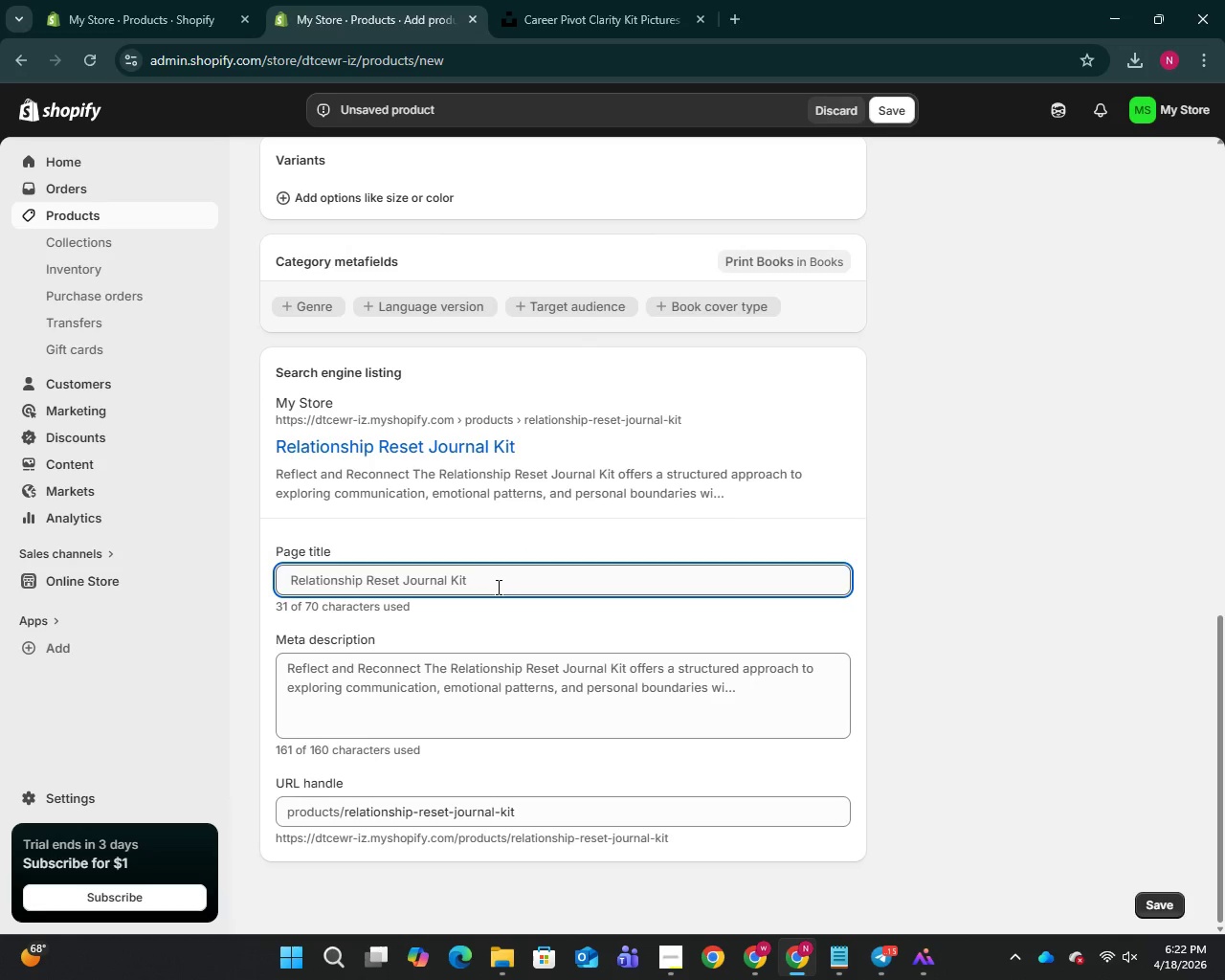 
left_click([497, 587])
 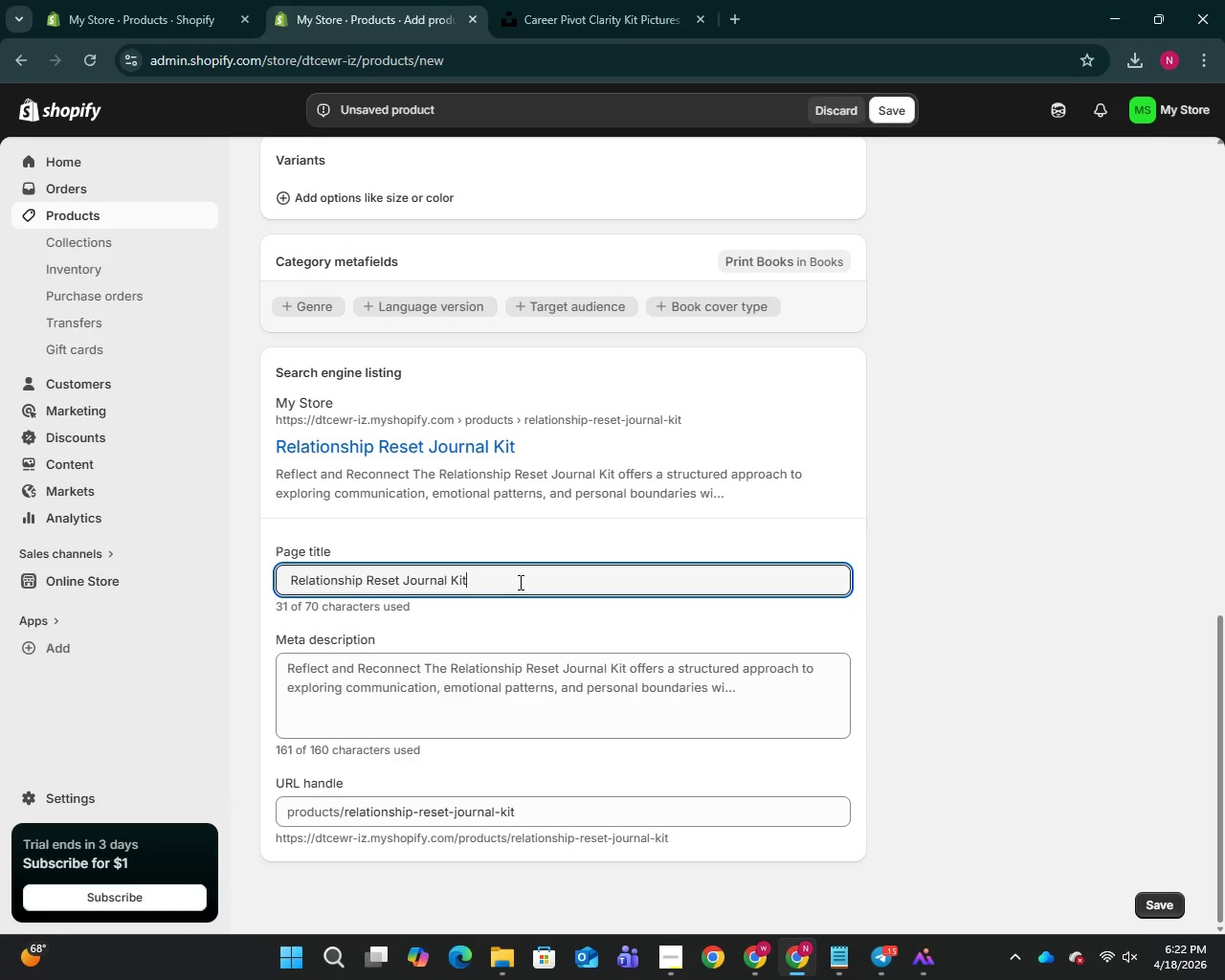 
type( | The Liminal Space Collective)
 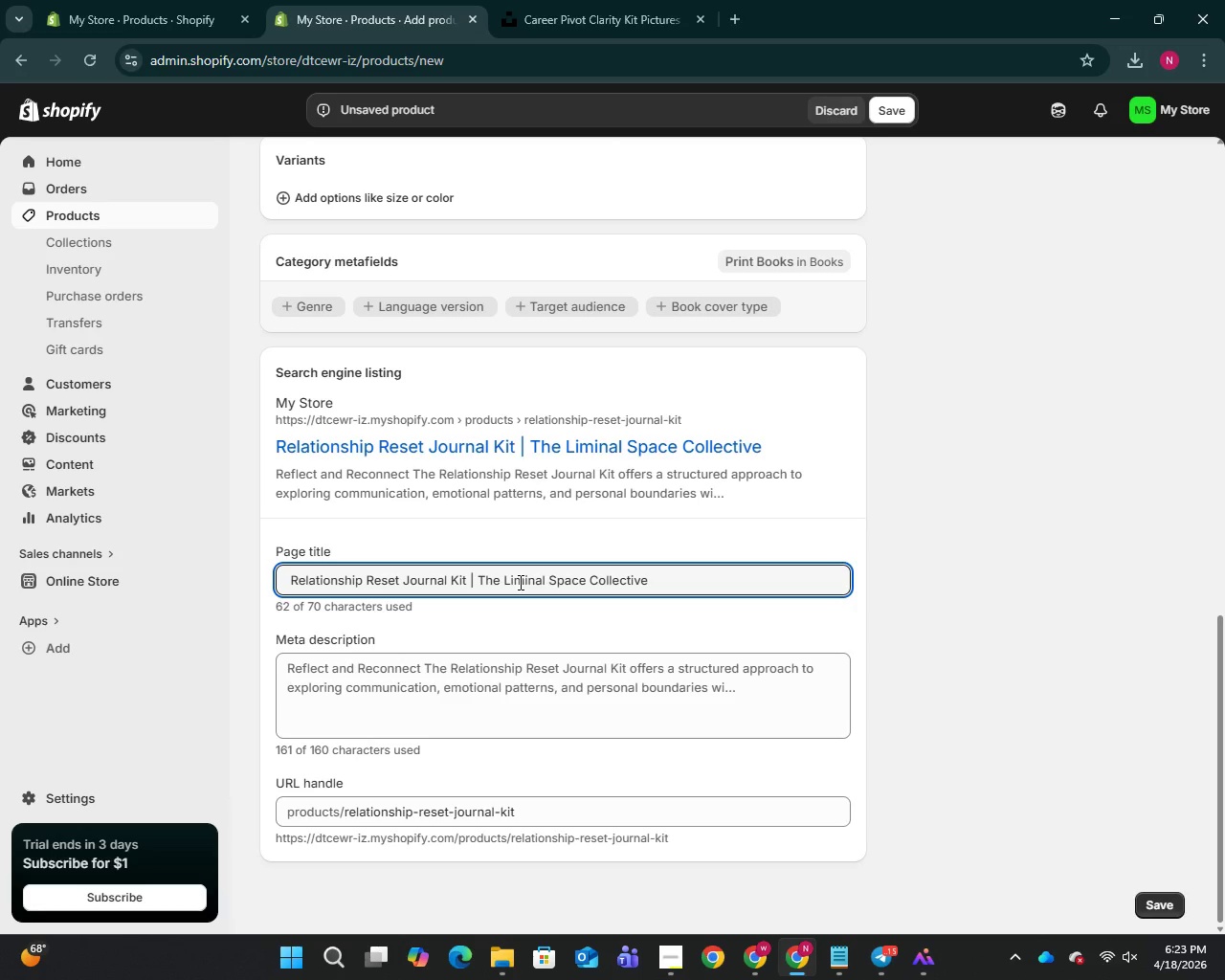 
key(Backspace)
 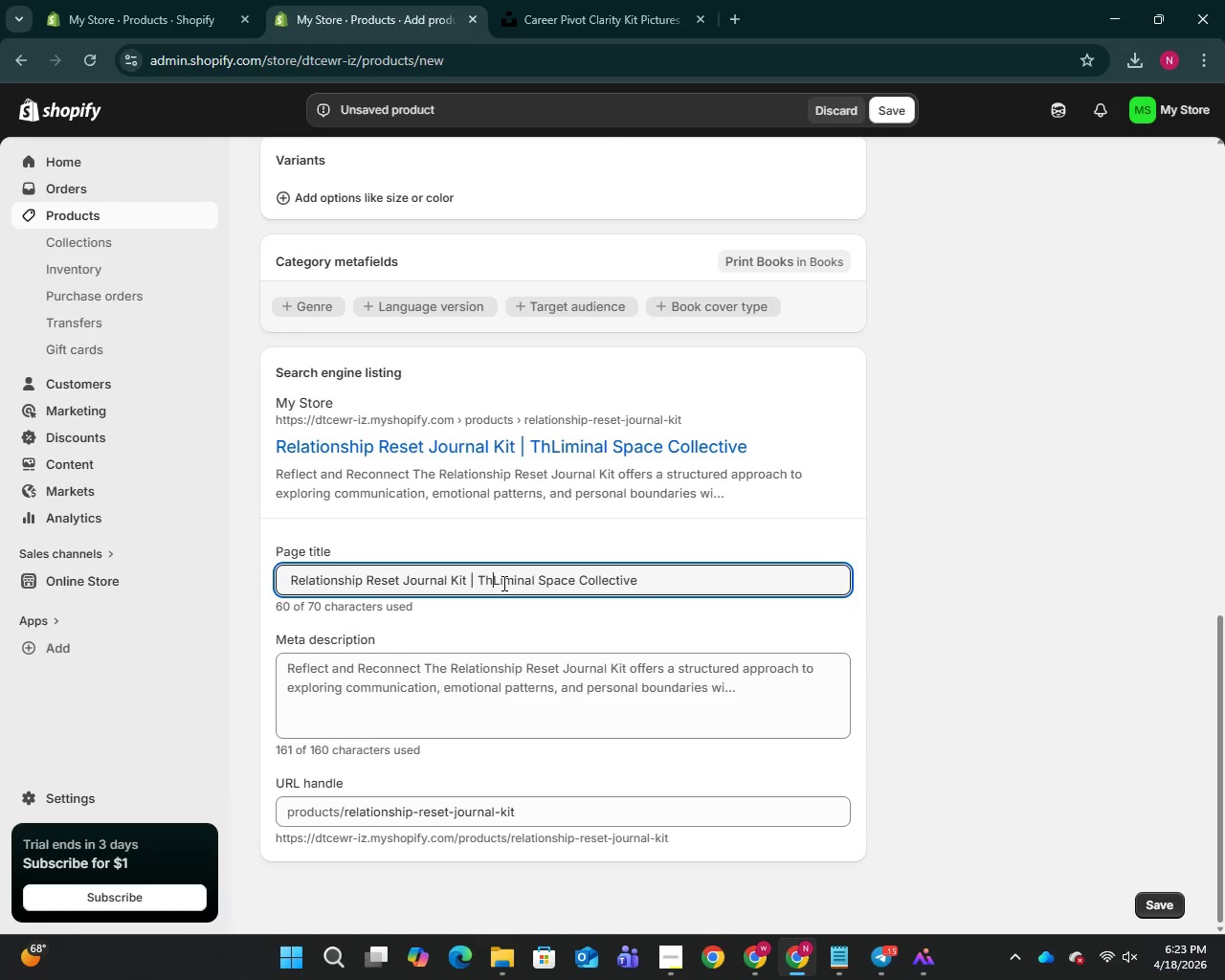 
key(Backspace)
 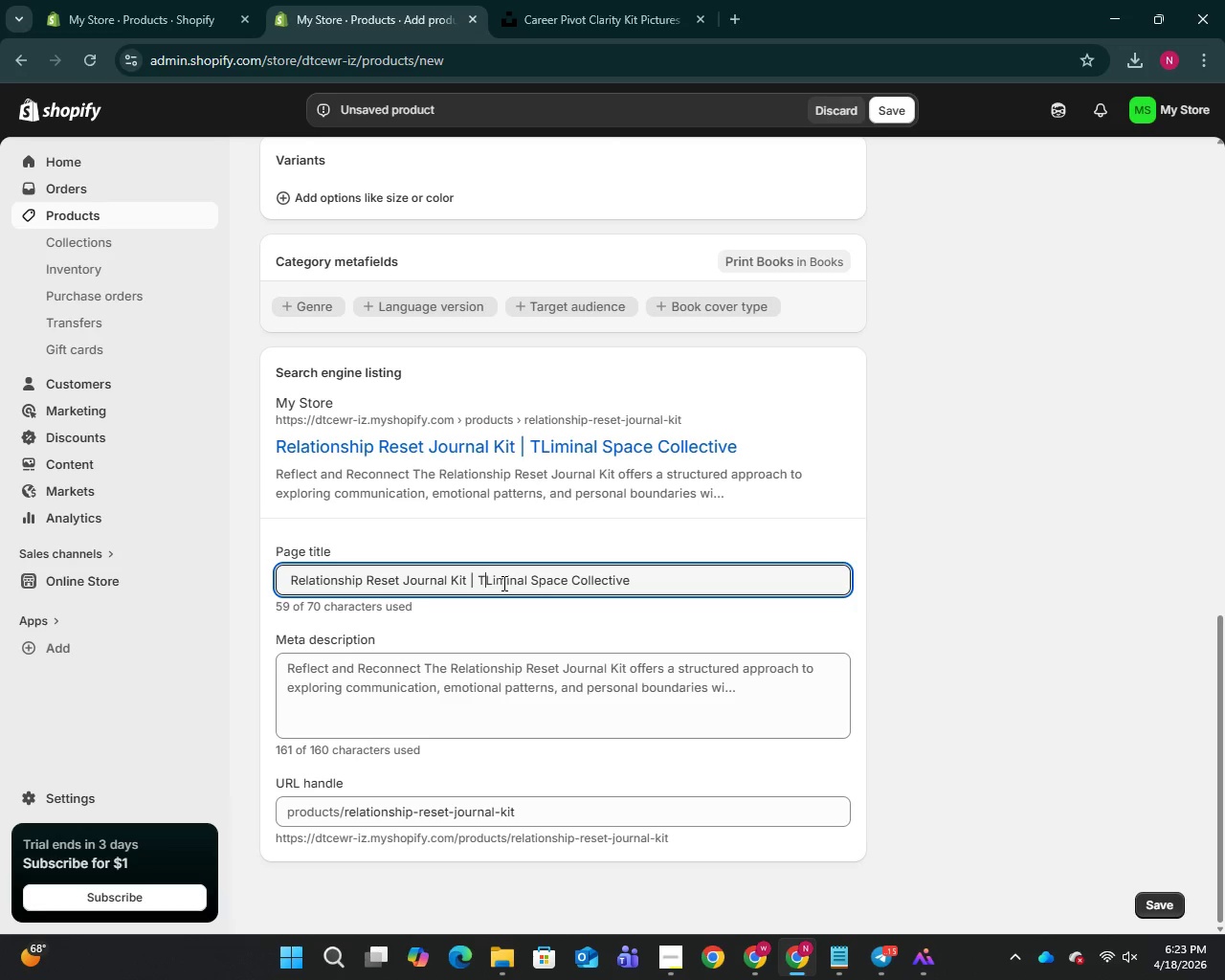 
key(Backspace)
 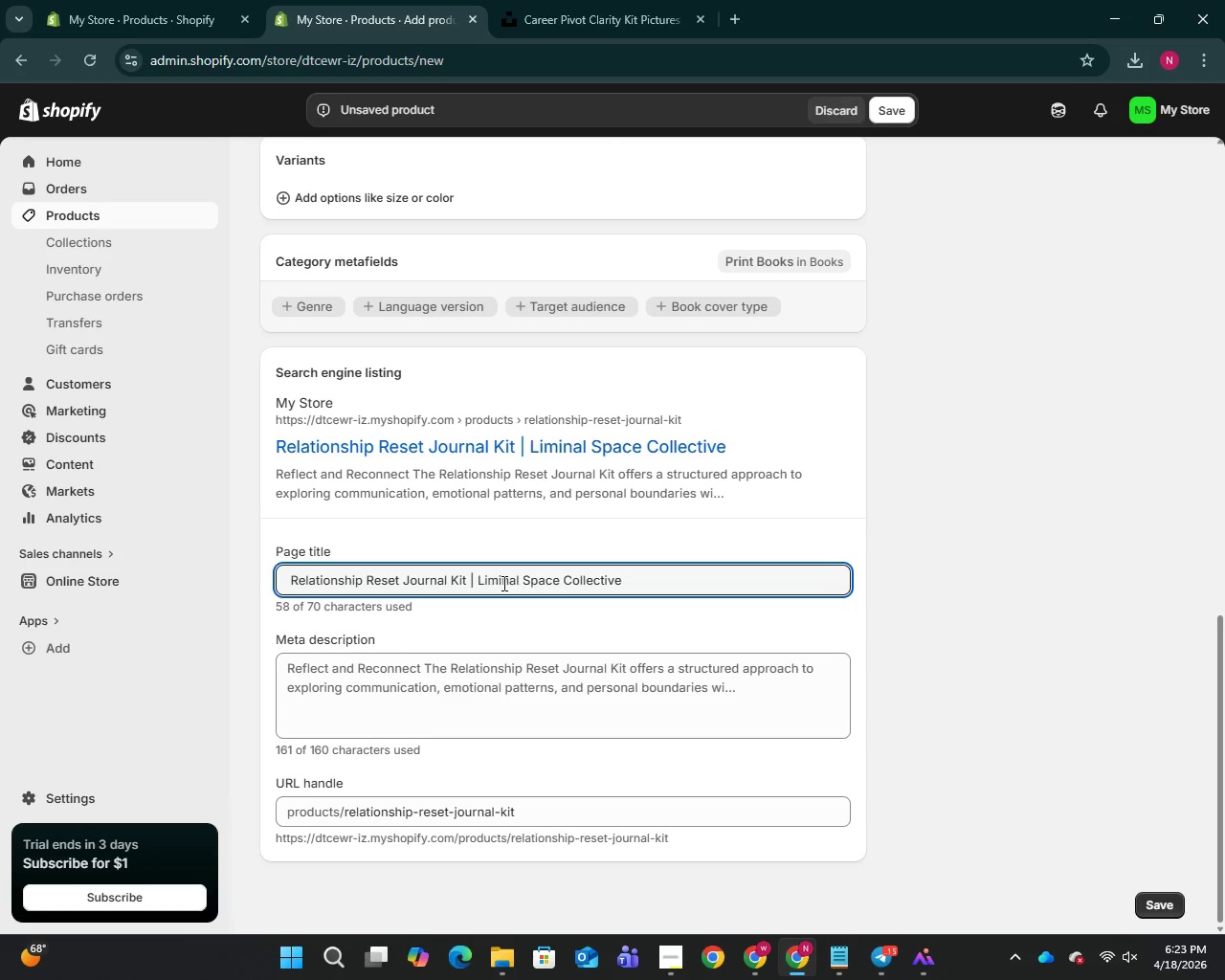 
key(Backspace)
 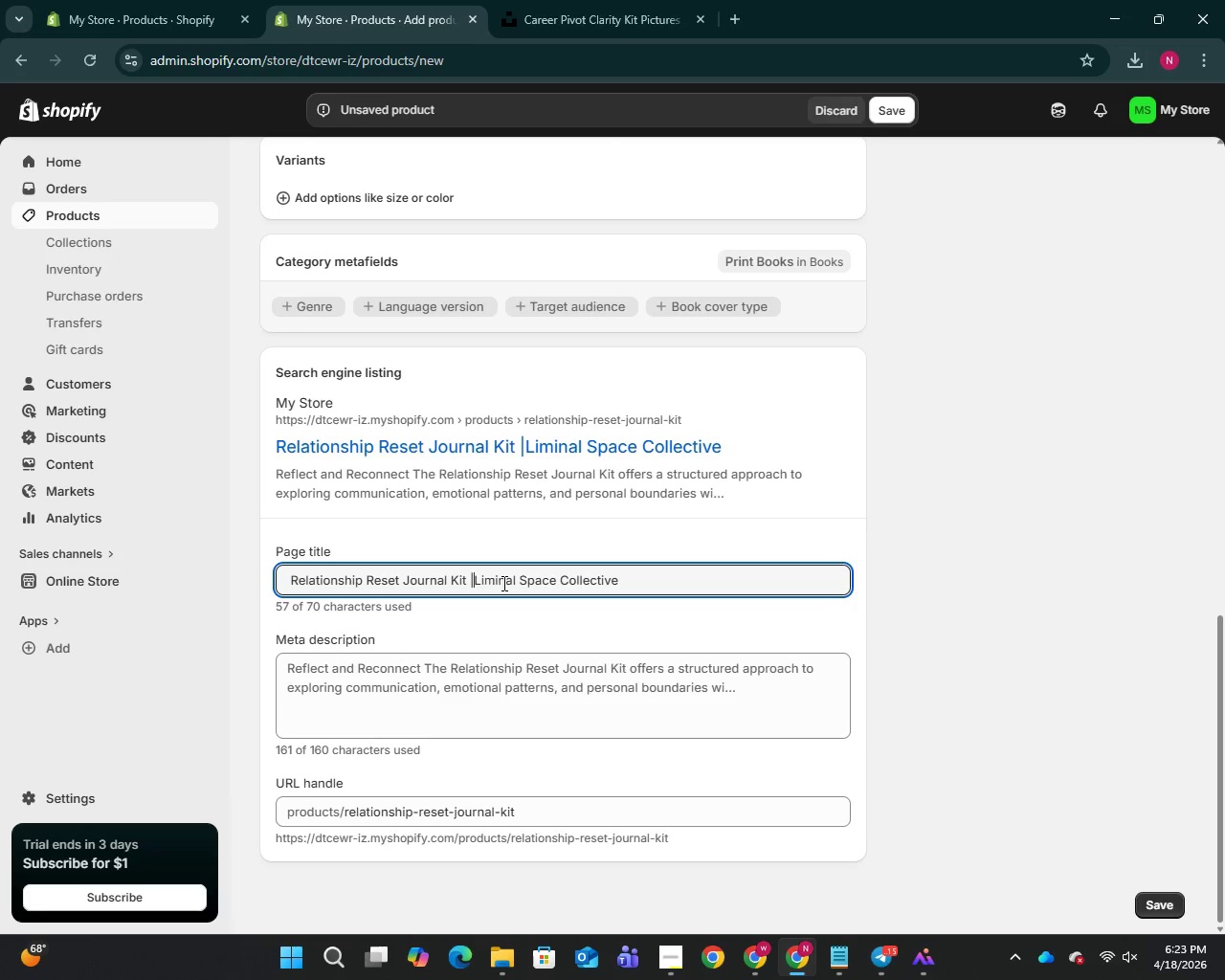 
key(Backspace)
 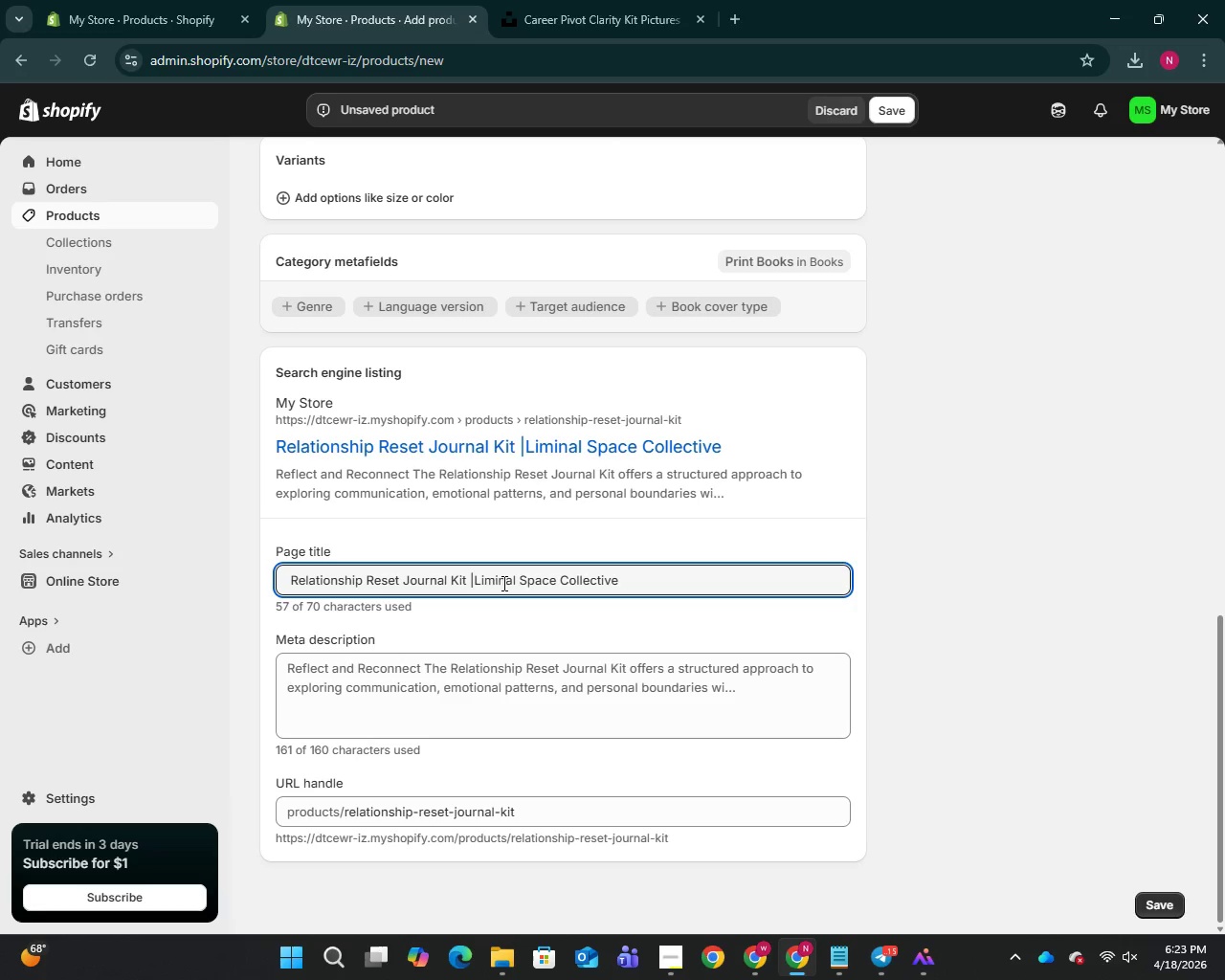 
key(Space)
 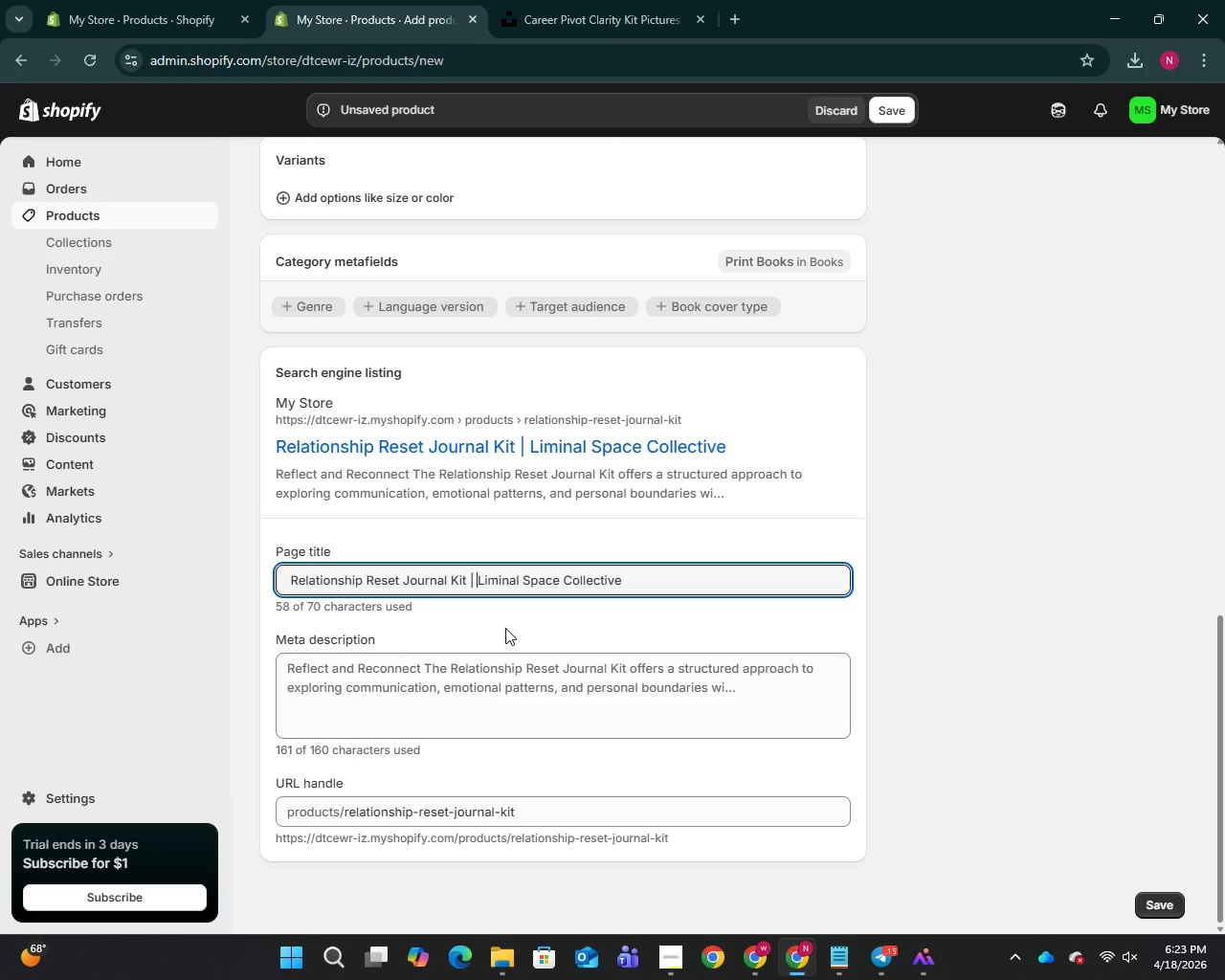 
wait(26.11)
 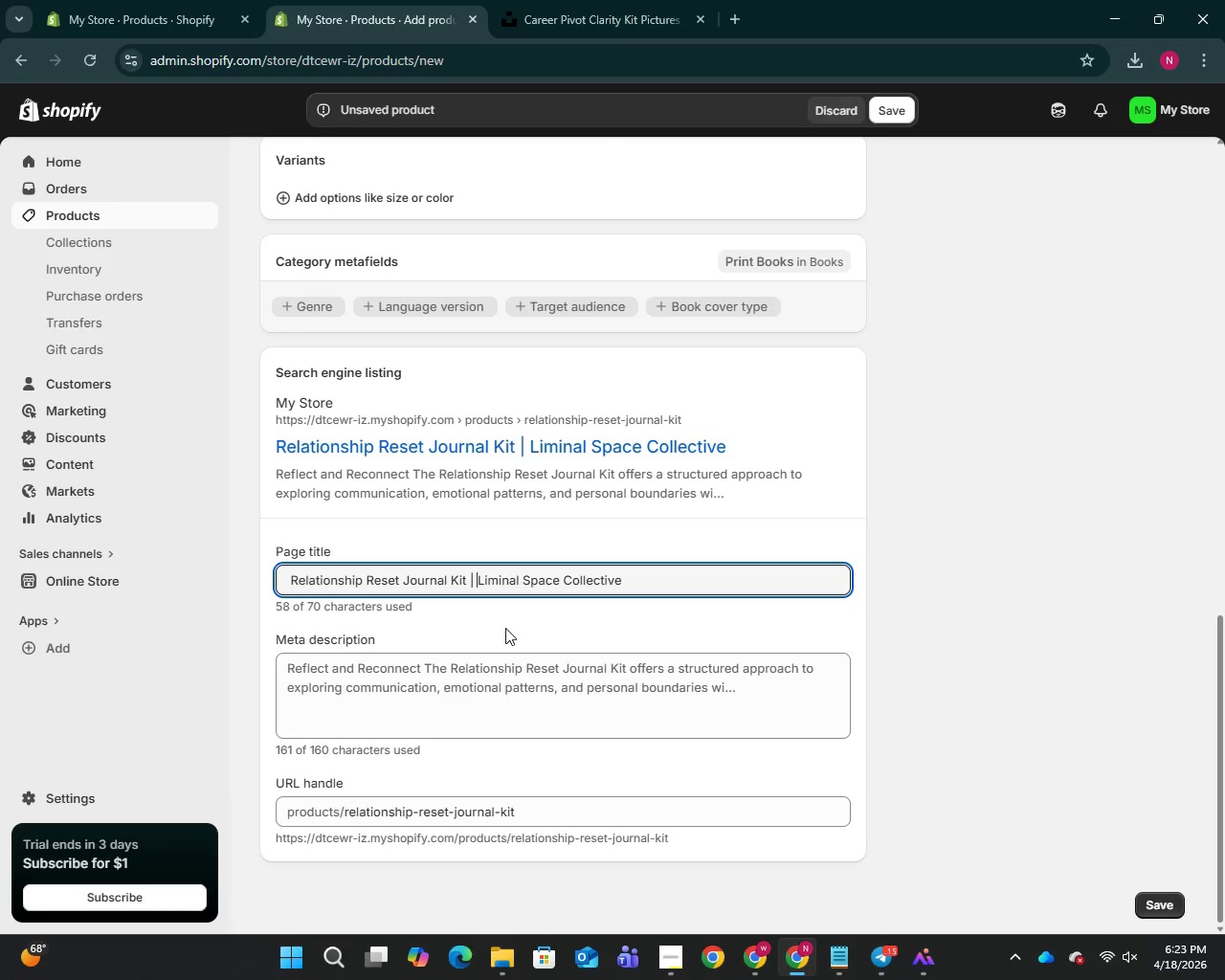 
key(Control+A)
 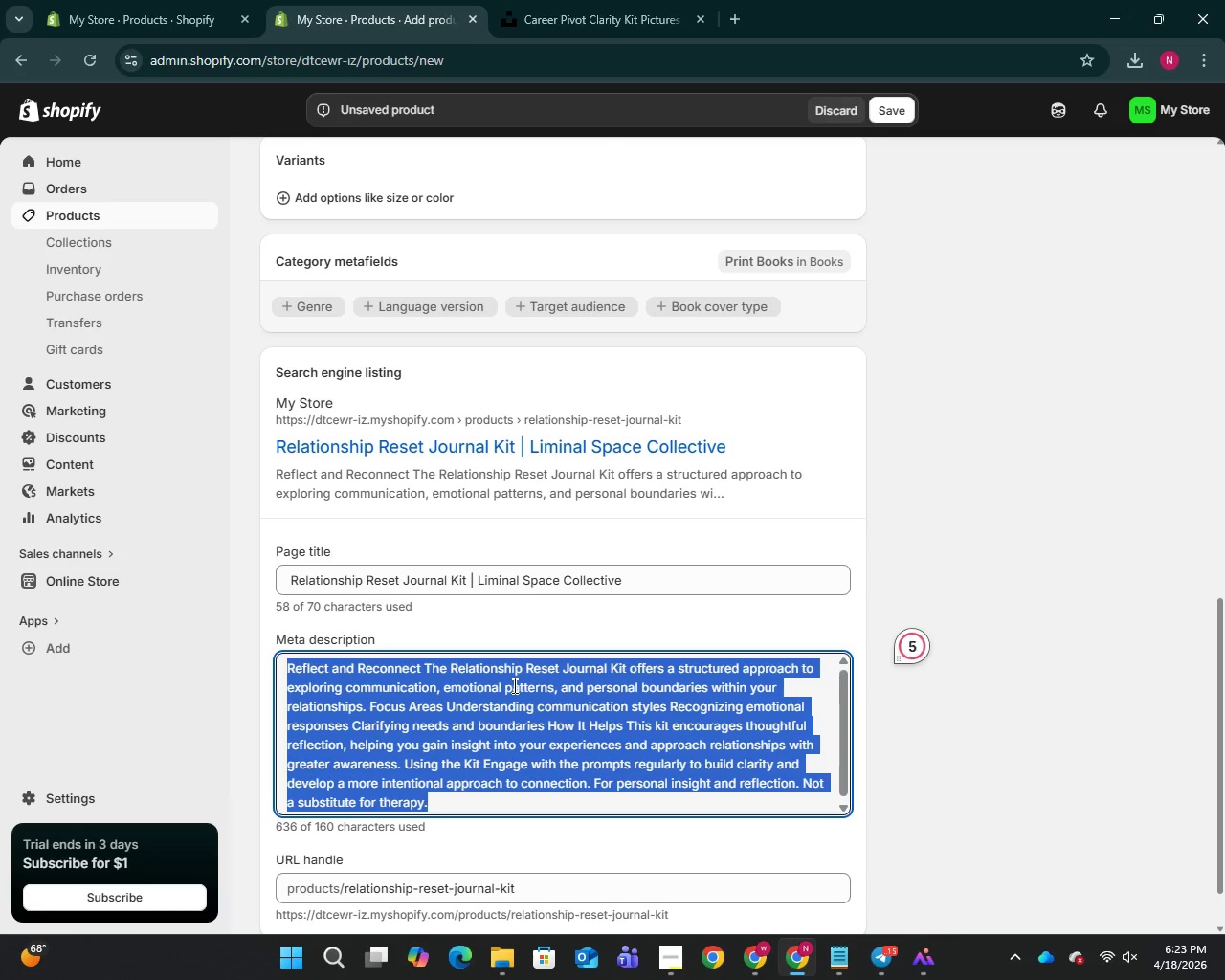 
key(Backspace)
 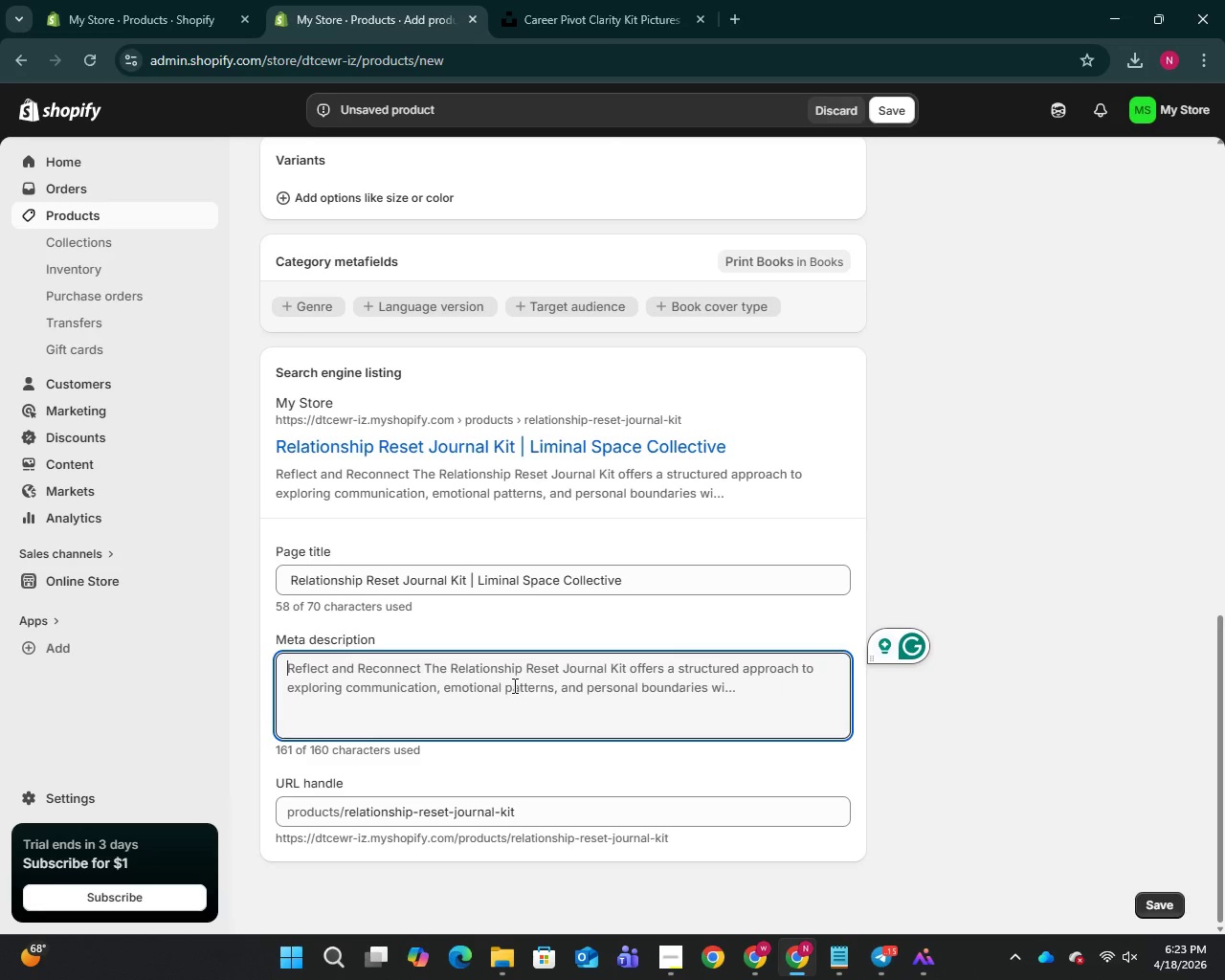 
type(A guided journal kit designed to support communication reflection, emotional clarity, and healthier relationship patterns.)
 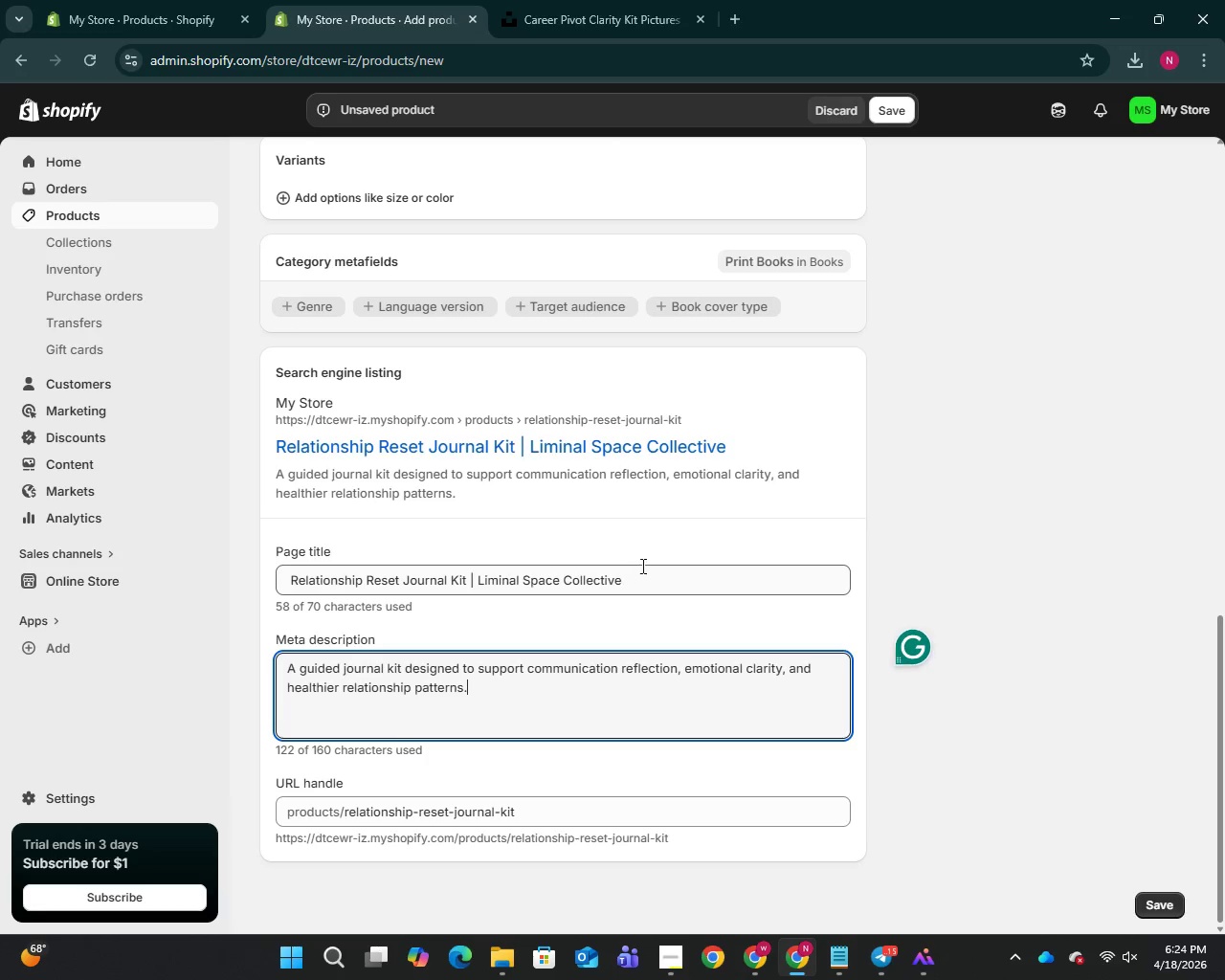 
scroll: coordinate [729, 421], scroll_direction: up, amount: 10.0
 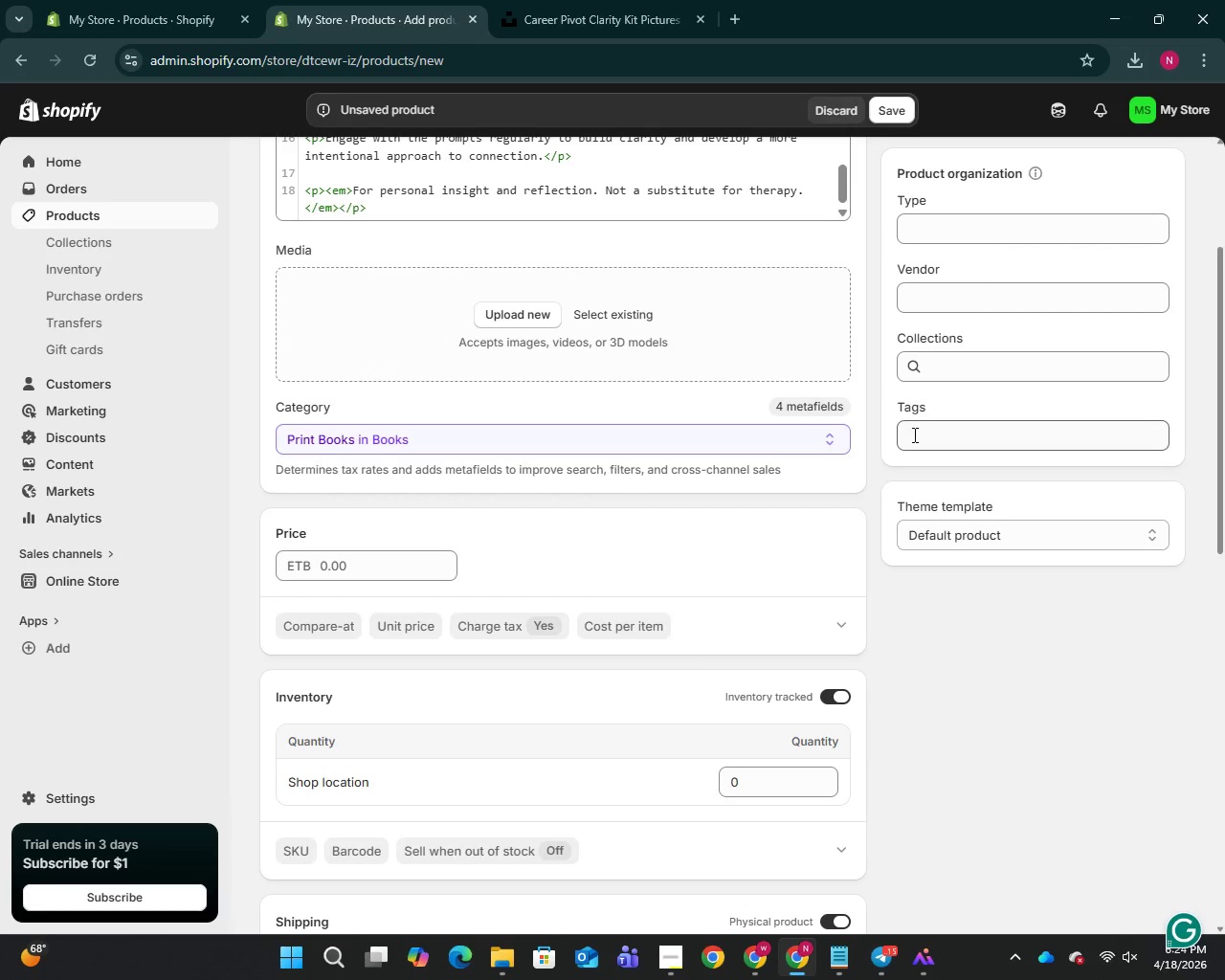 
left_click([913, 435])
 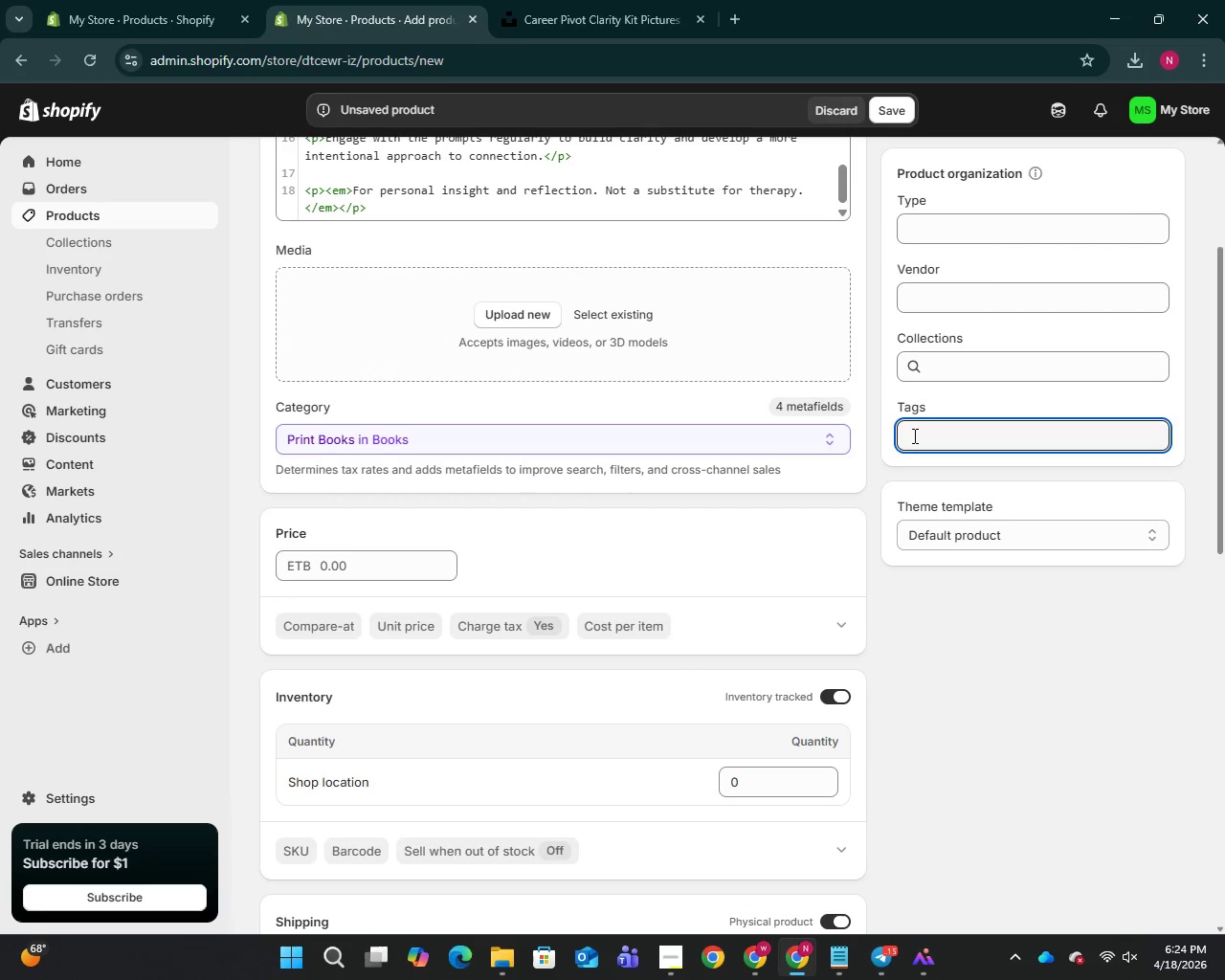 
type(relationship)
 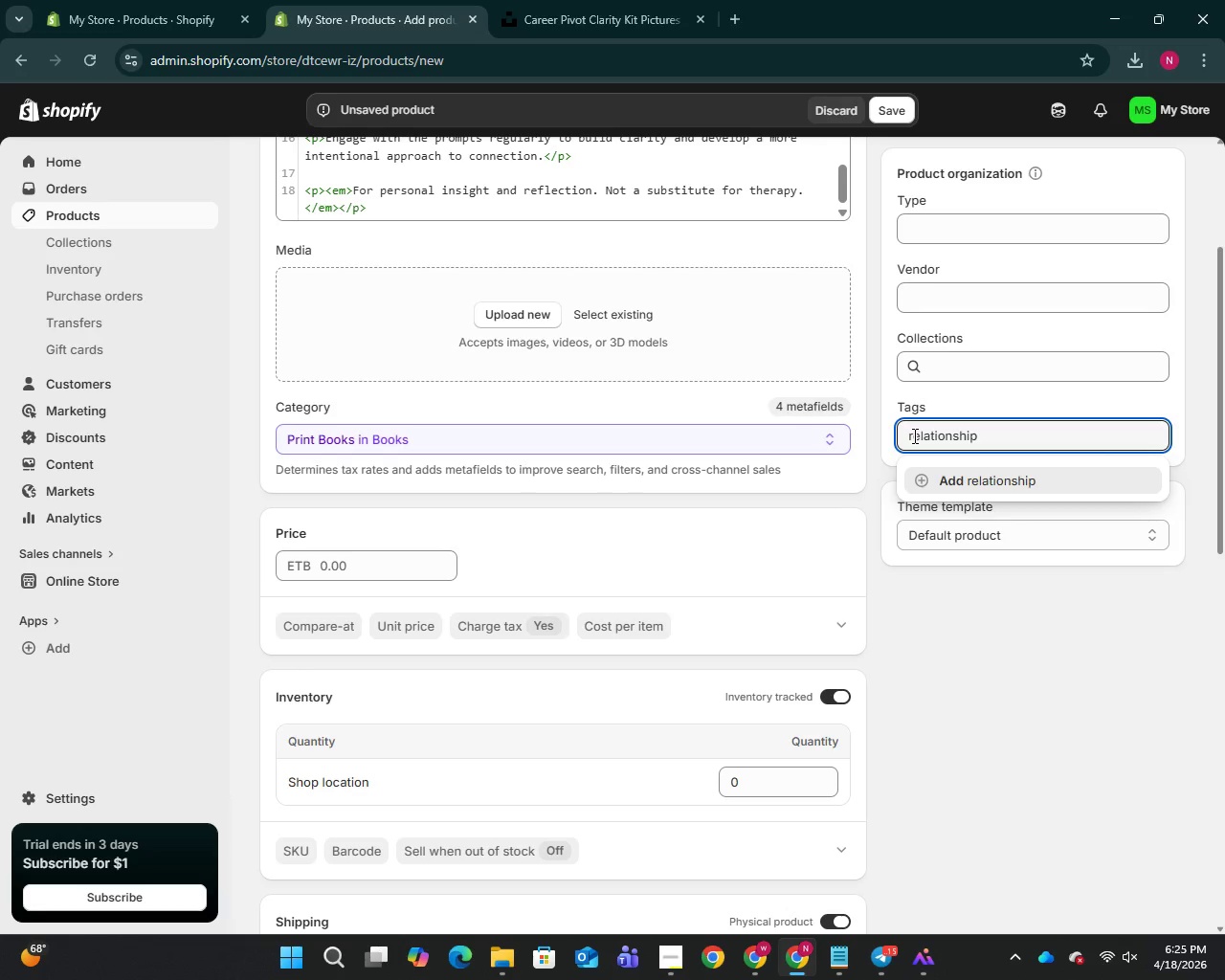 
key(Enter)
 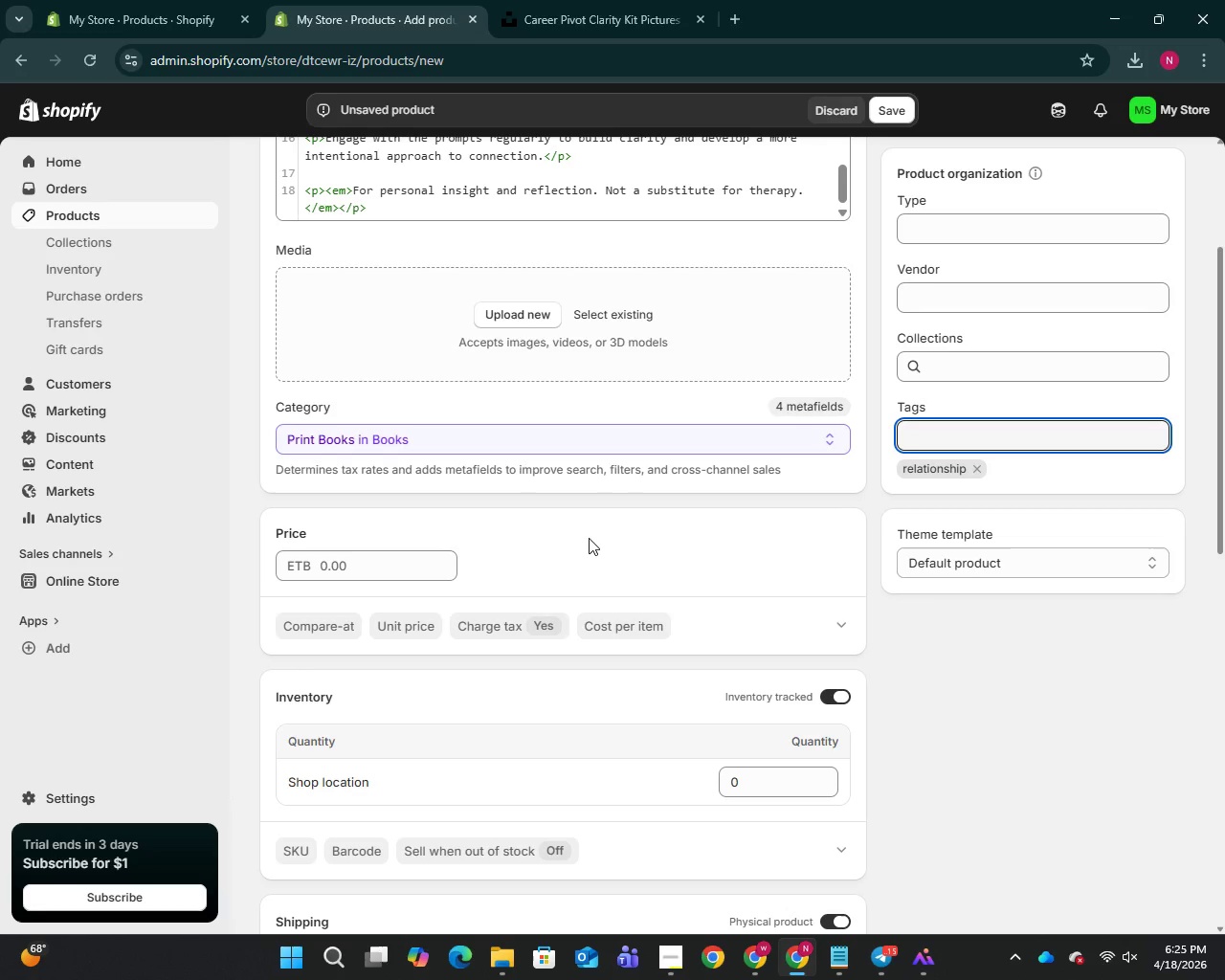 
scroll: coordinate [589, 538], scroll_direction: up, amount: 10.0
 